 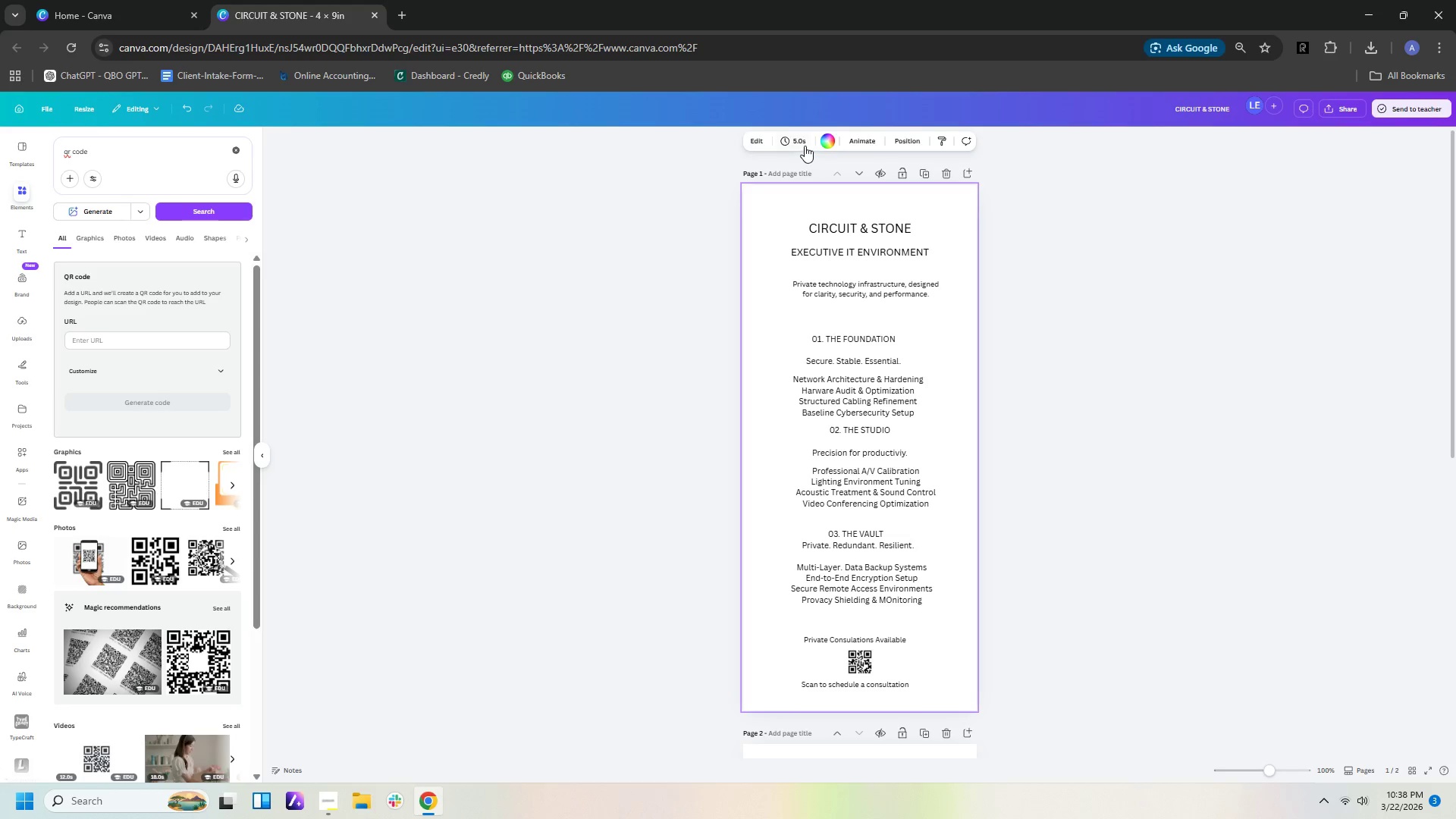 
left_click([56, 222])
 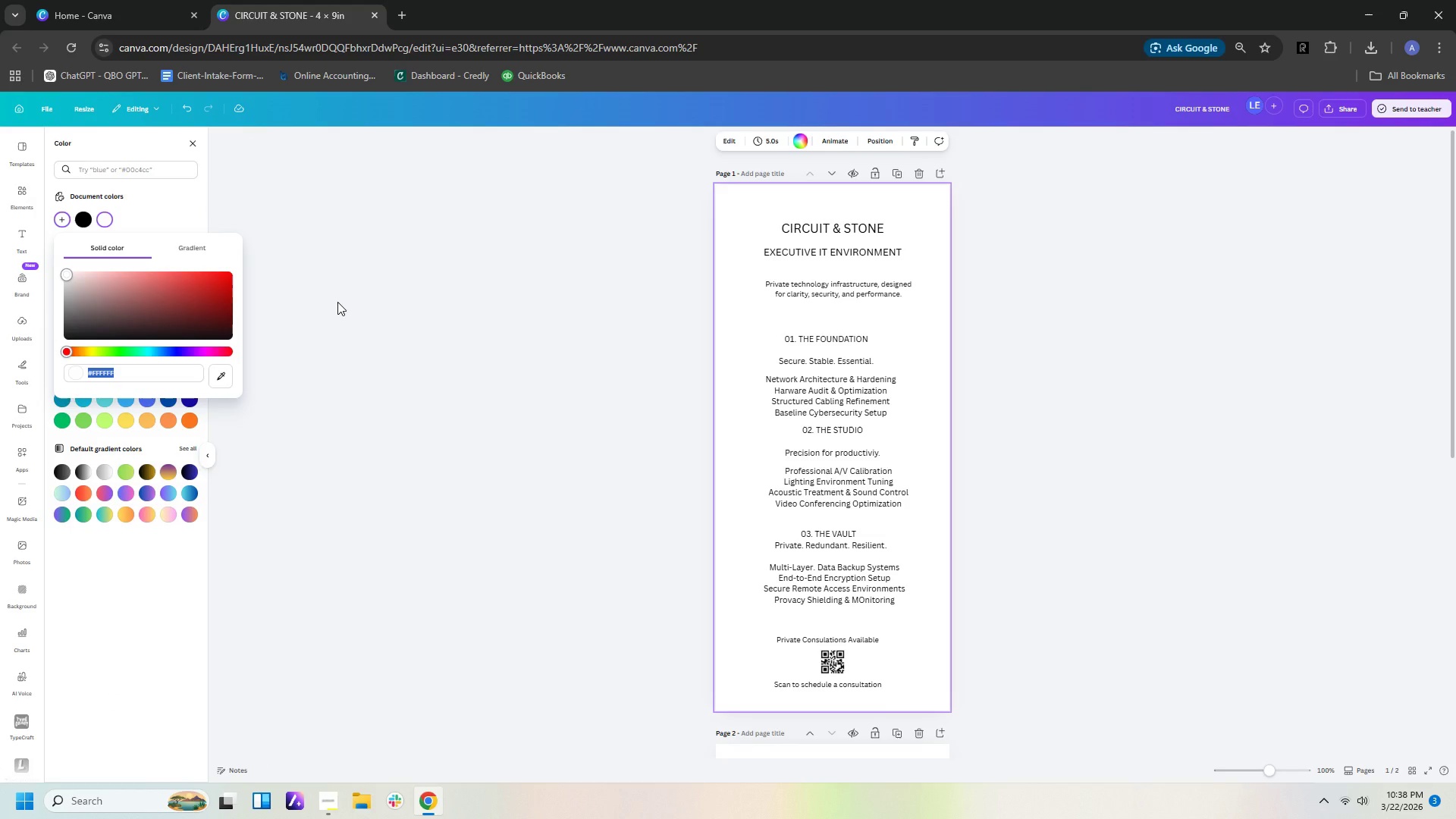 
type(F3F3EF)
 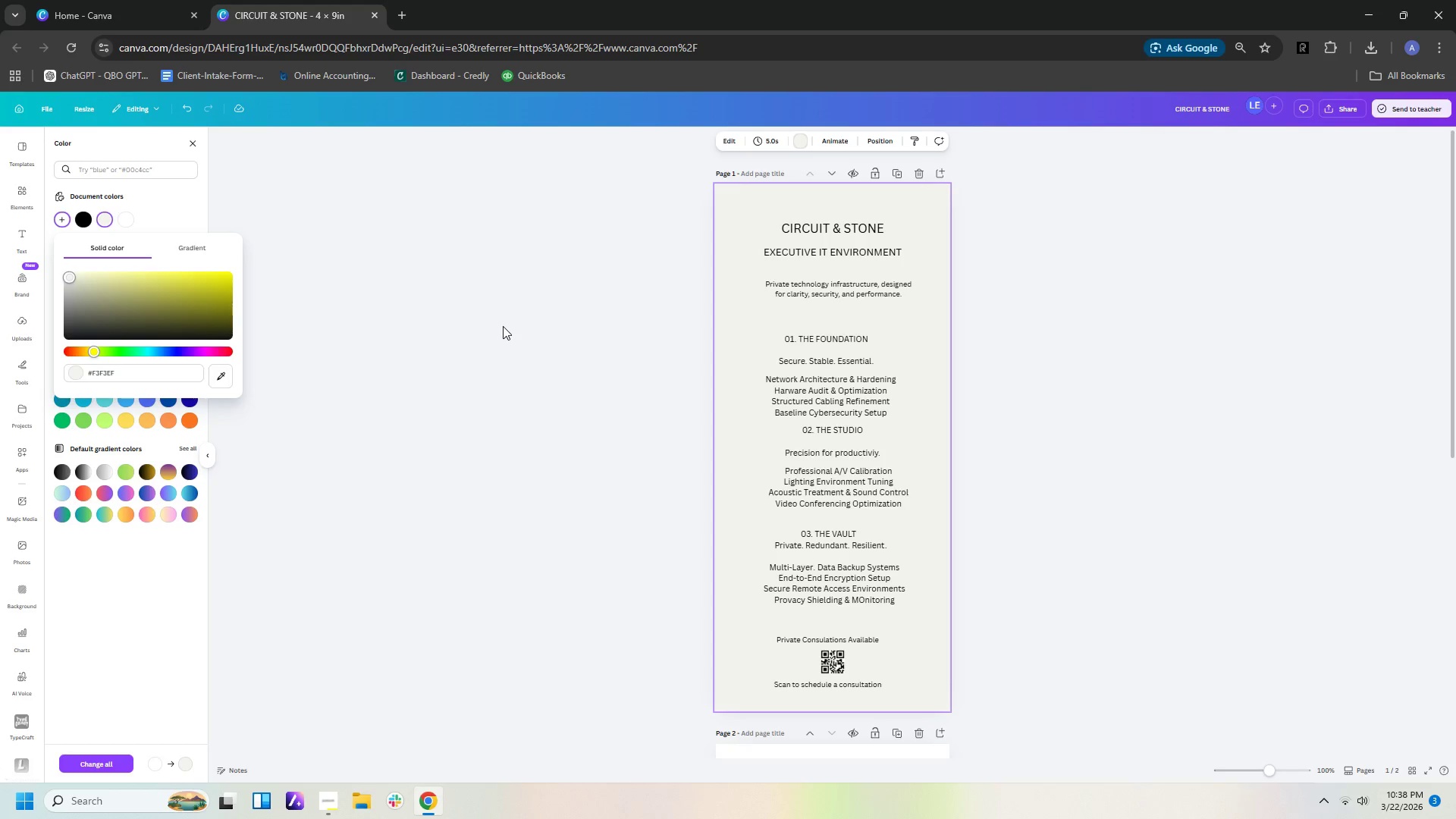 
wait(11.97)
 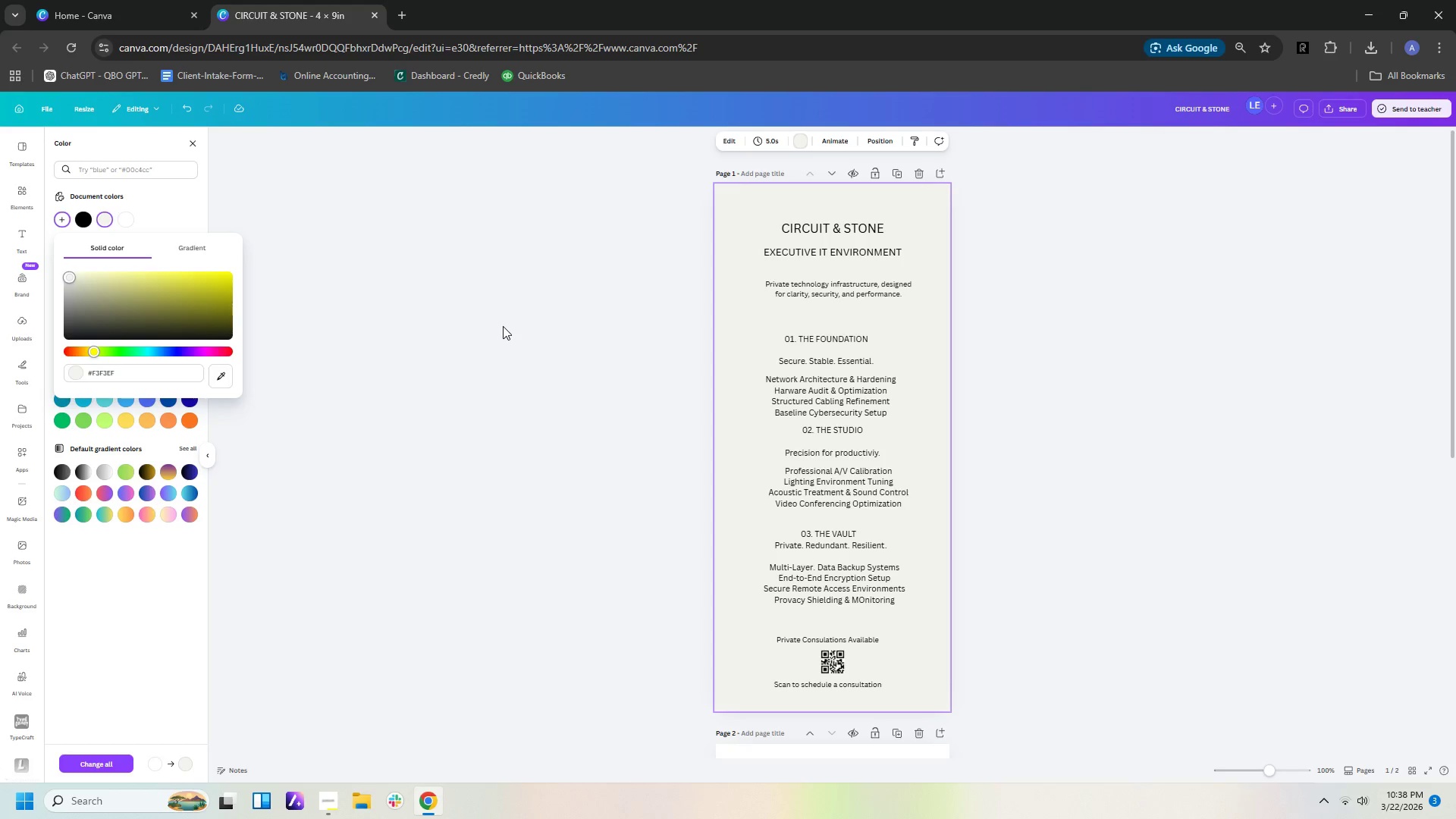 
left_click([503, 326])
 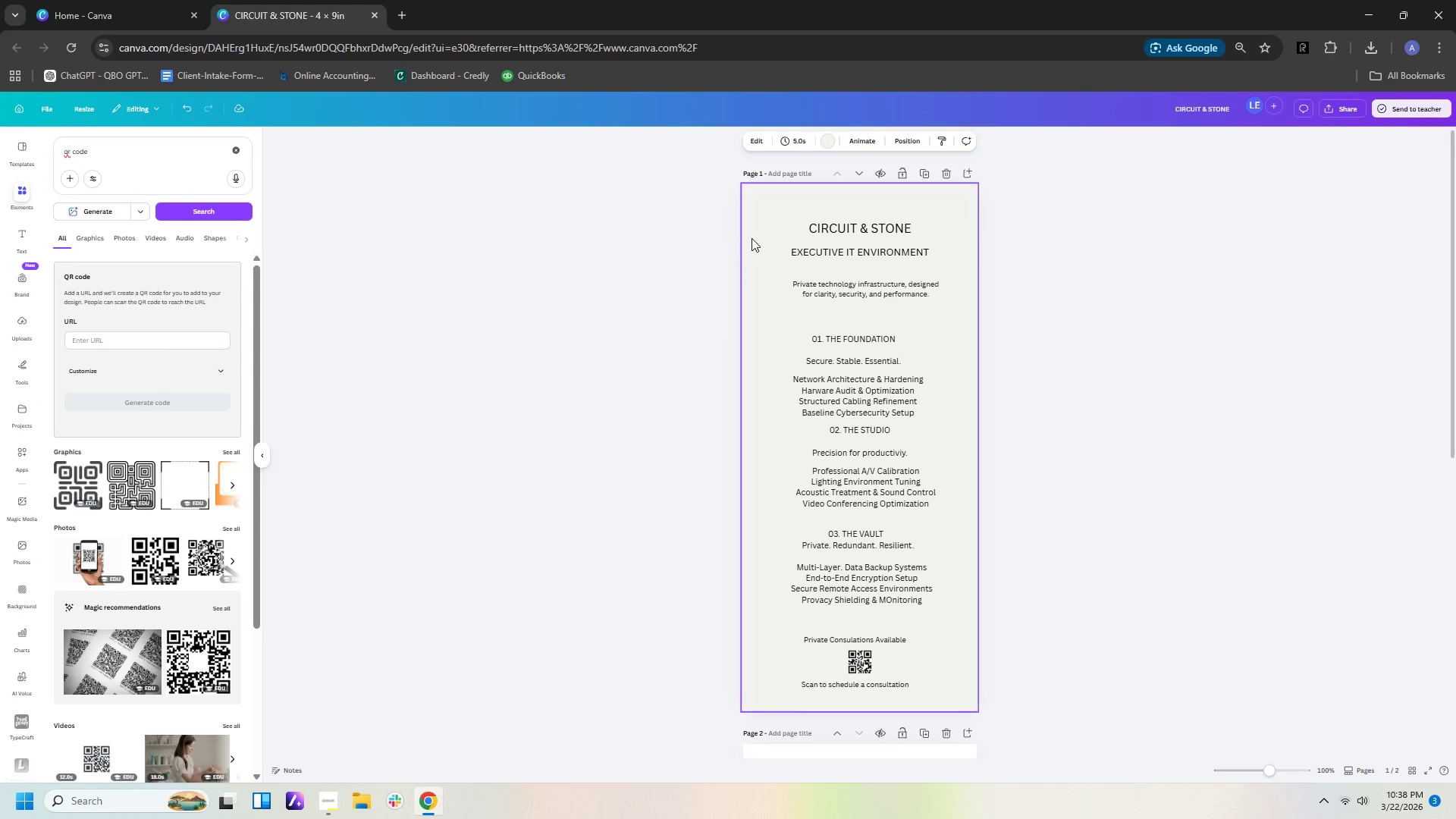 
left_click_drag(start_coordinate=[774, 204], to_coordinate=[975, 701])
 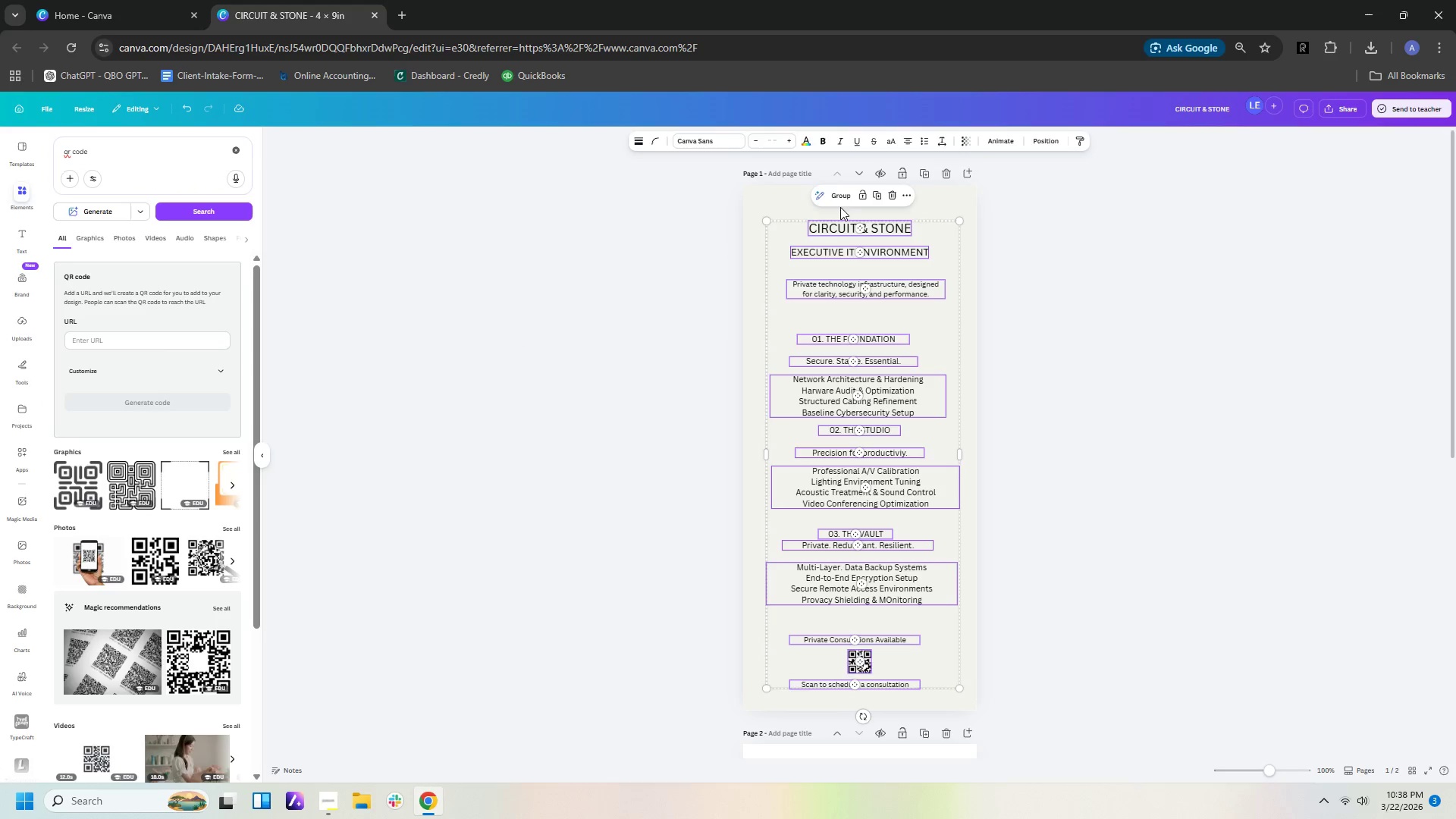 
left_click([803, 144])
 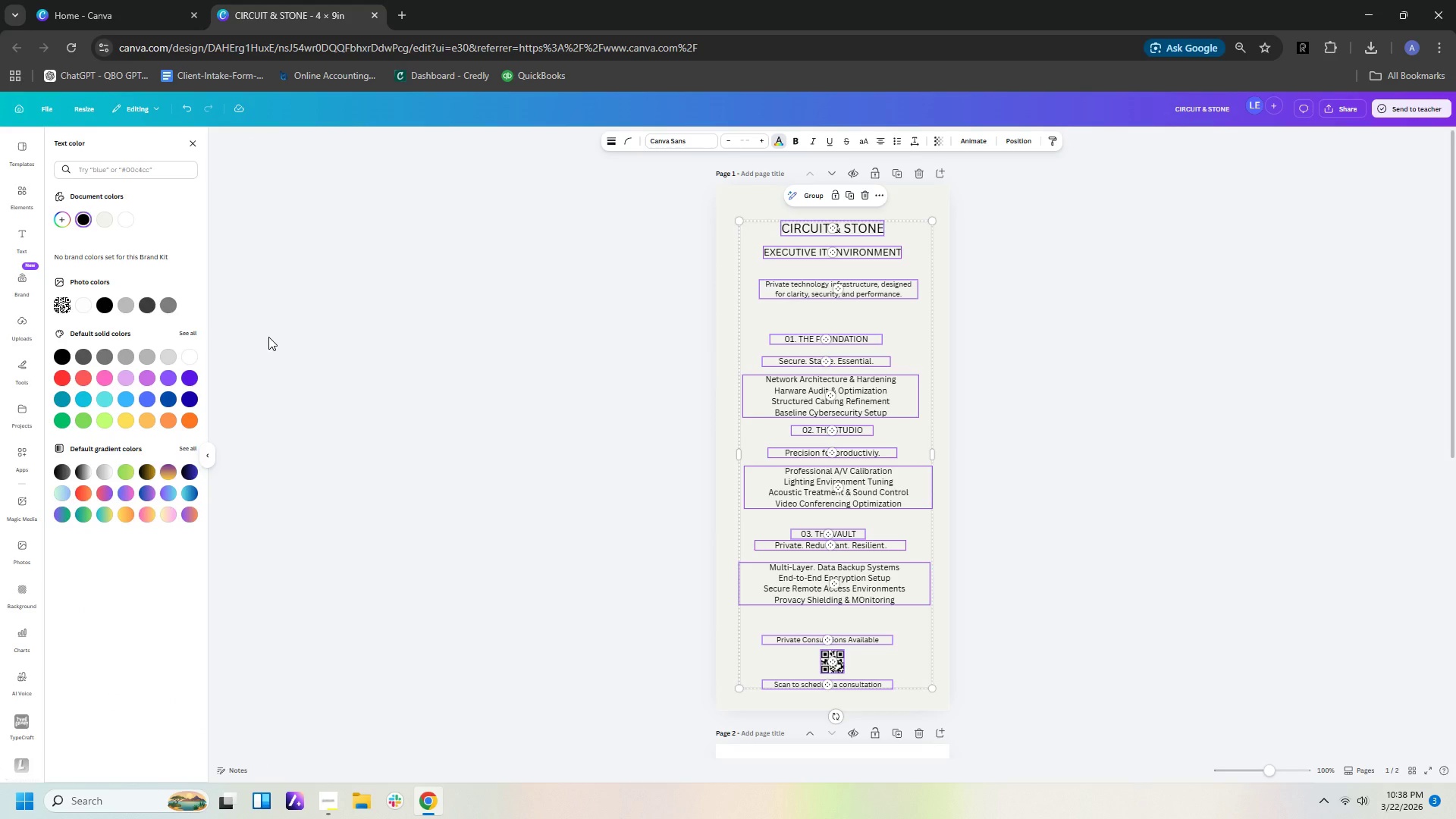 
type(1C1C1C)
 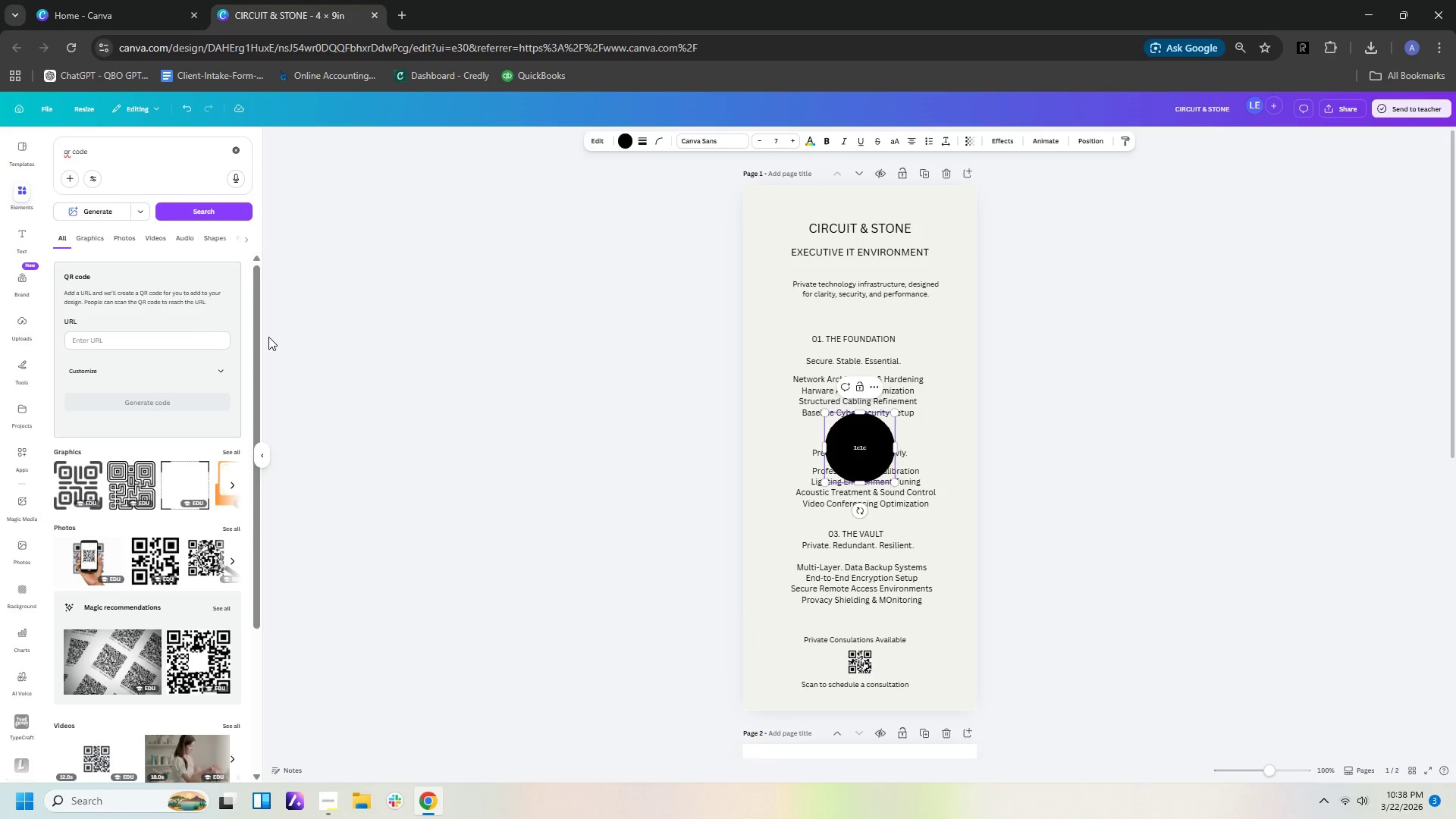 
key(Enter)
 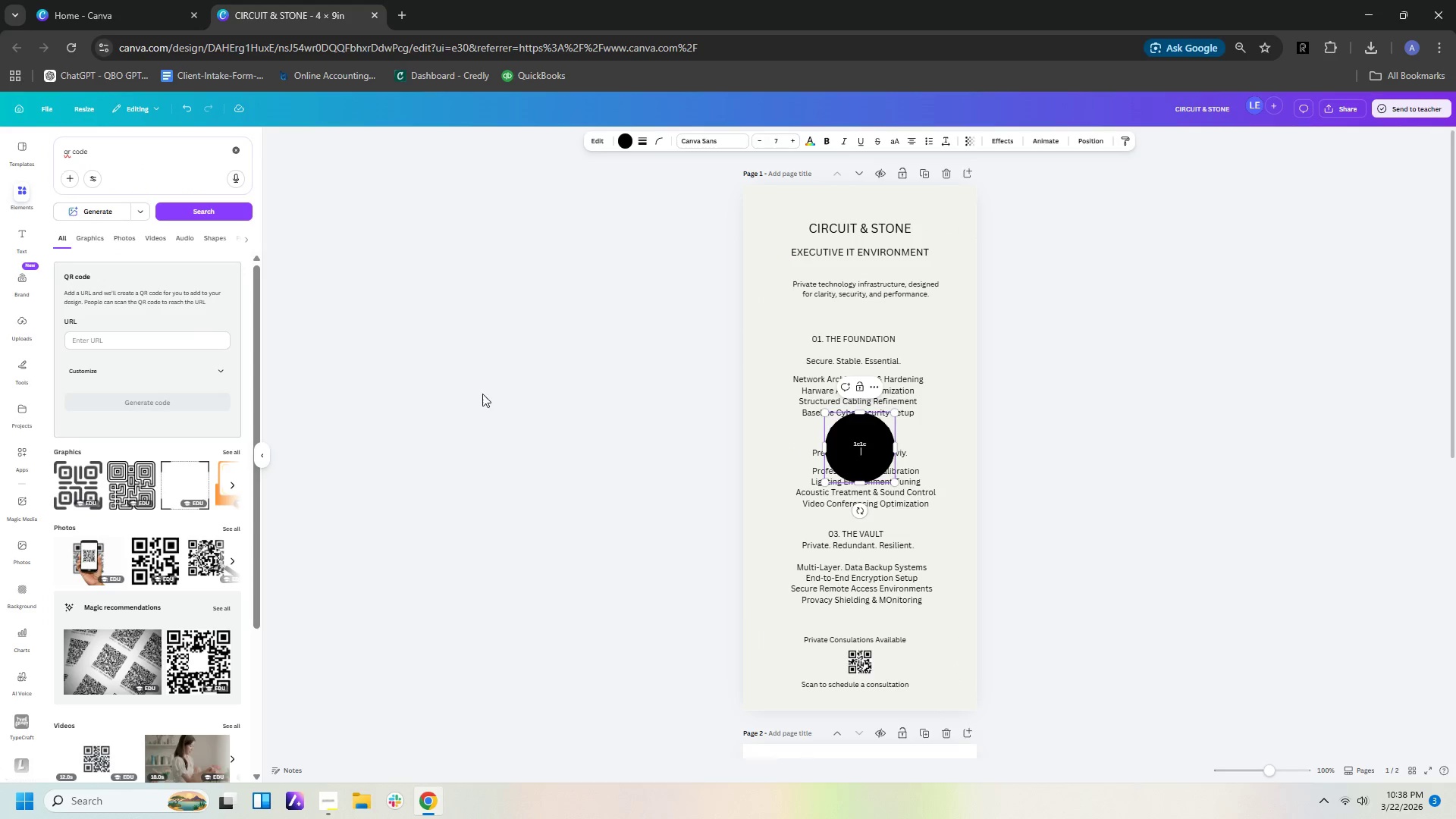 
left_click([992, 491])
 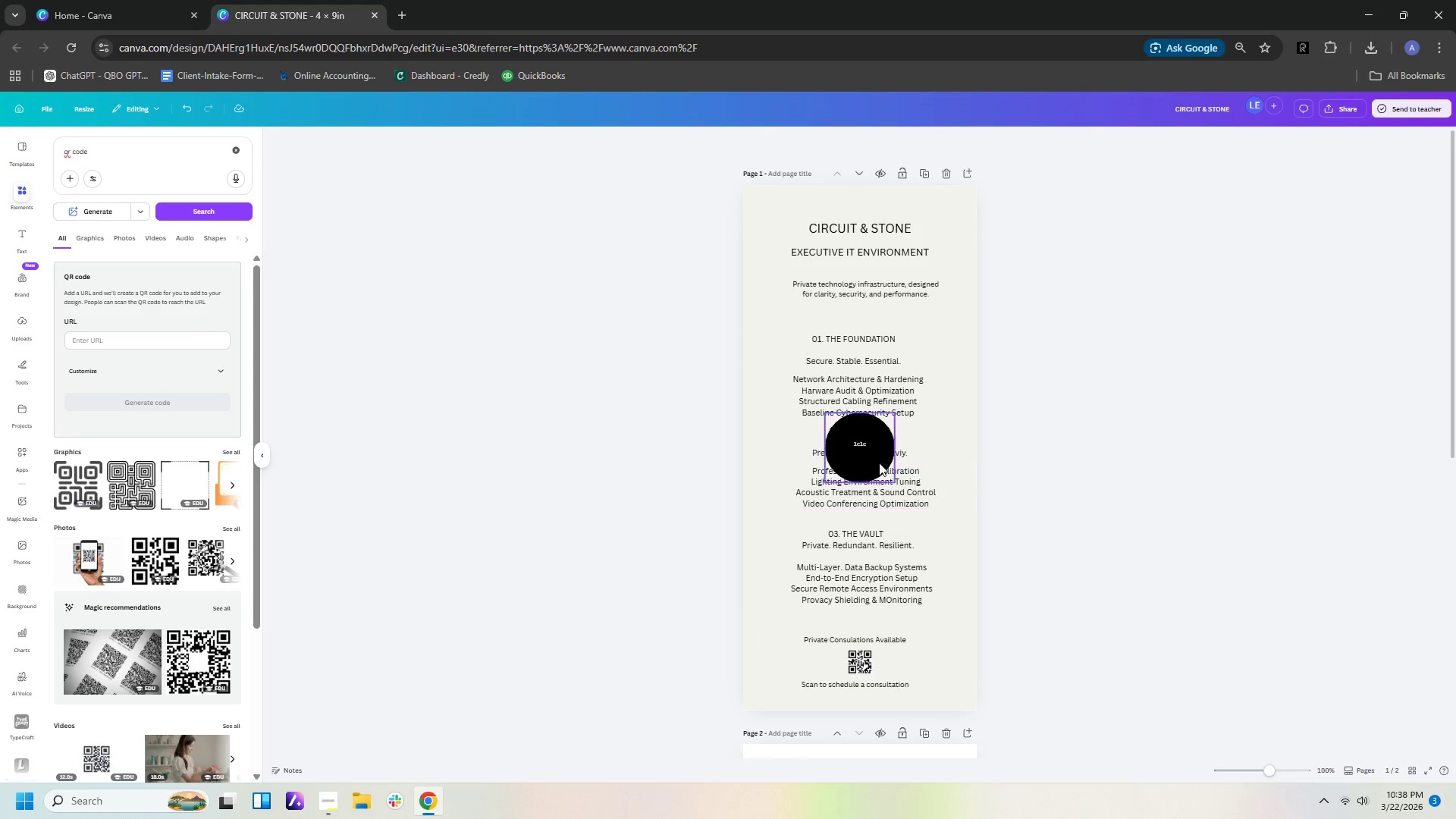 
left_click([879, 463])
 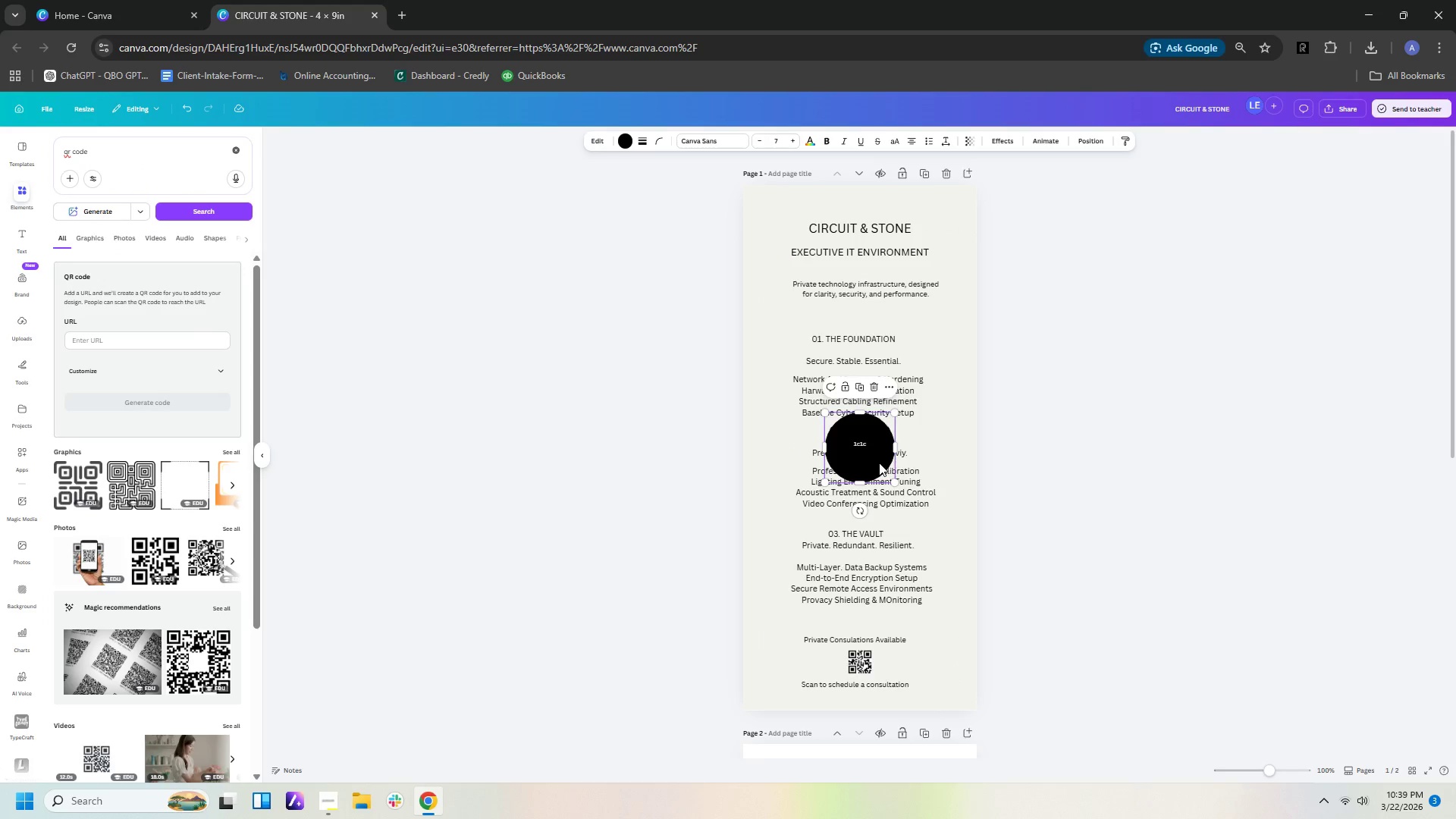 
key(Delete)
 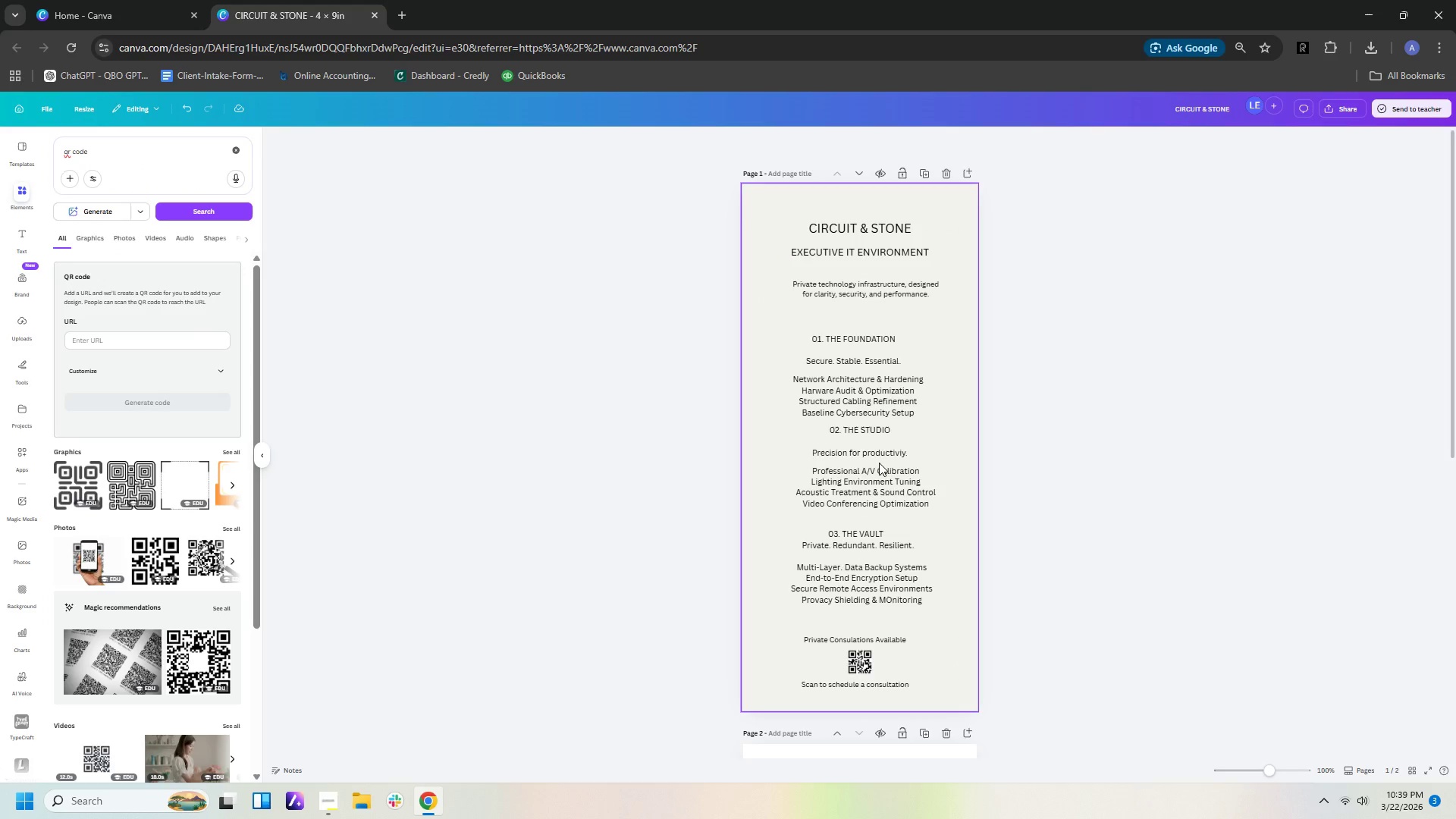 
left_click_drag(start_coordinate=[879, 463], to_coordinate=[876, 481])
 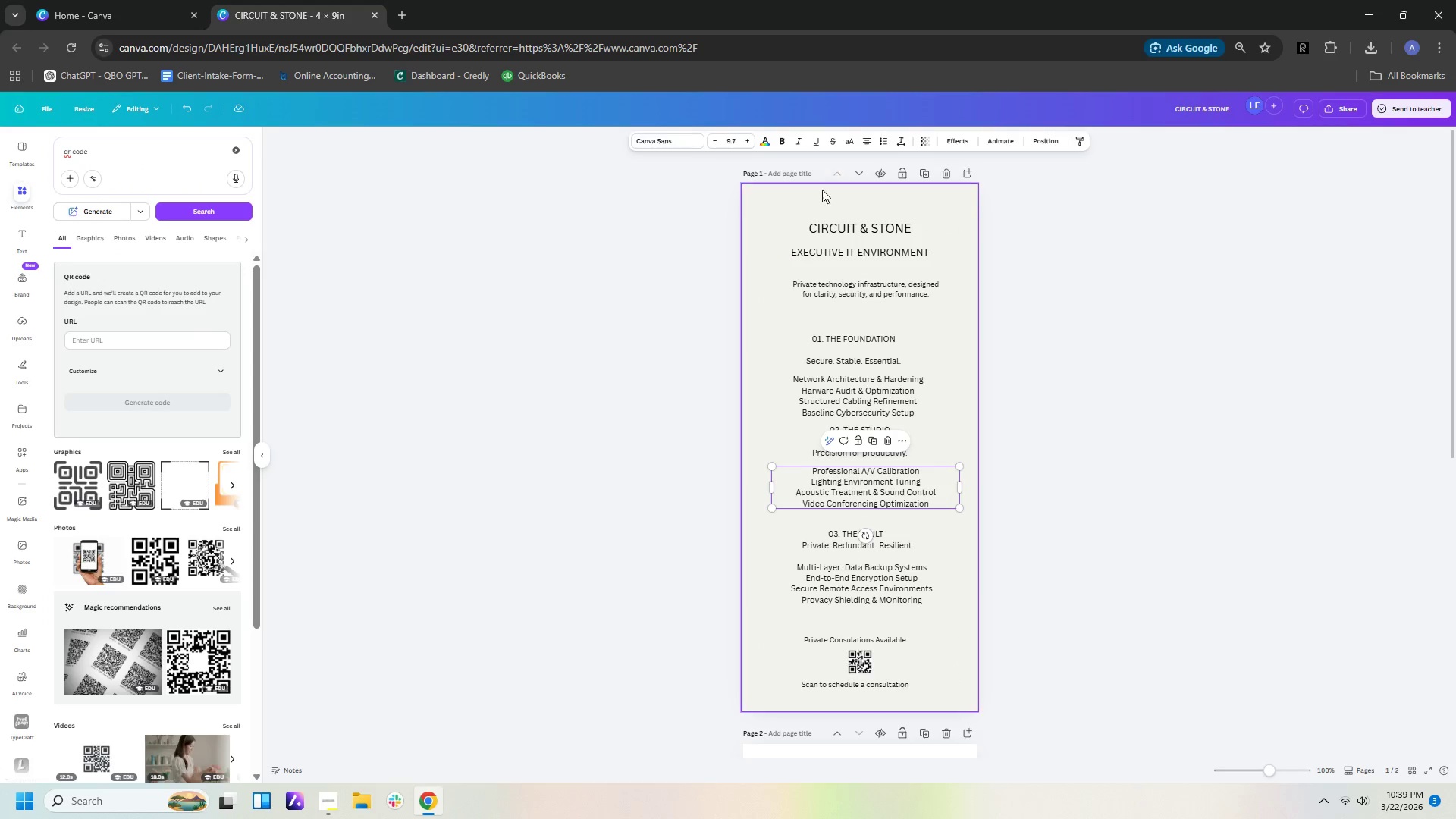 
left_click_drag(start_coordinate=[789, 206], to_coordinate=[965, 714])
 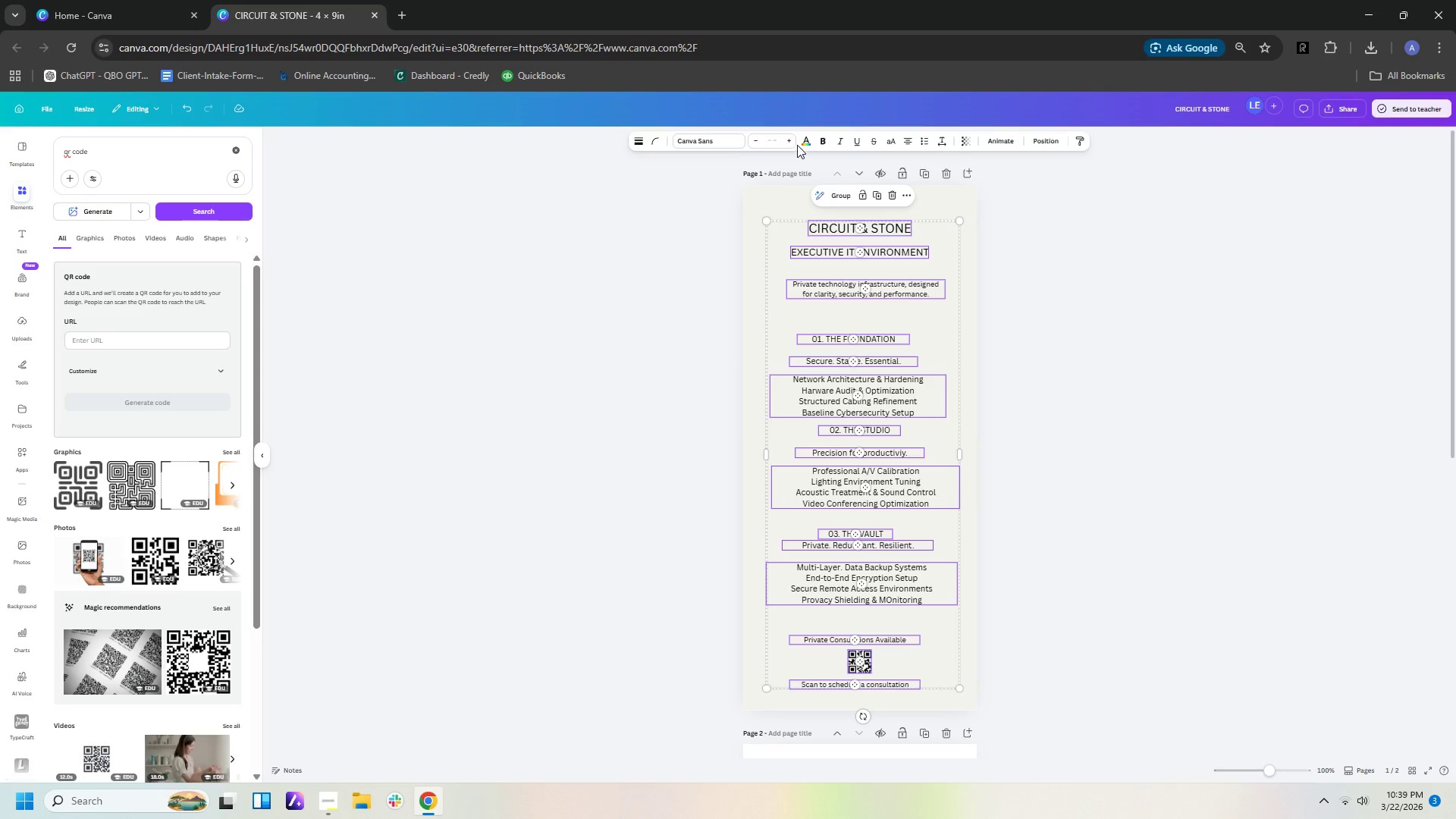 
left_click([808, 134])
 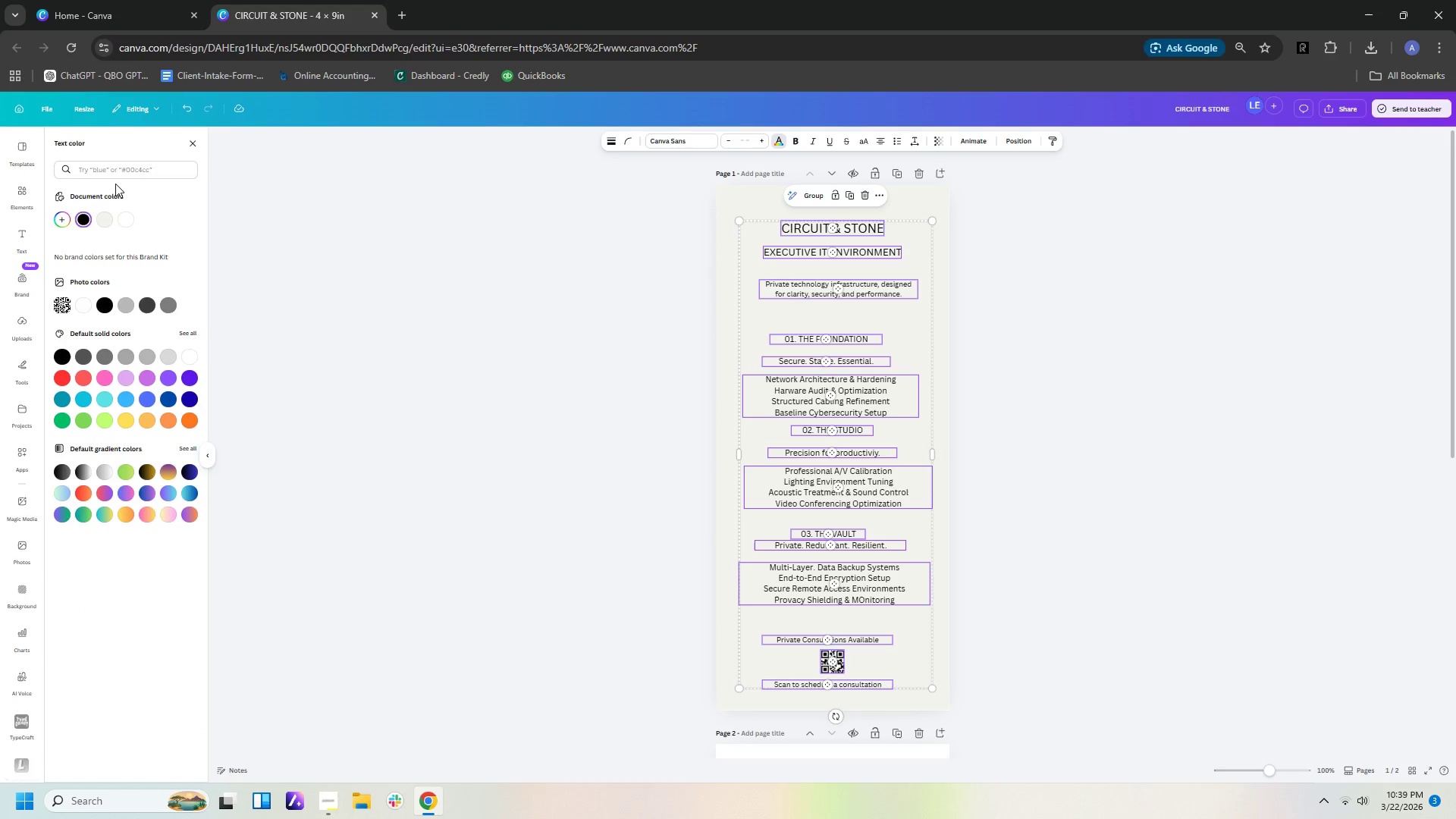 
left_click([113, 162])
 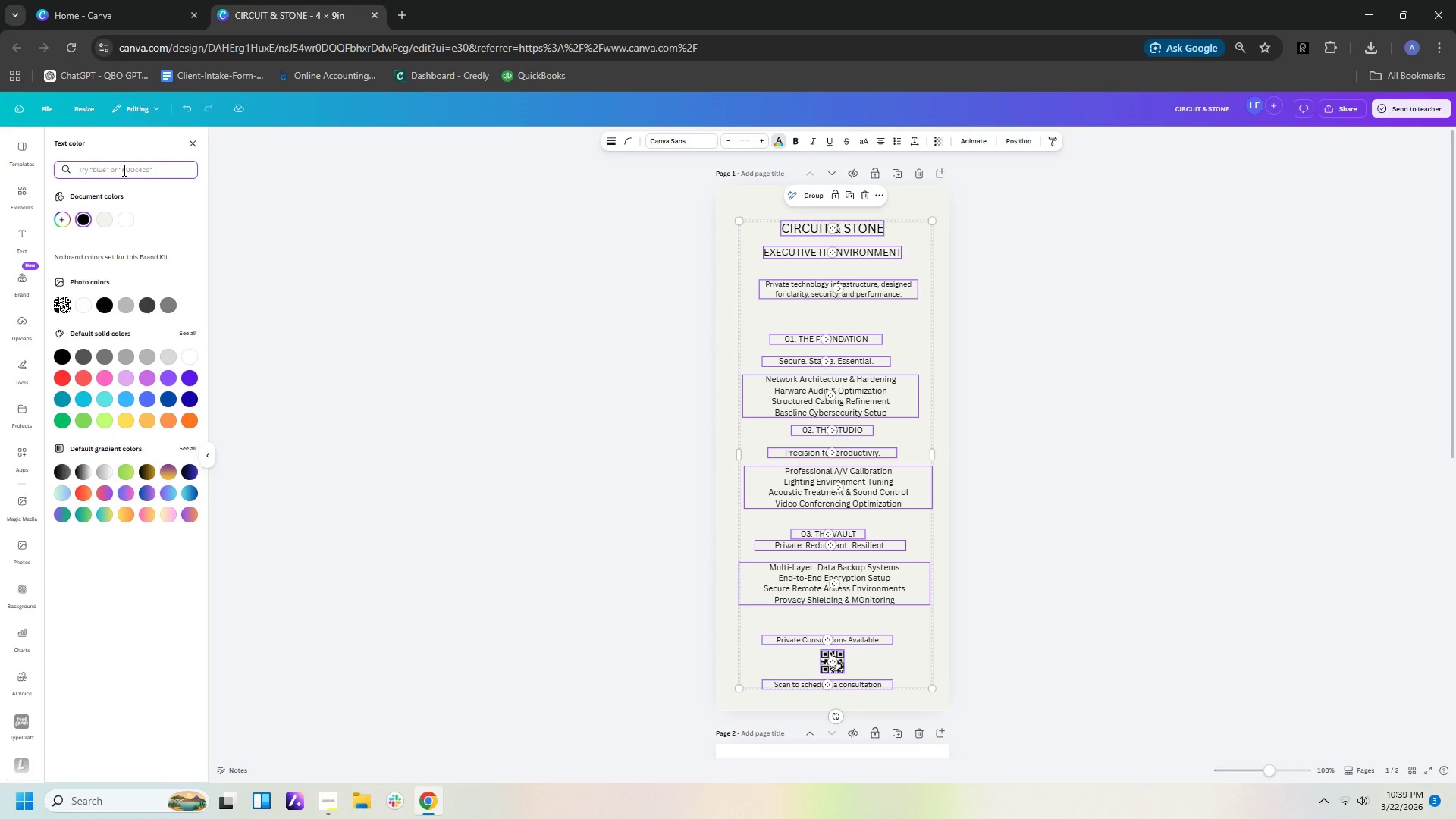 
type(1C1C1C)
 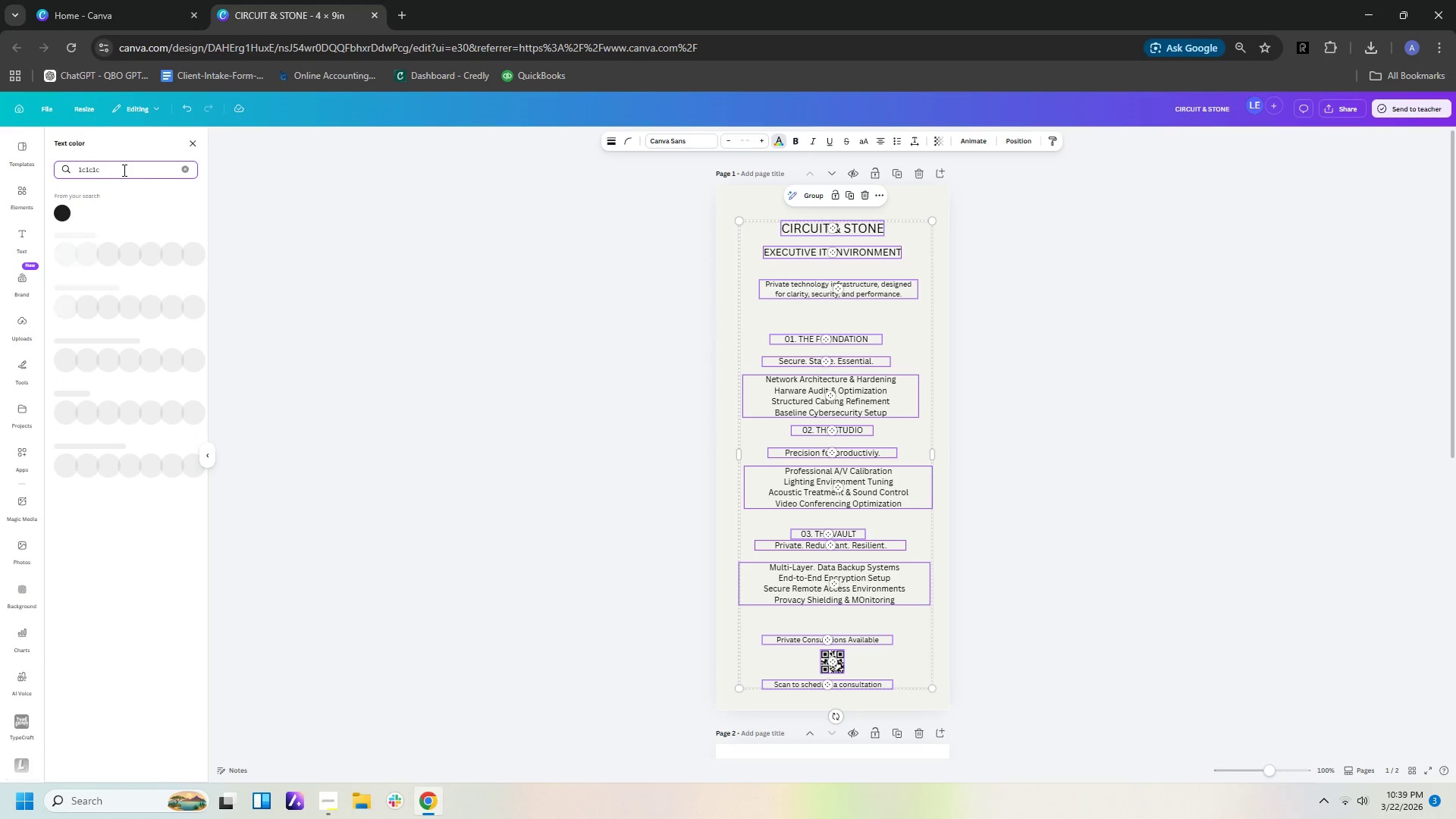 
key(Enter)
 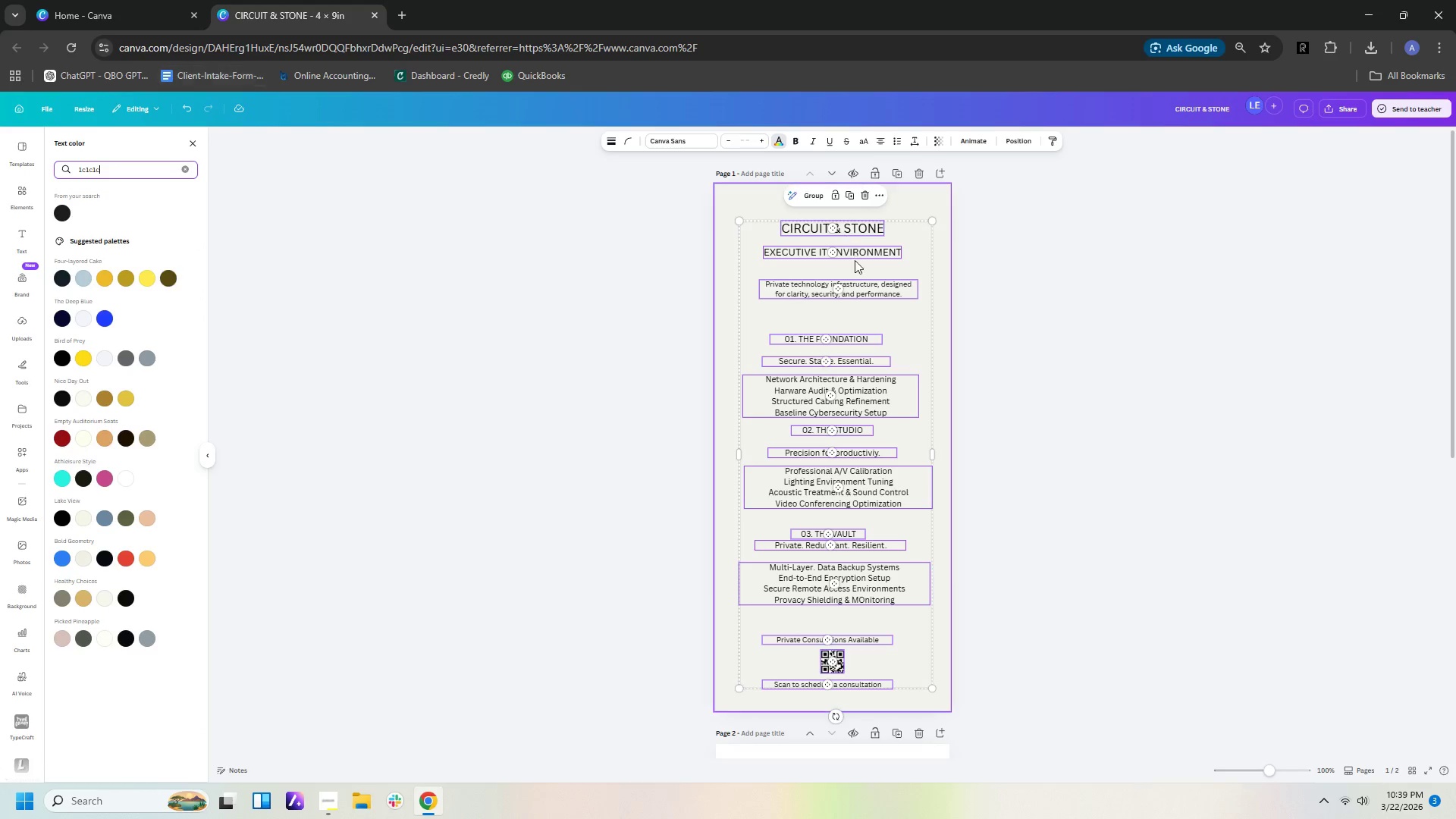 
left_click_drag(start_coordinate=[985, 379], to_coordinate=[986, 388])
 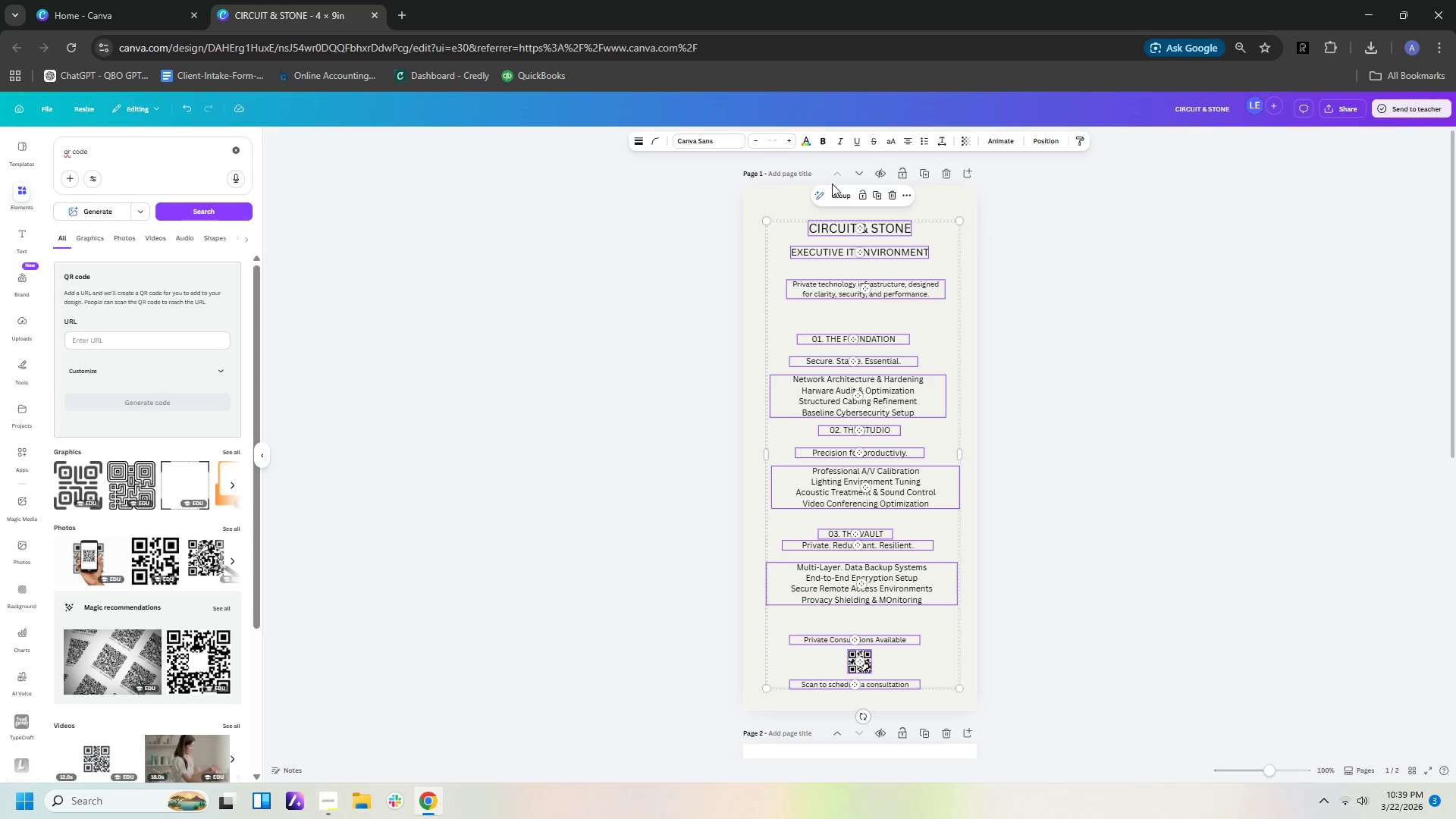 
left_click([808, 145])
 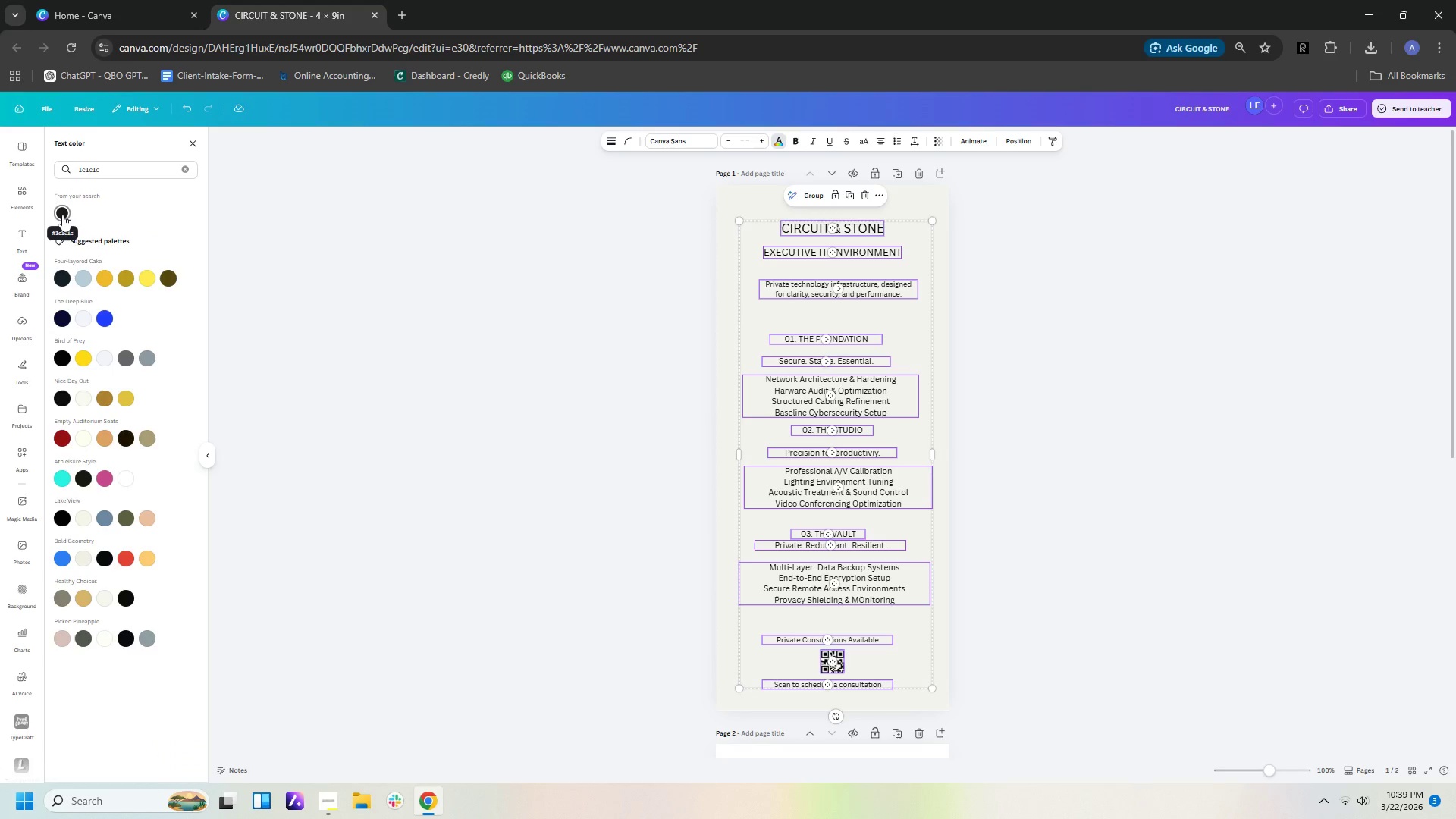 
left_click([1262, 459])
 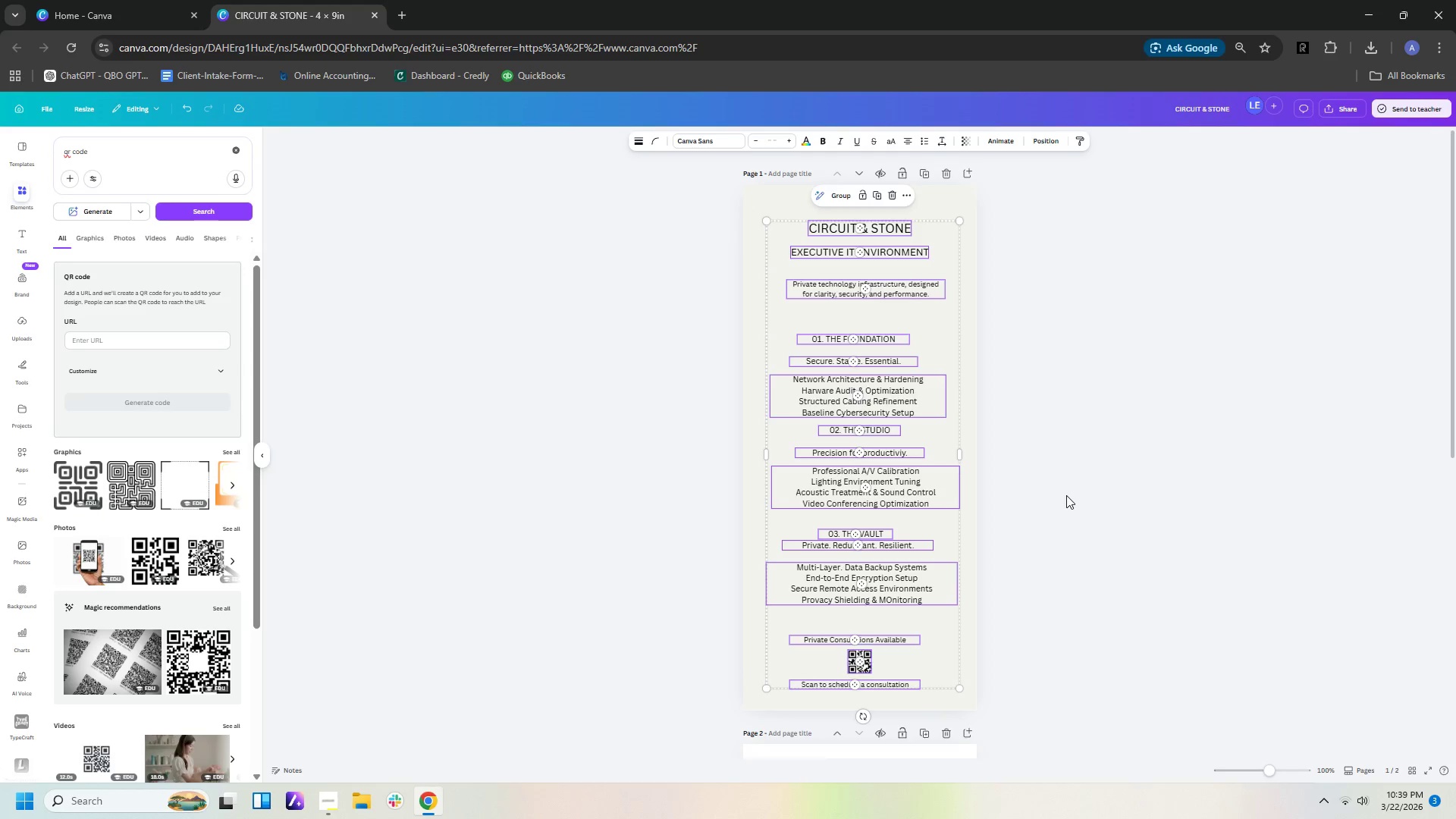 
scroll: coordinate [1073, 504], scroll_direction: down, amount: 6.0
 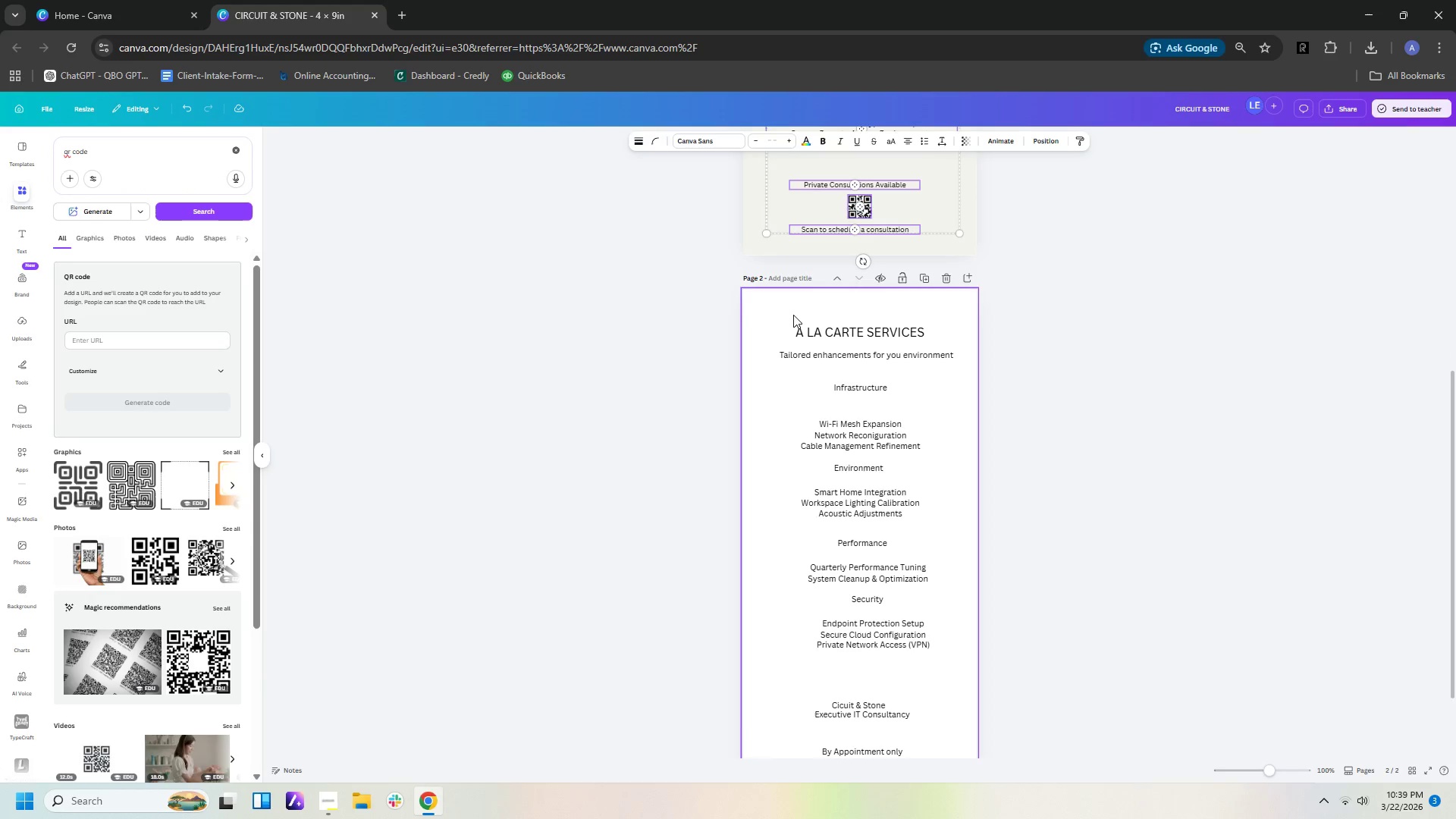 
left_click_drag(start_coordinate=[793, 314], to_coordinate=[908, 713])
 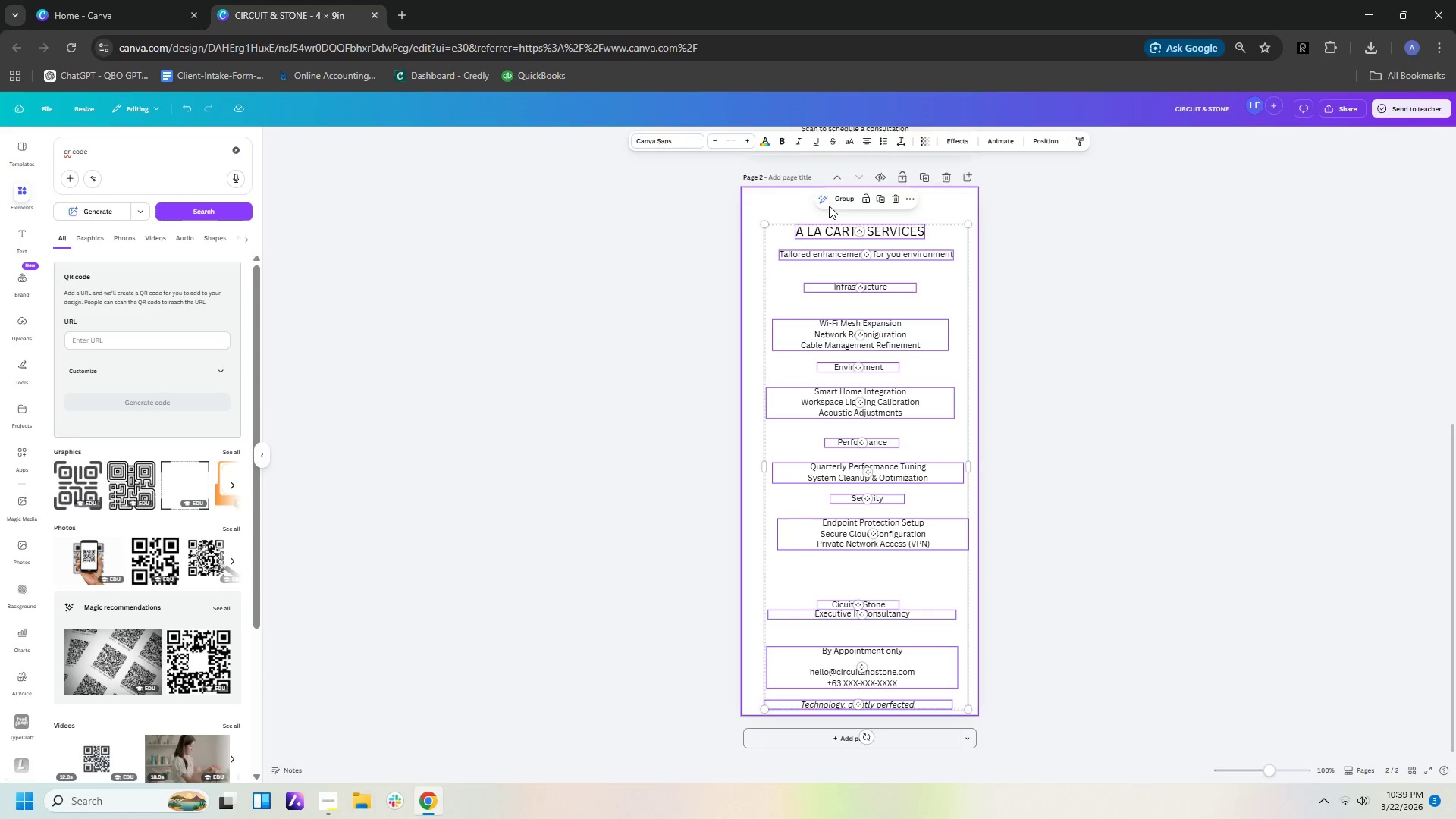 
scroll: coordinate [983, 749], scroll_direction: down, amount: 8.0
 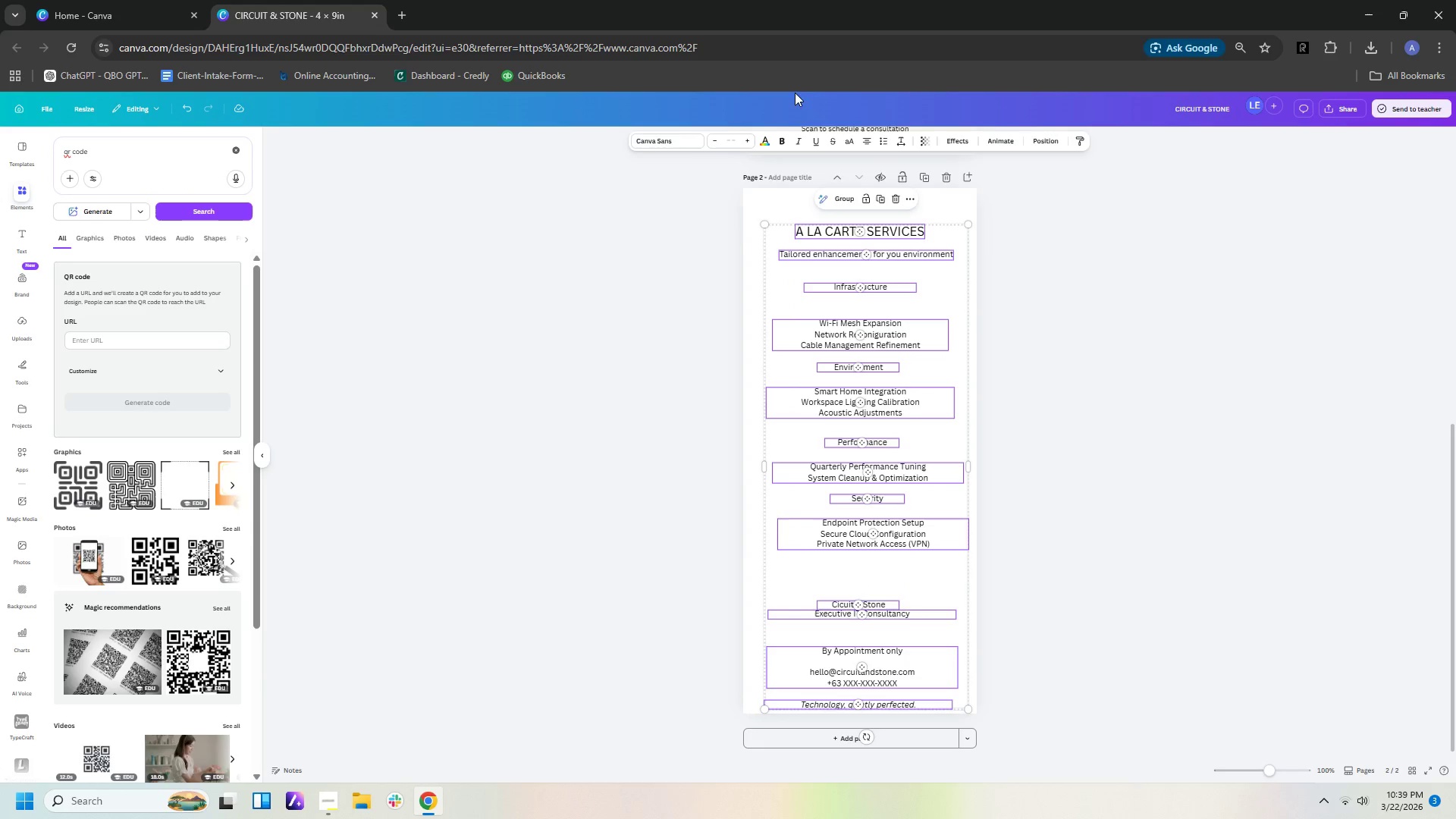 
left_click([762, 144])
 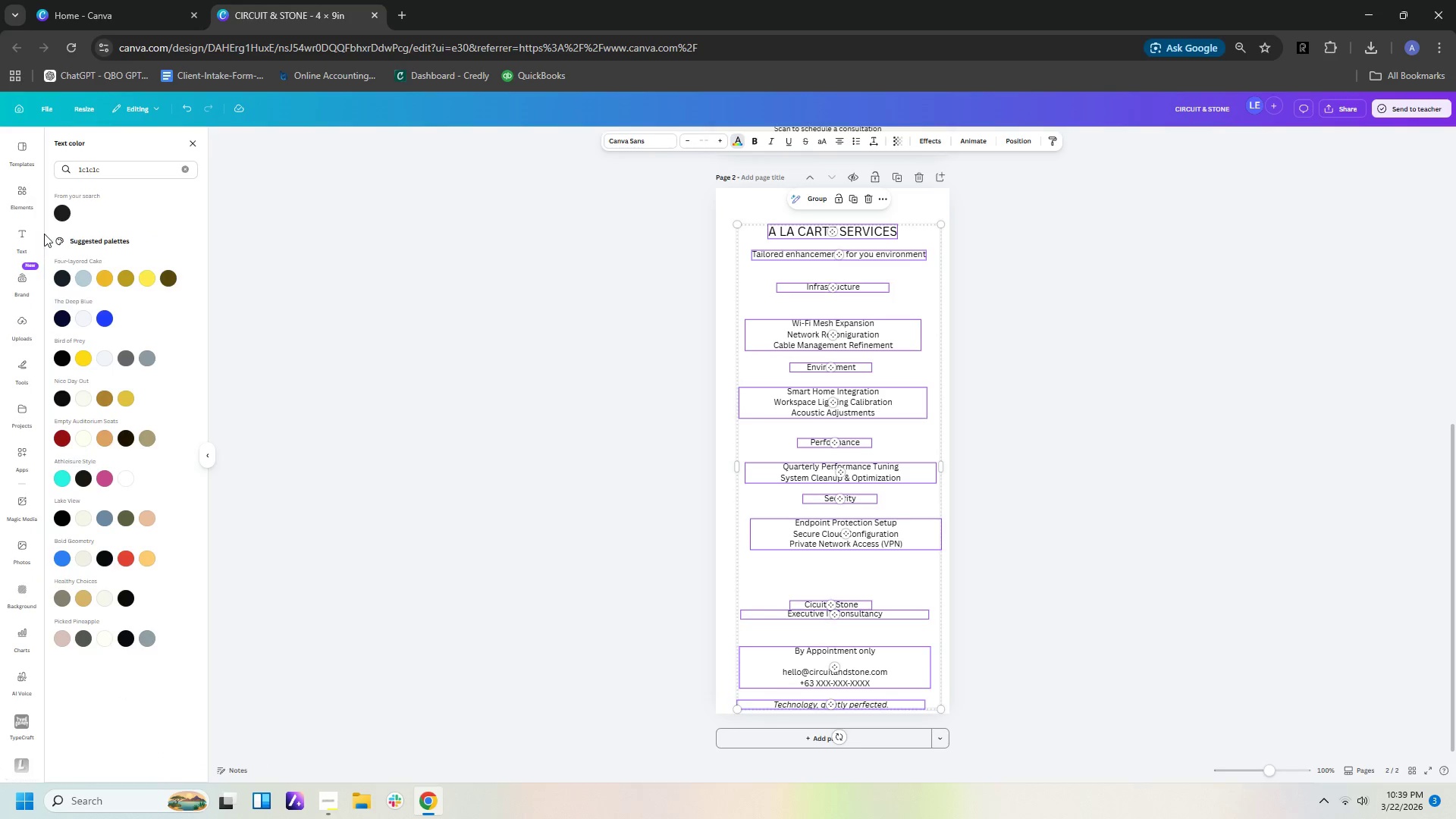 
left_click([59, 213])
 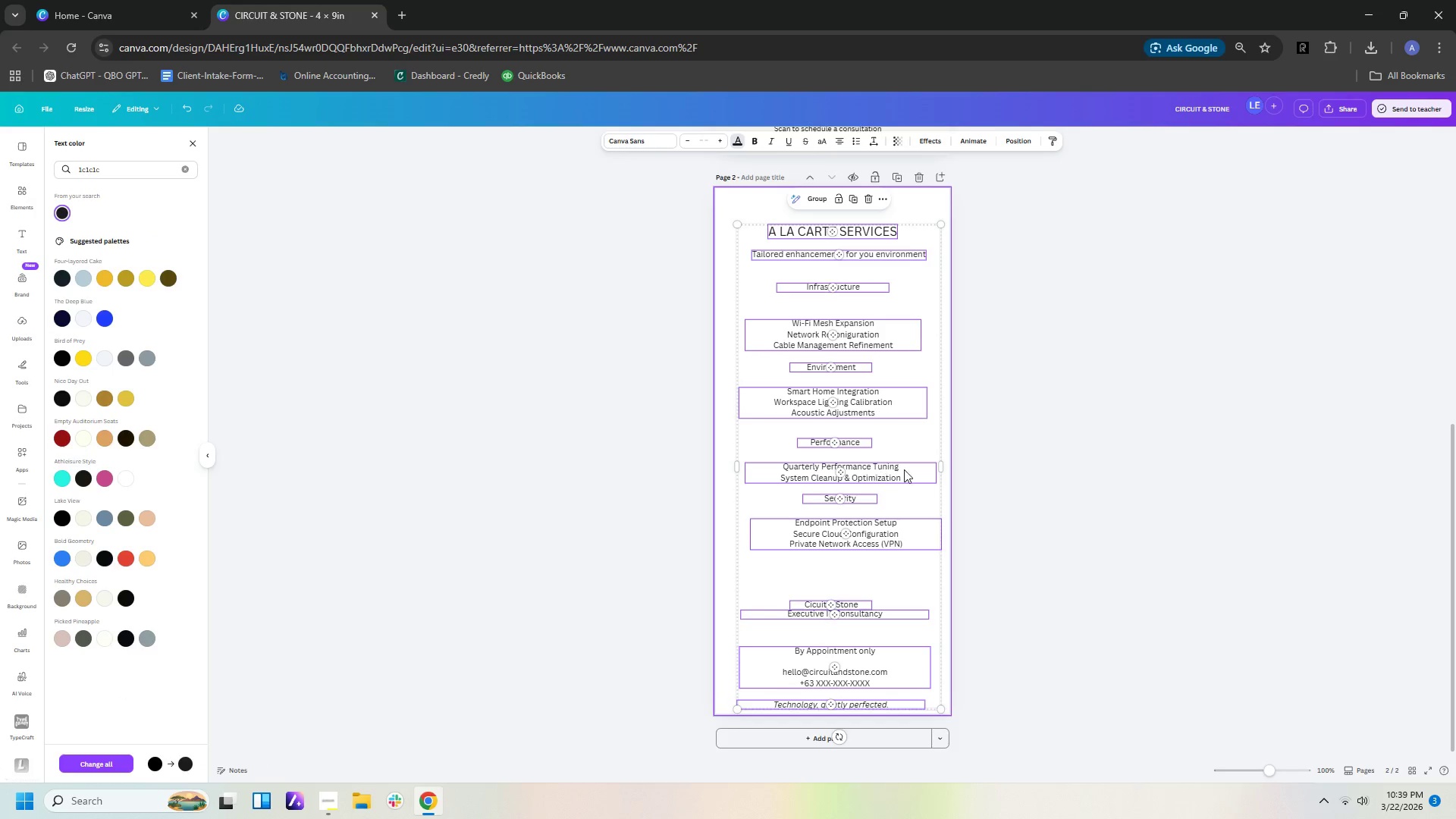 
left_click([1023, 477])
 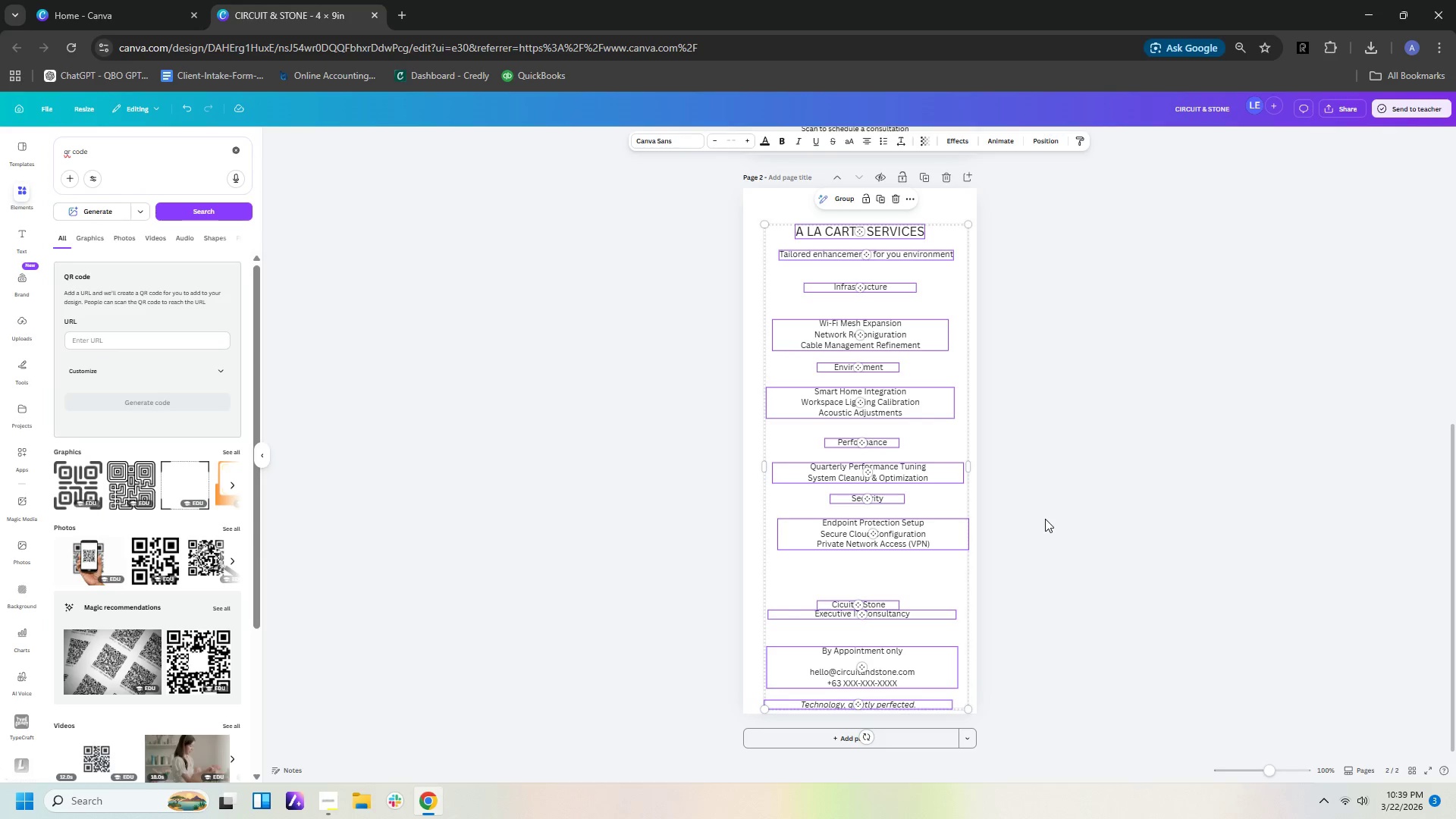 
left_click_drag(start_coordinate=[1045, 519], to_coordinate=[1046, 523])
 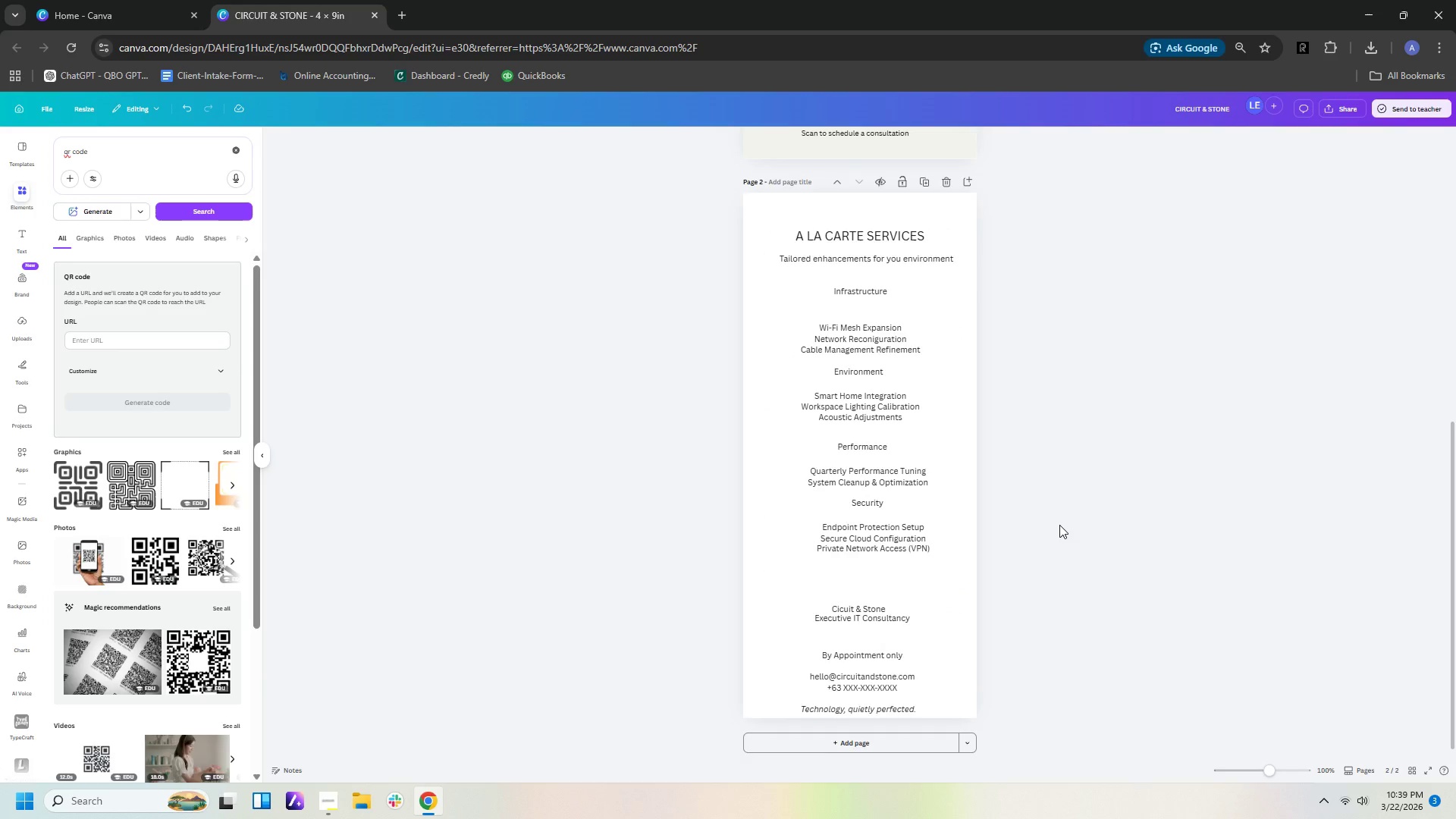 
scroll: coordinate [1063, 514], scroll_direction: up, amount: 13.0
 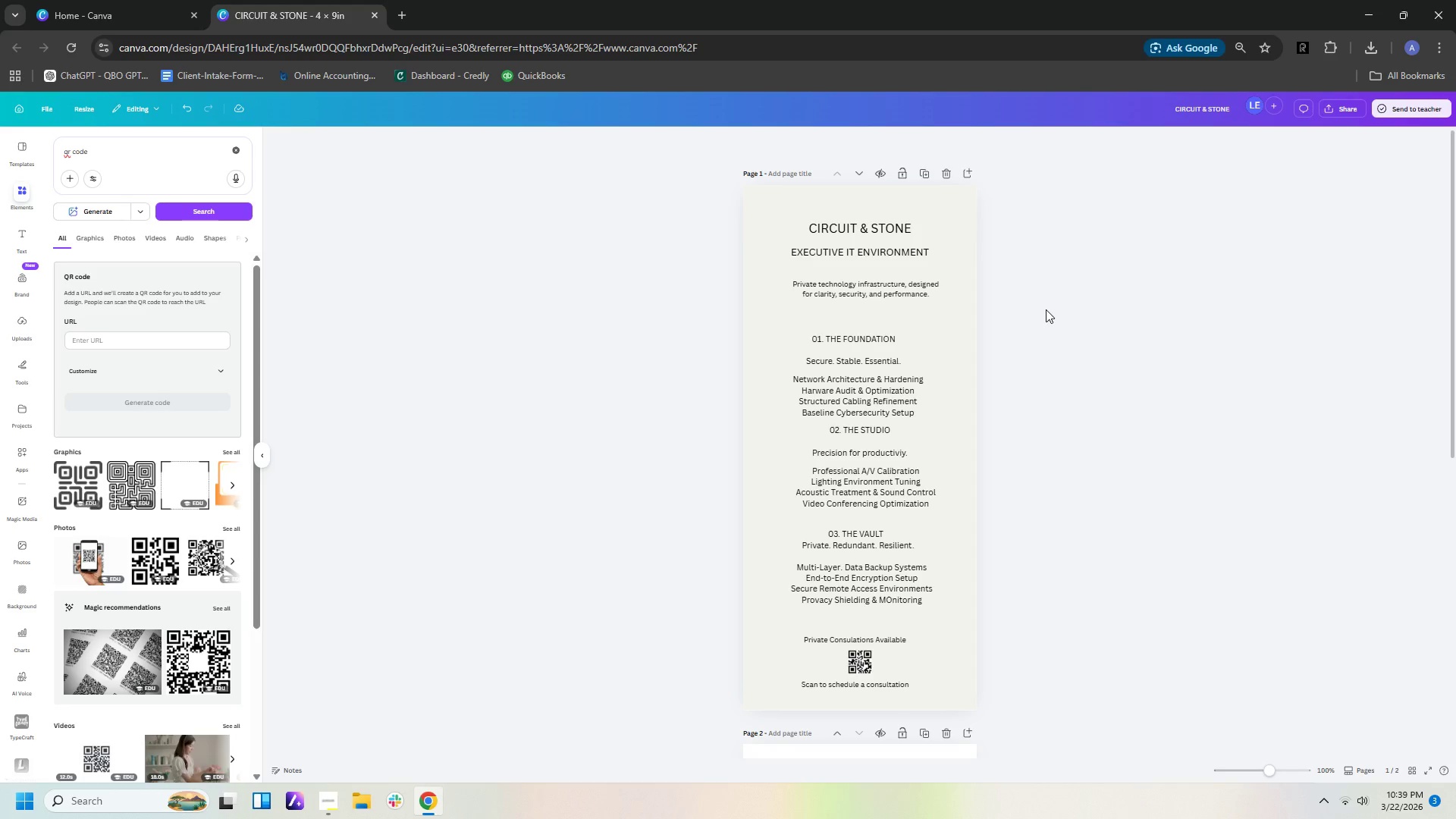 
wait(14.8)
 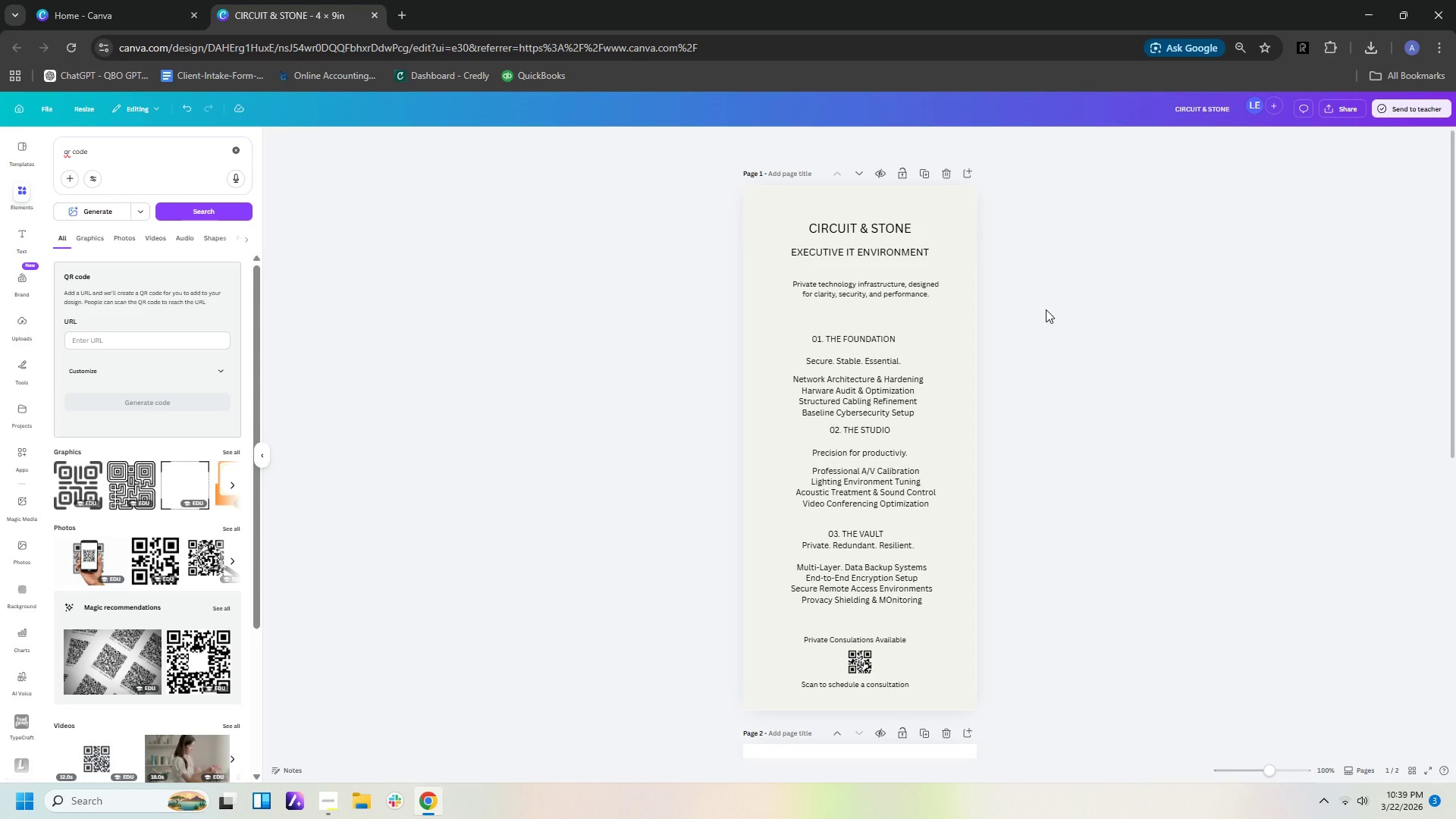 
left_click_drag(start_coordinate=[128, 150], to_coordinate=[0, 145])
 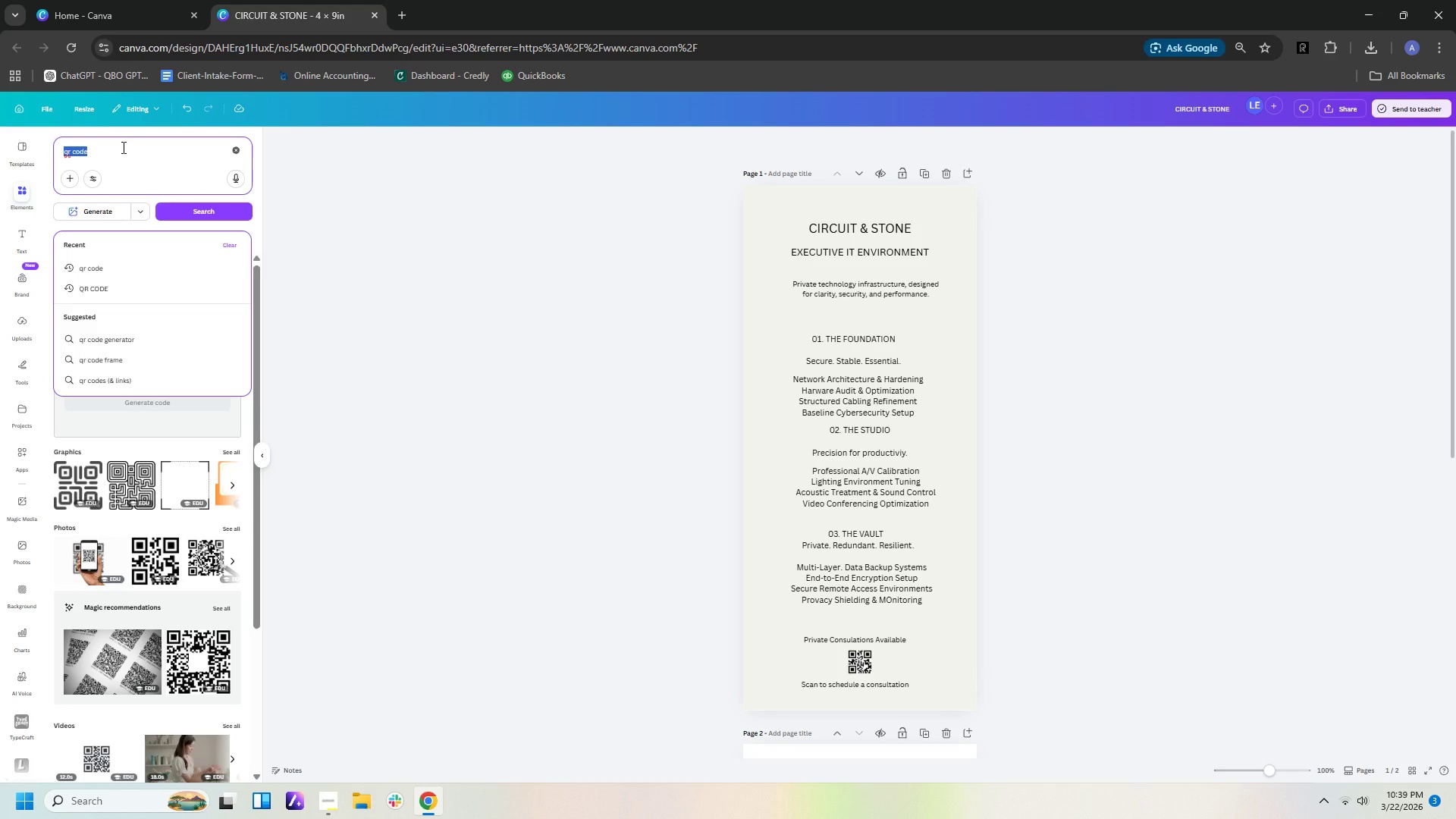 
type(BRUSH ZONE)
 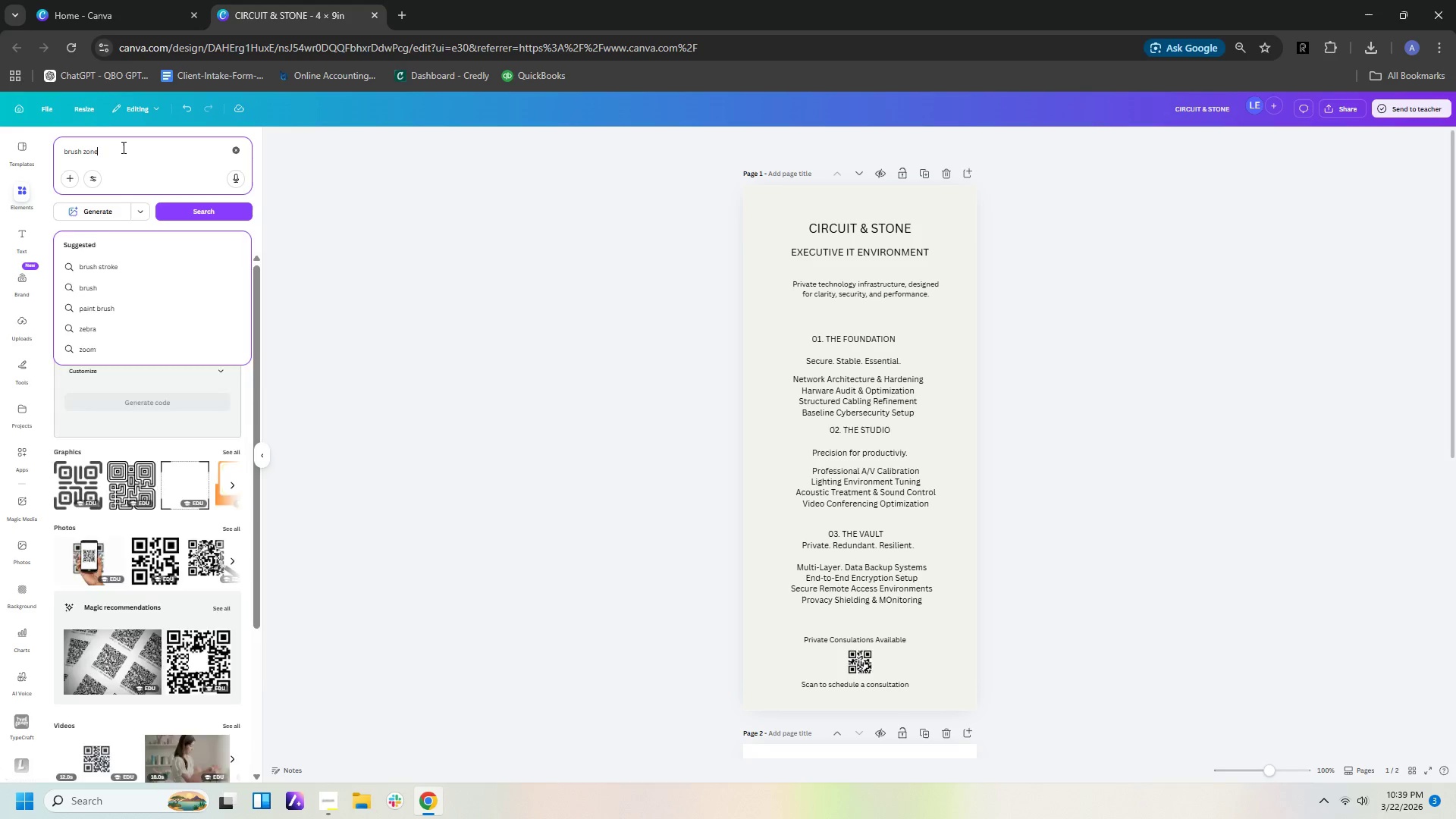 
key(Enter)
 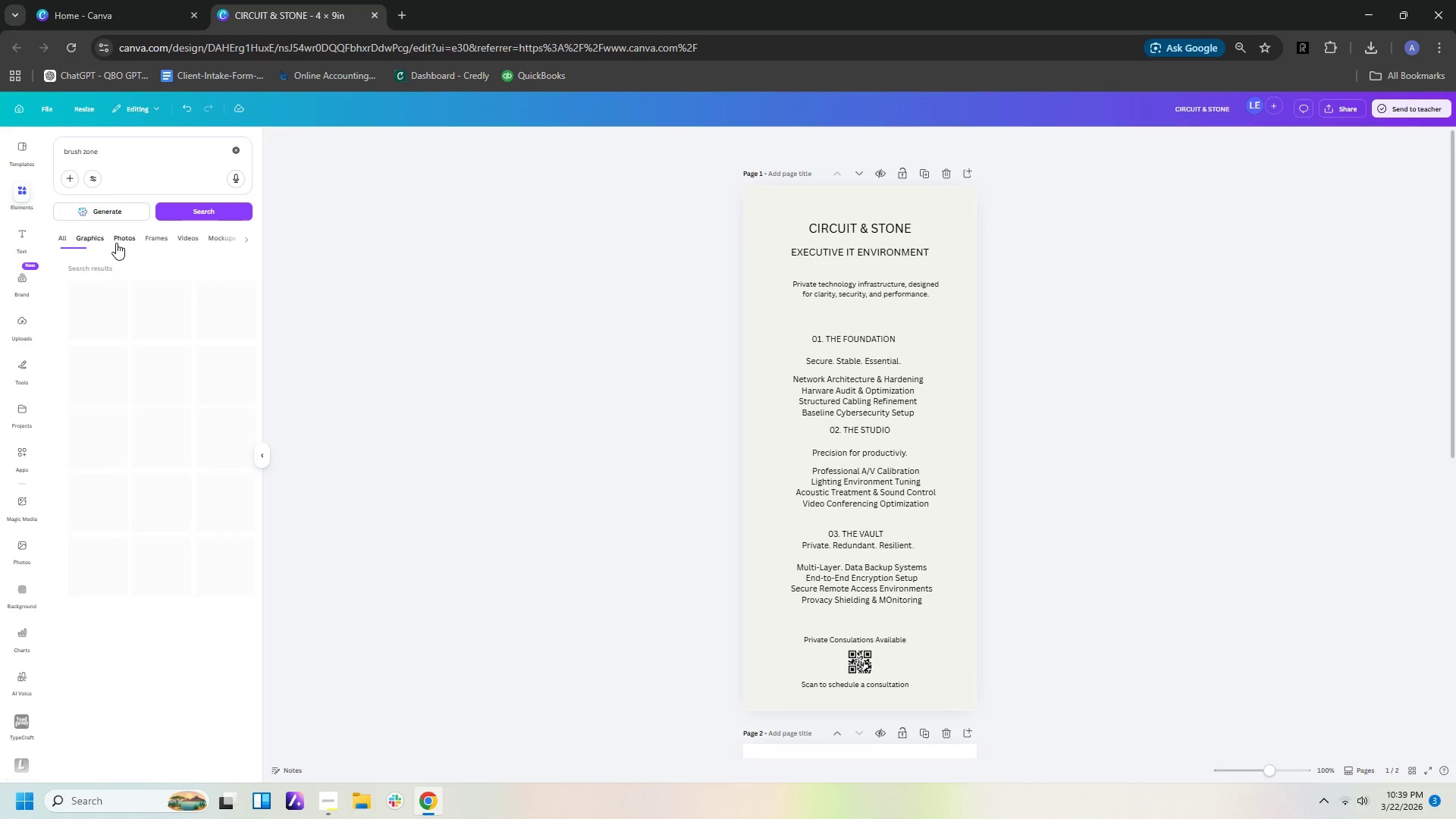 
scroll: coordinate [203, 403], scroll_direction: down, amount: 11.0
 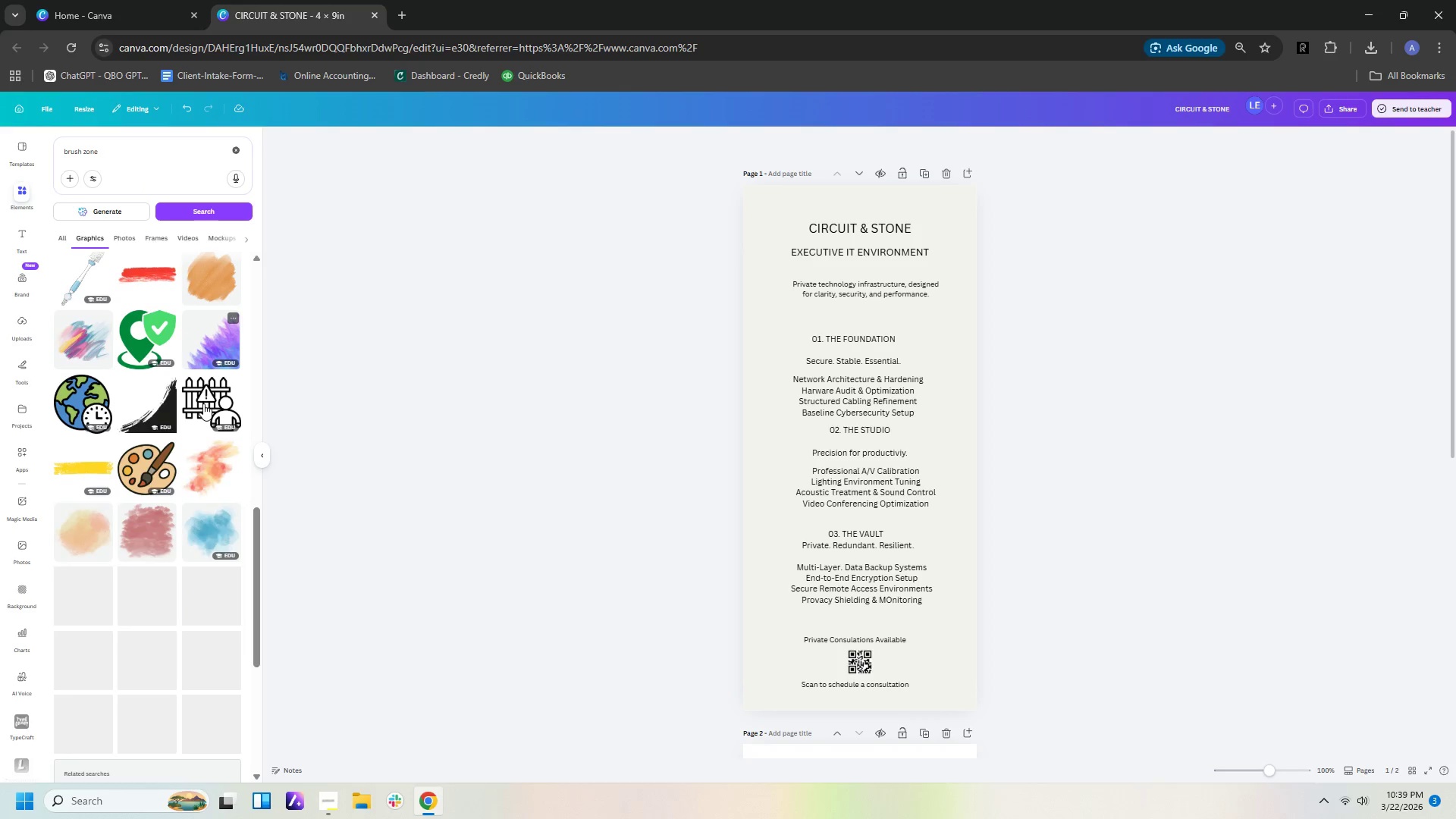 
scroll: coordinate [202, 410], scroll_direction: down, amount: 12.0
 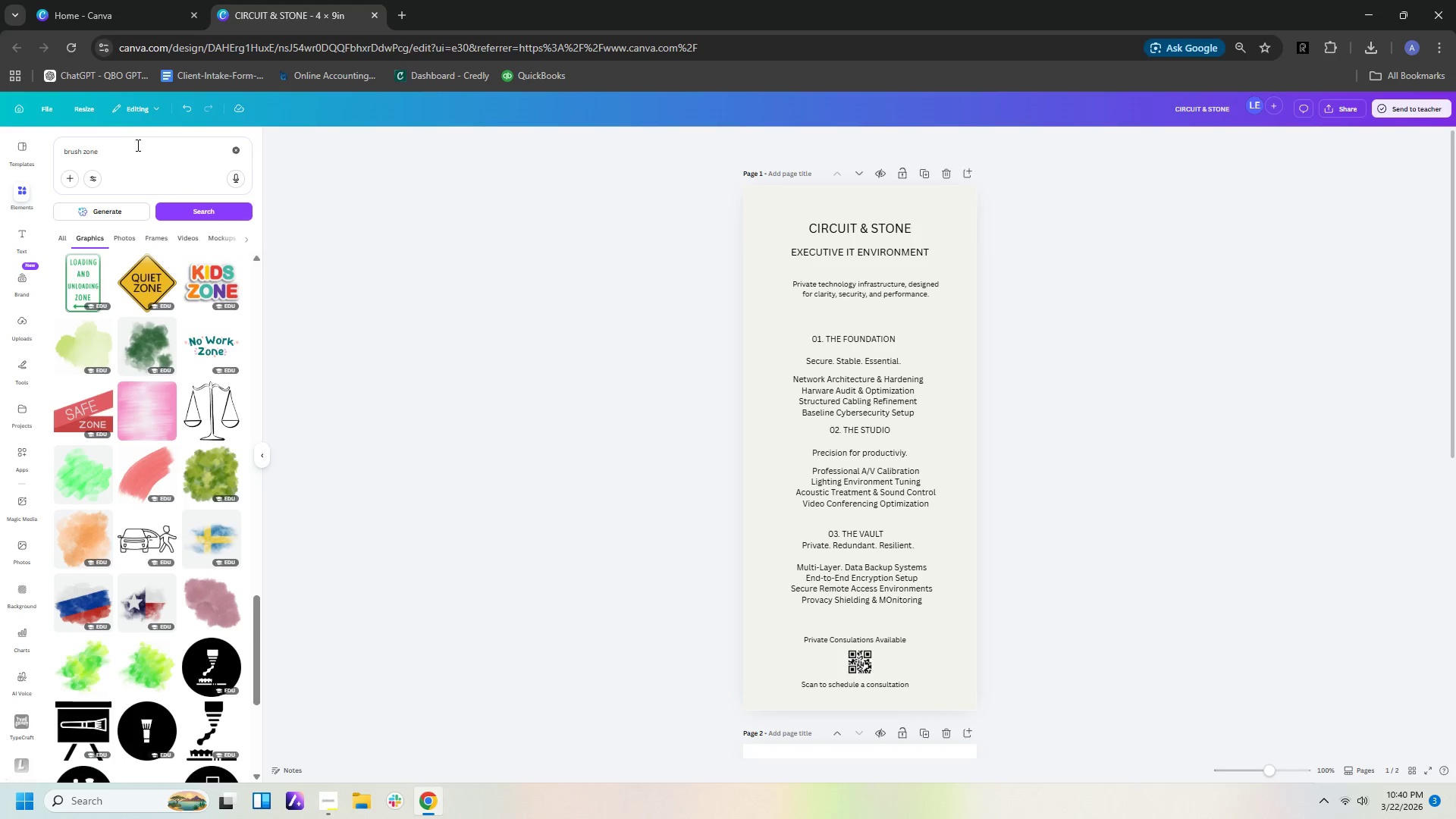 
left_click([137, 151])
 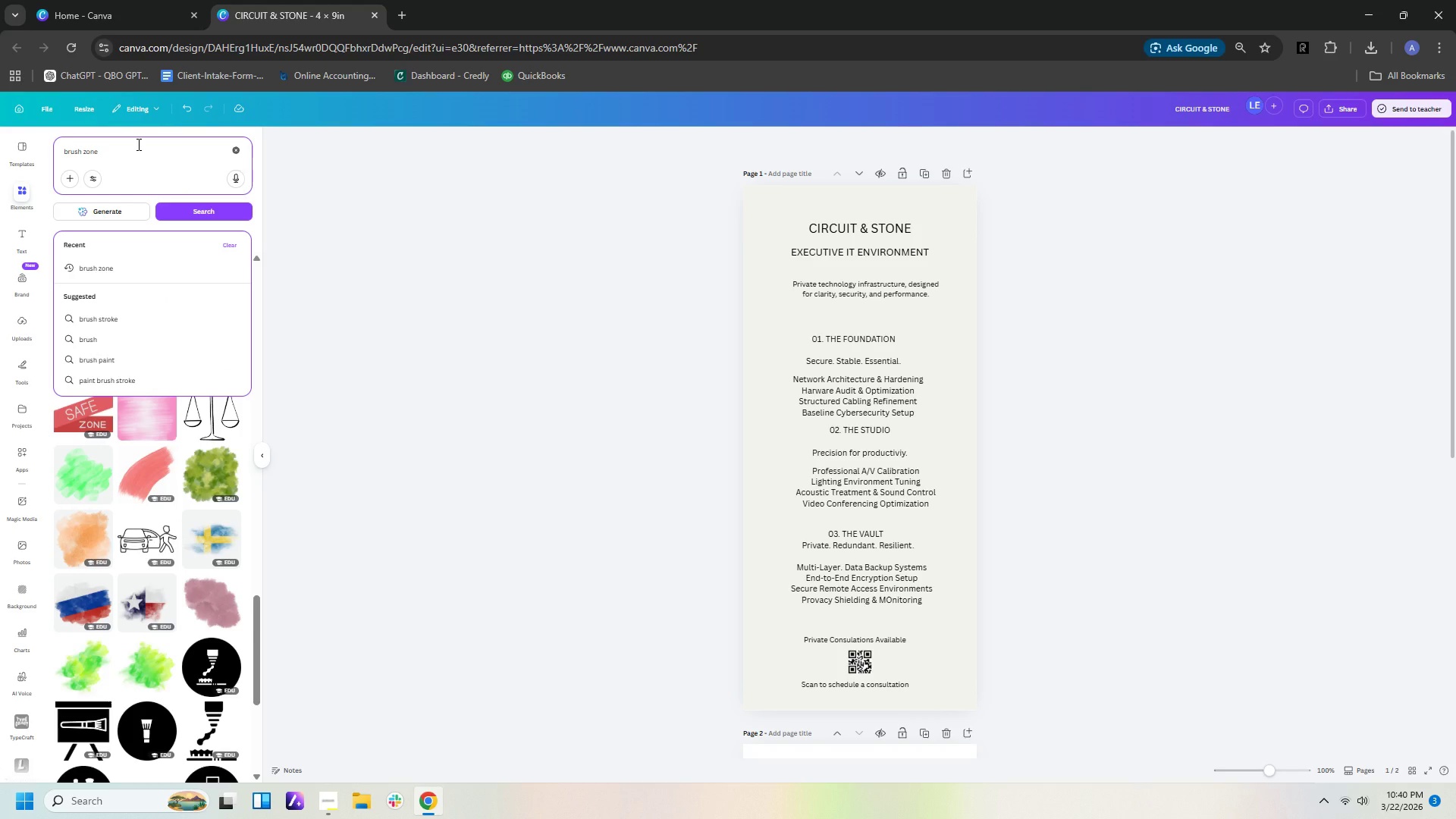 
key(Backspace)
key(Backspace)
key(Backspace)
key(Backspace)
type(LINE)
 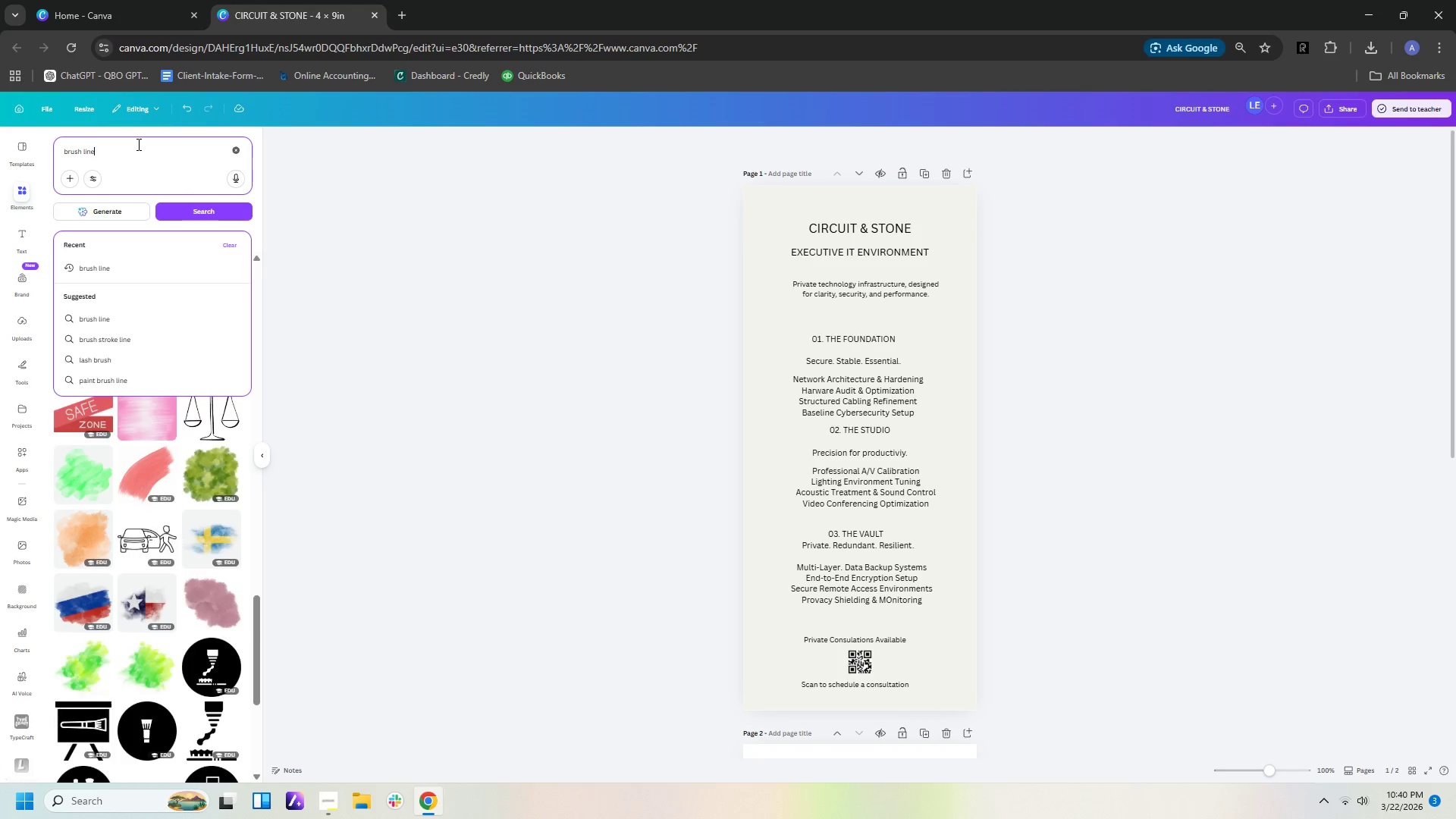 
key(Enter)
 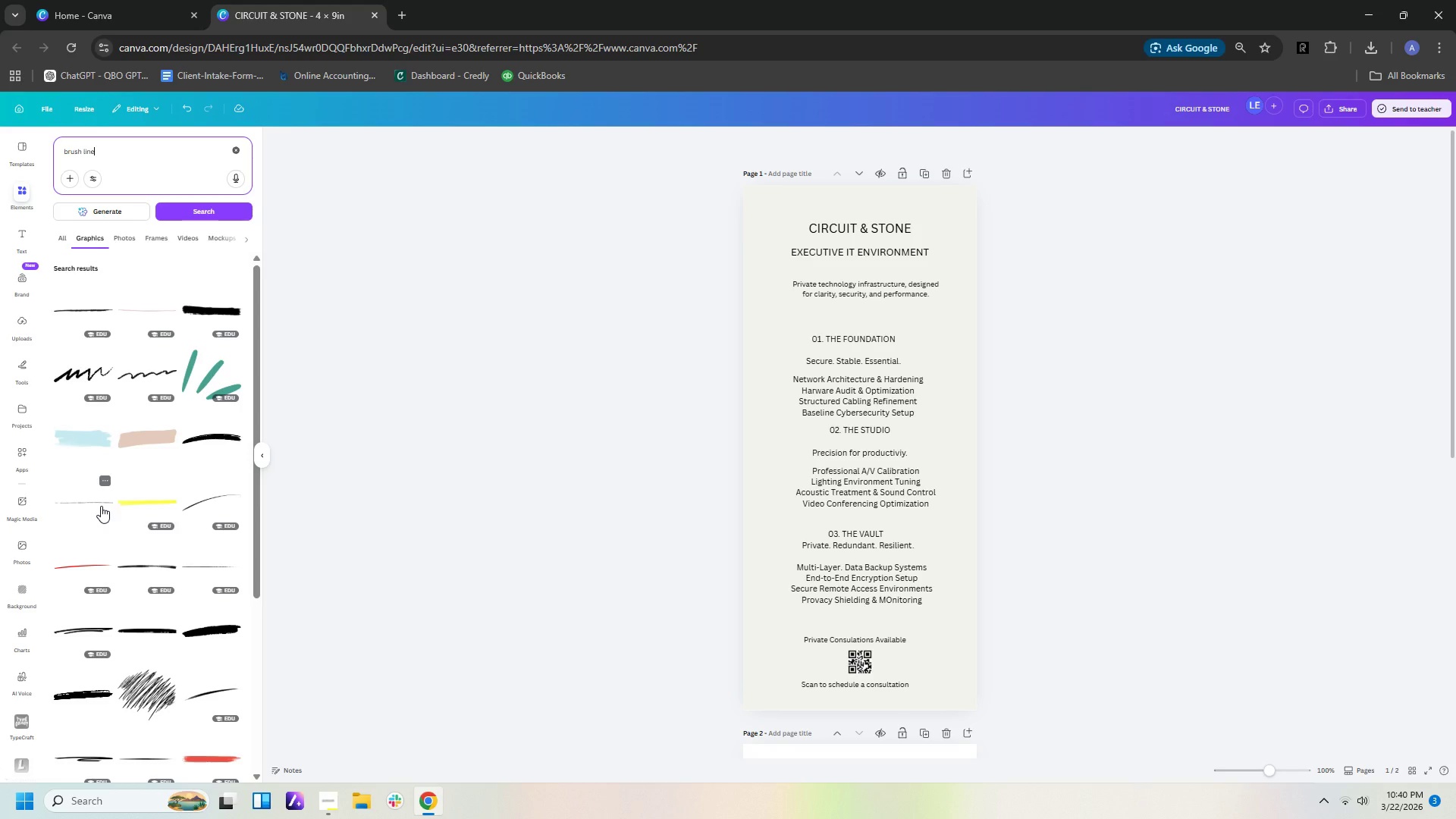 
left_click([211, 565])
 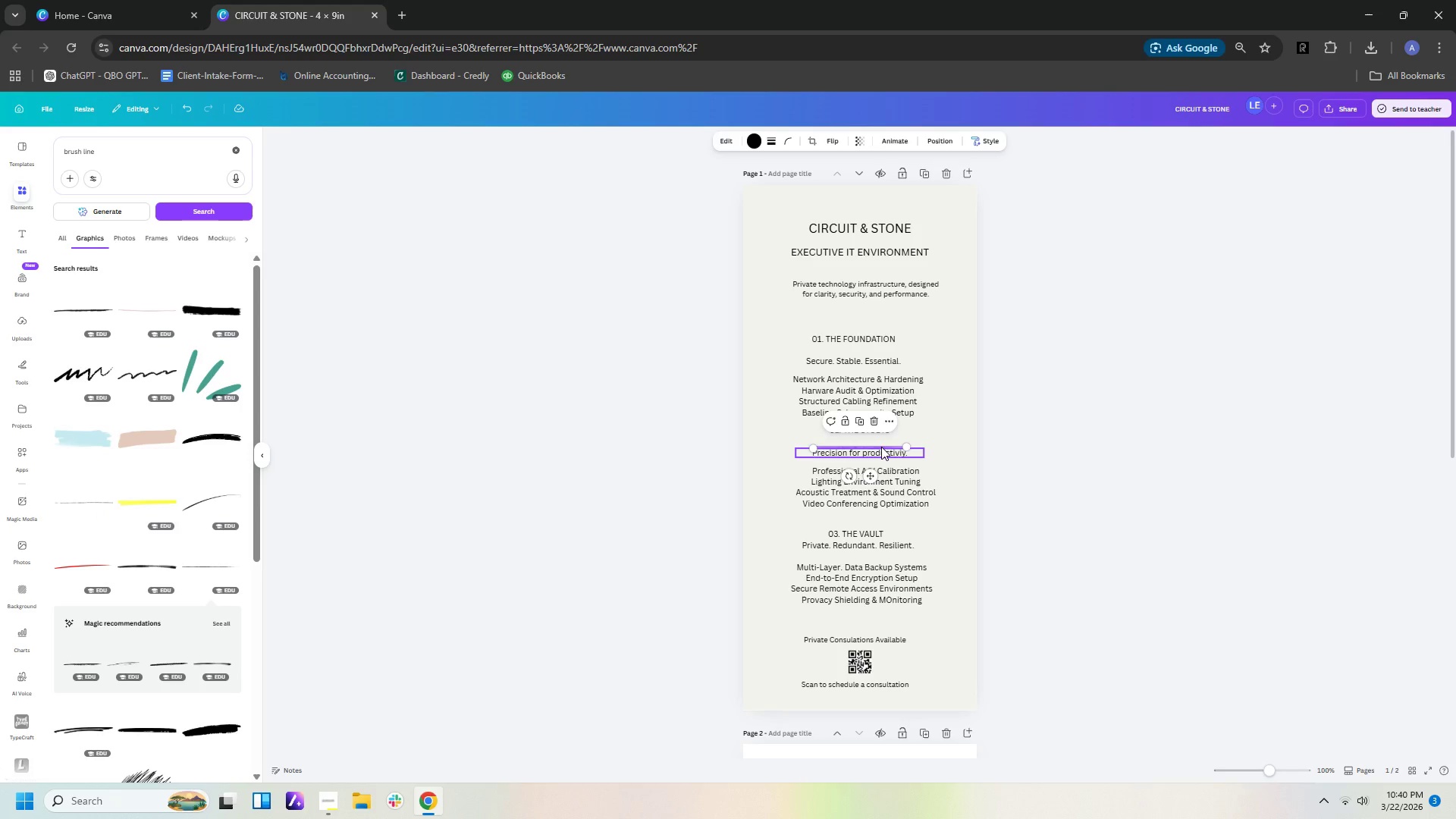 
left_click_drag(start_coordinate=[881, 447], to_coordinate=[864, 245])
 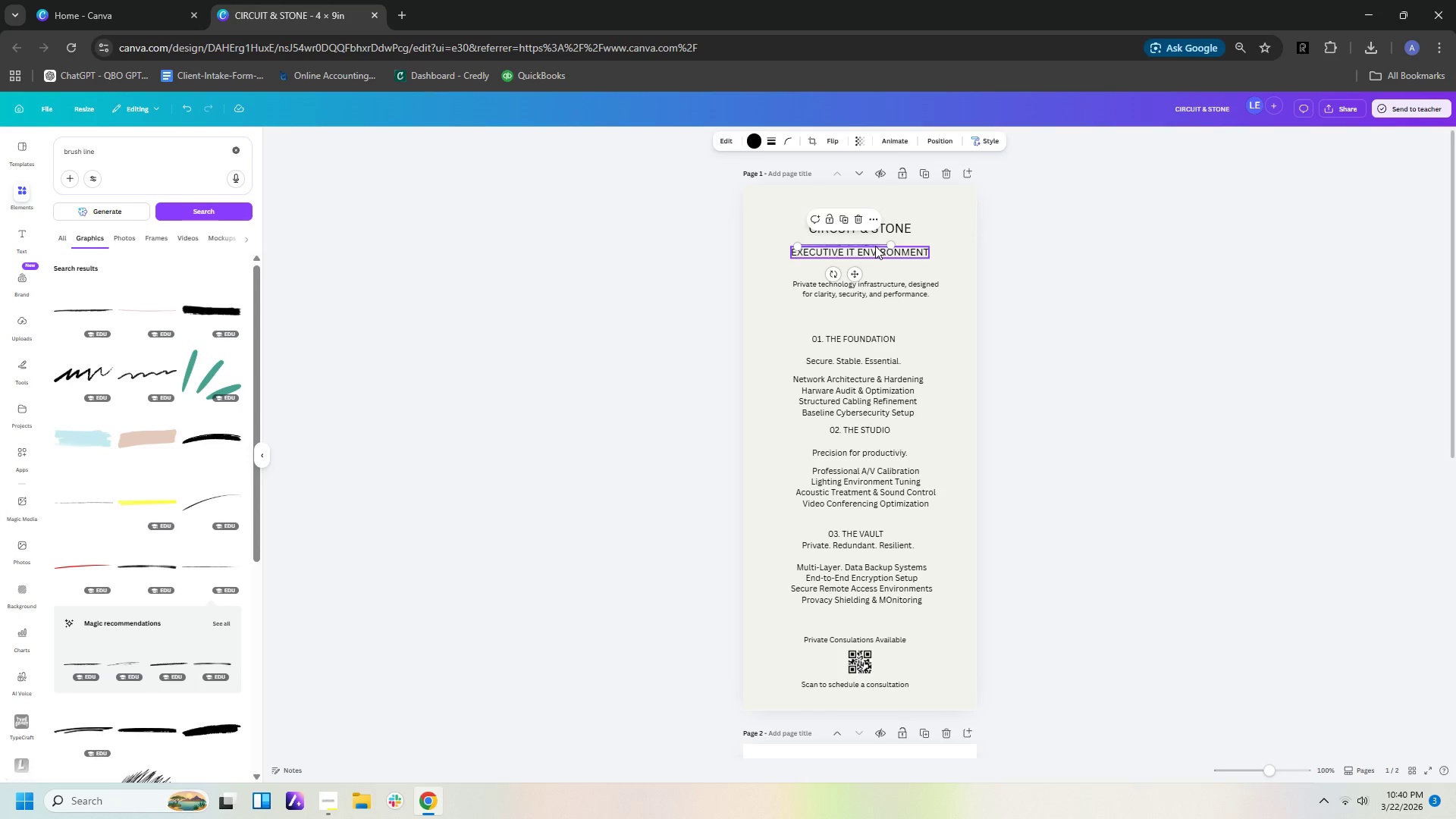 
wait(6.69)
 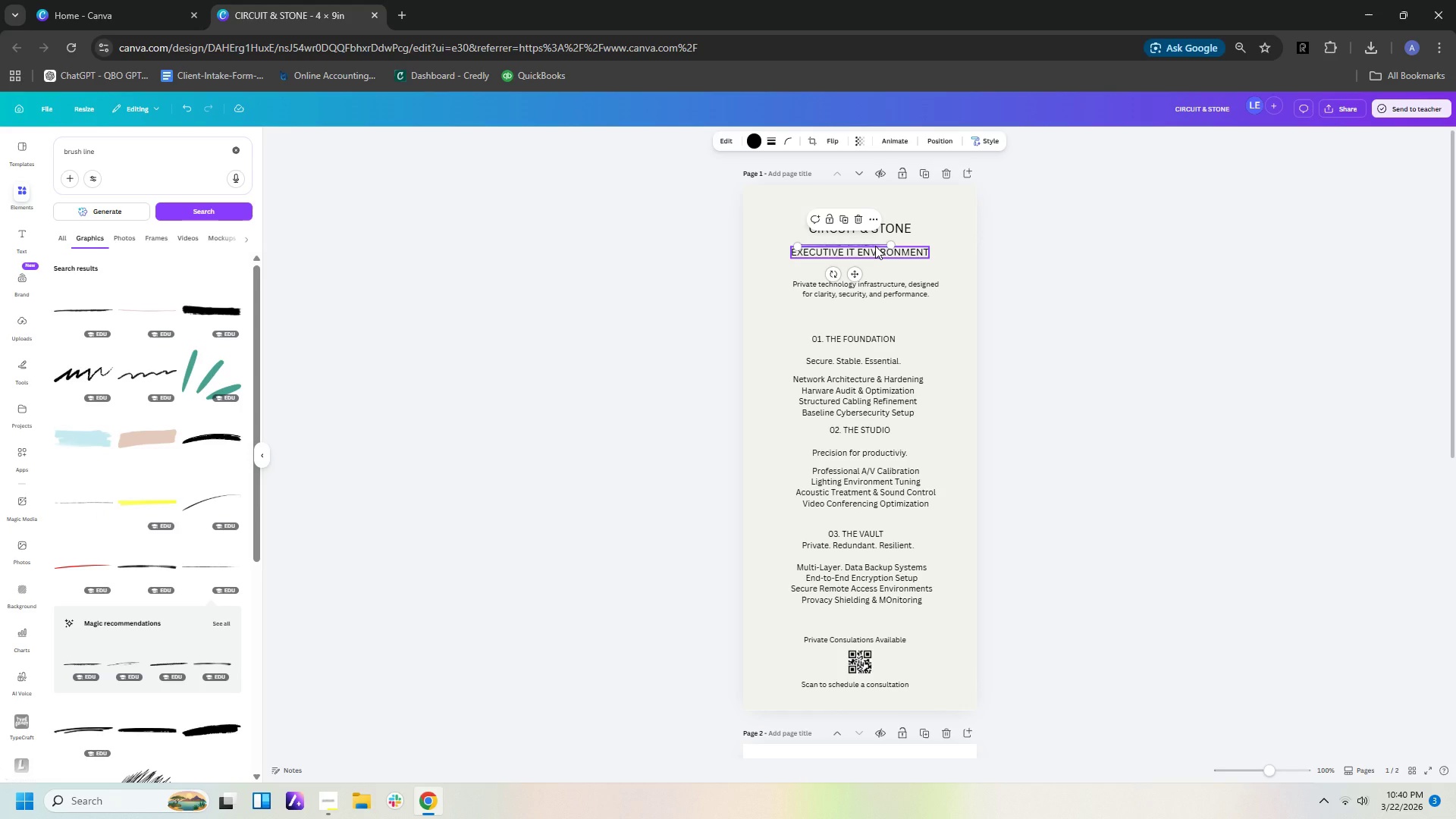 
left_click_drag(start_coordinate=[878, 245], to_coordinate=[879, 255])
 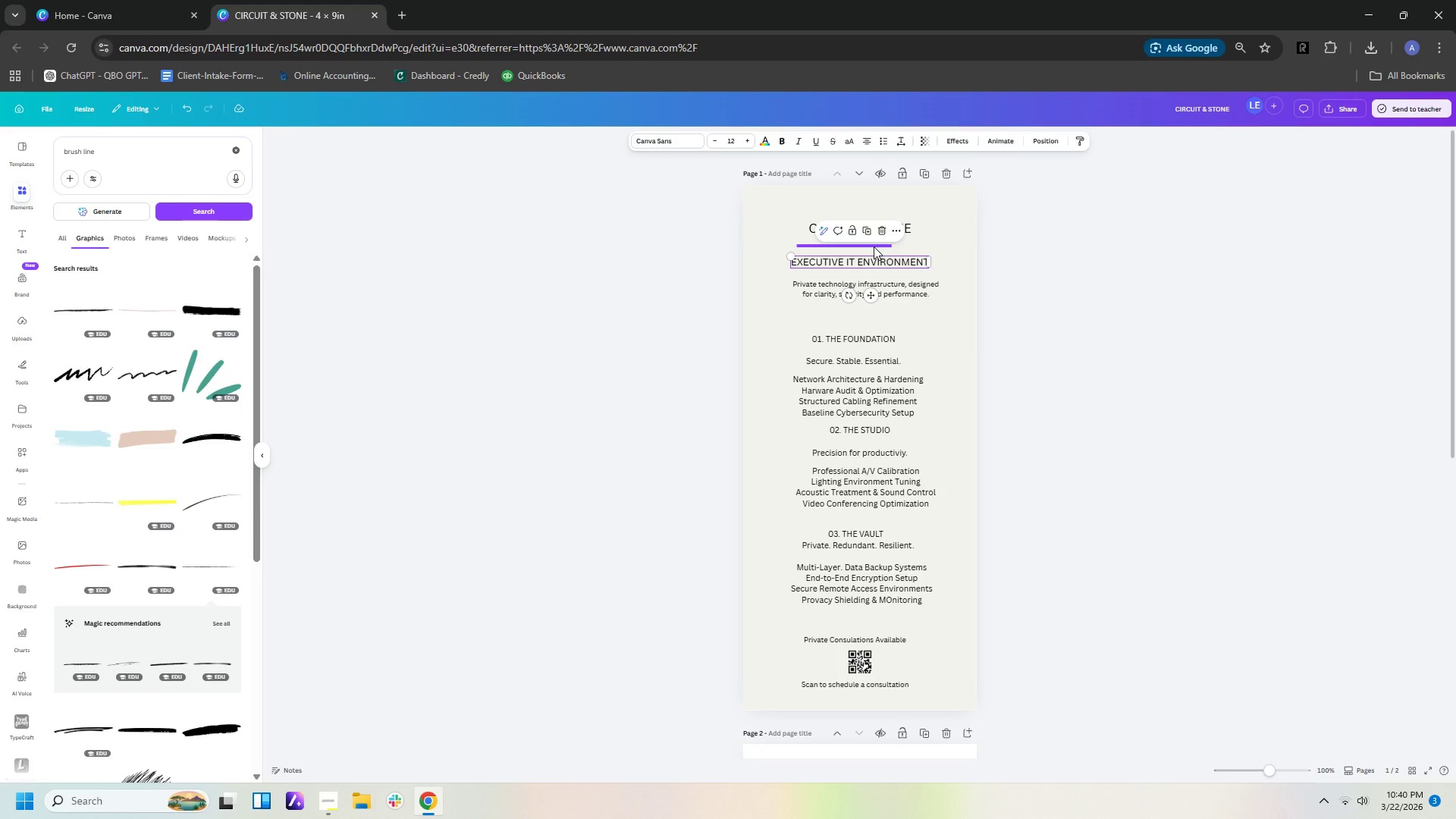 
left_click([874, 246])
 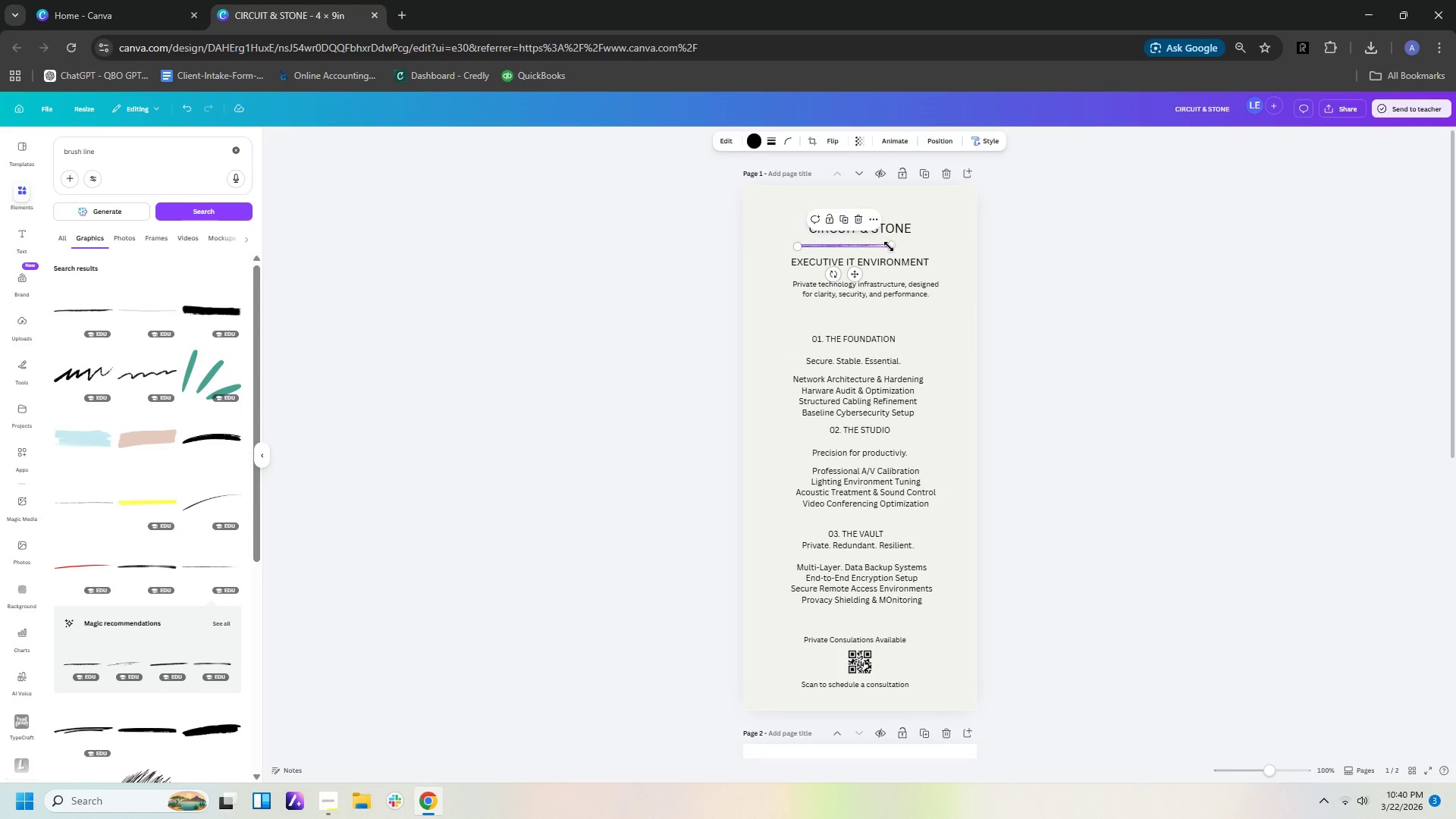 
left_click_drag(start_coordinate=[888, 246], to_coordinate=[961, 245])
 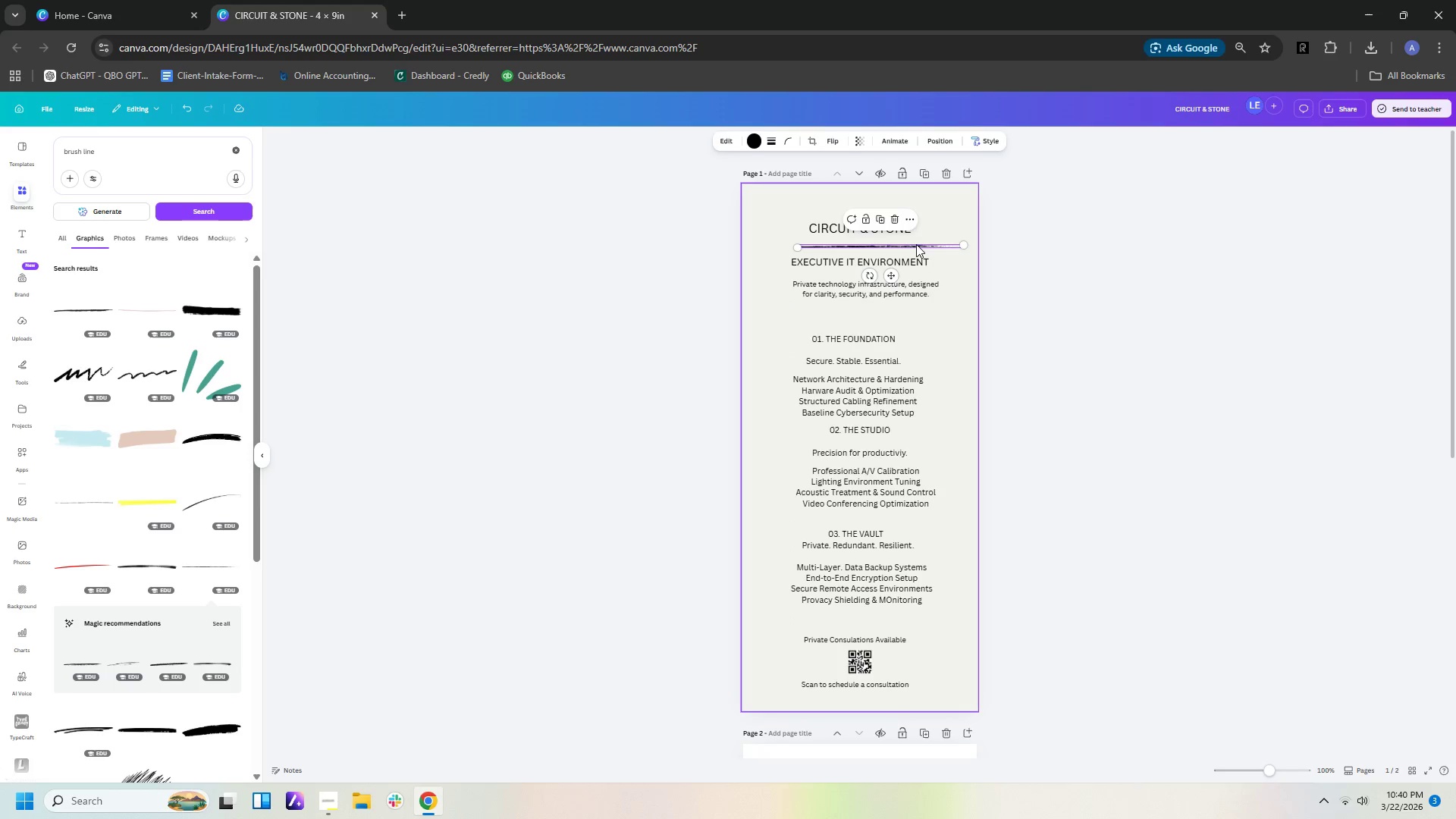 
left_click_drag(start_coordinate=[916, 244], to_coordinate=[906, 239])
 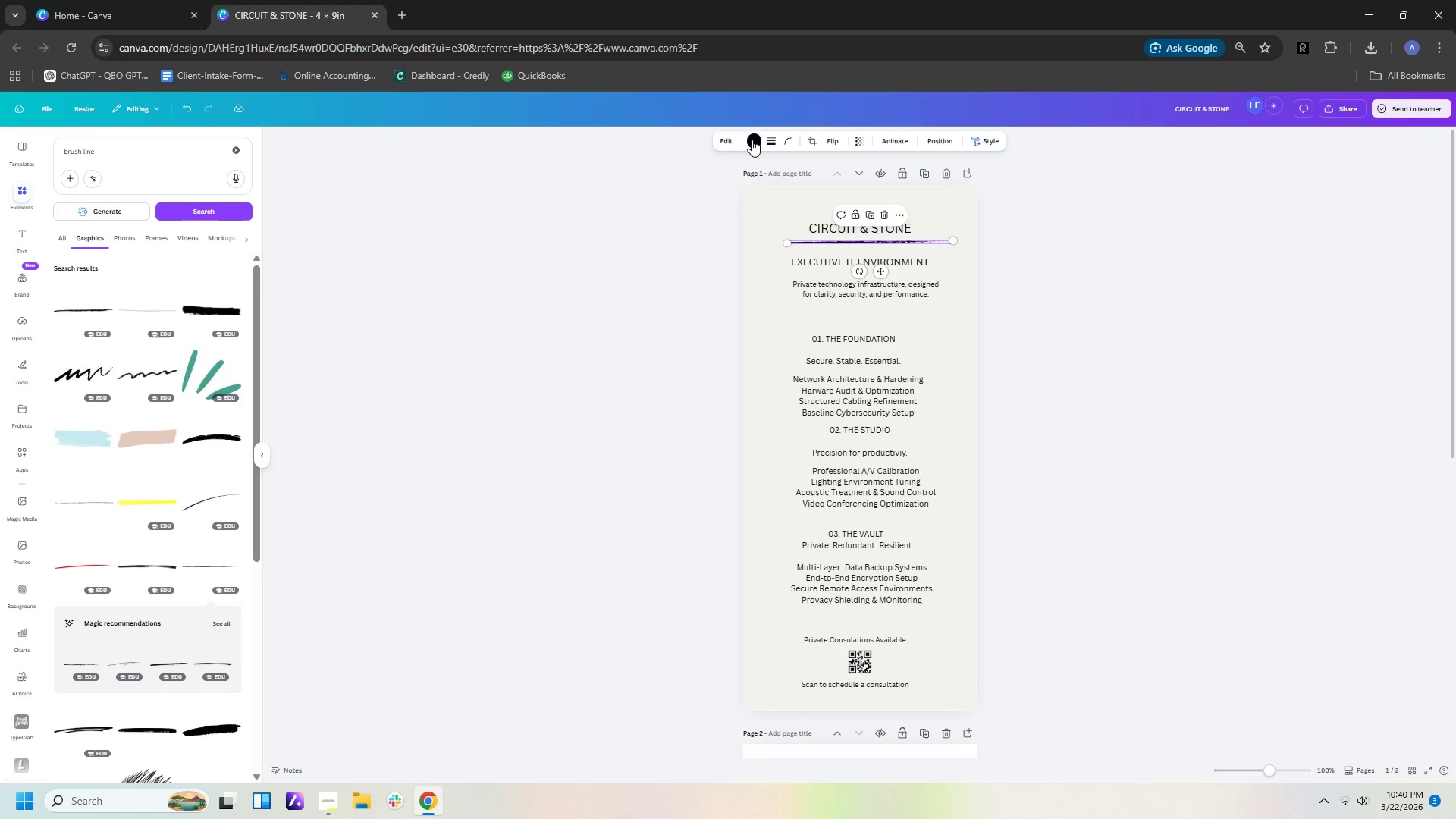 
left_click([752, 140])
 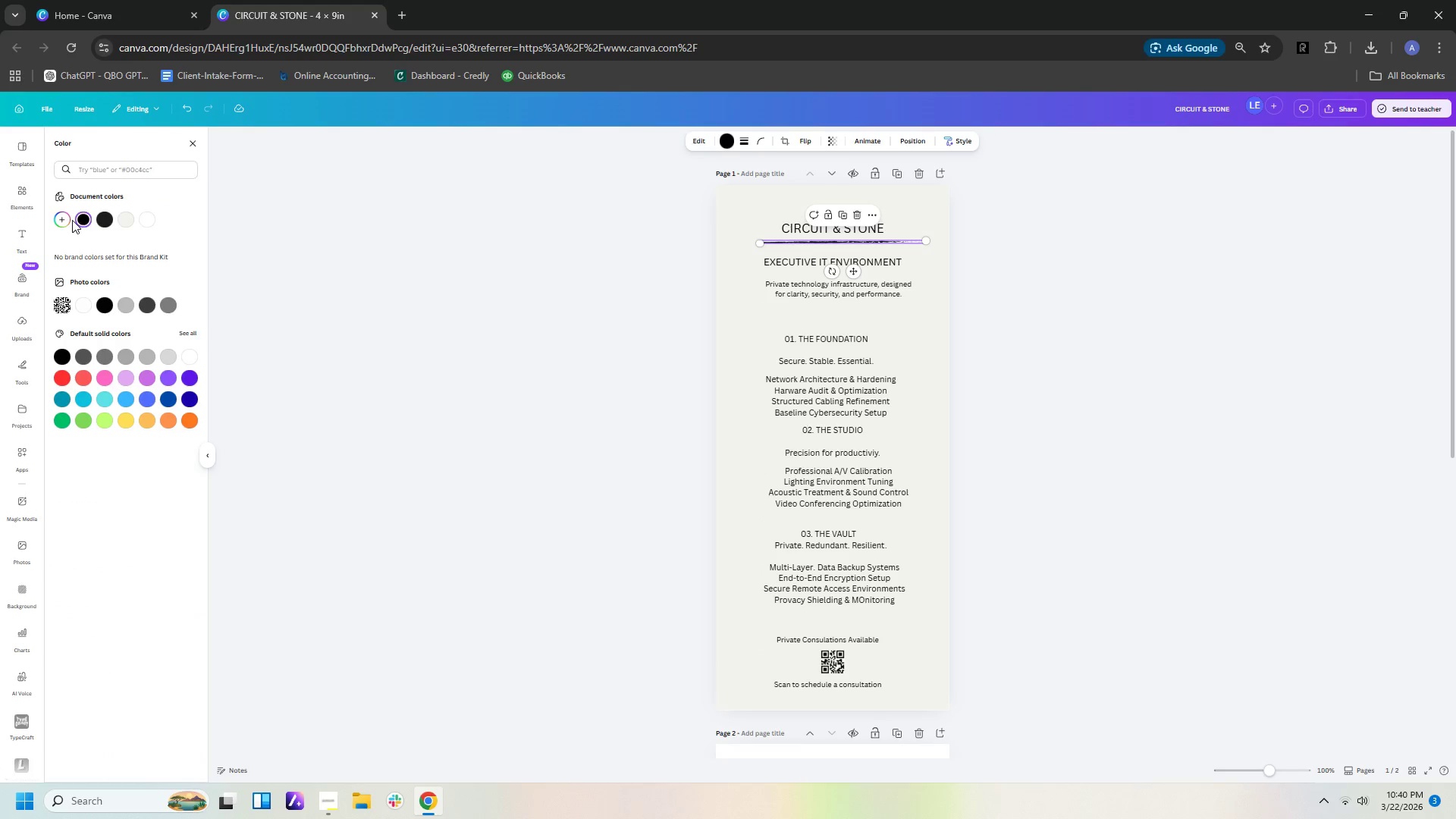 
left_click([62, 219])
 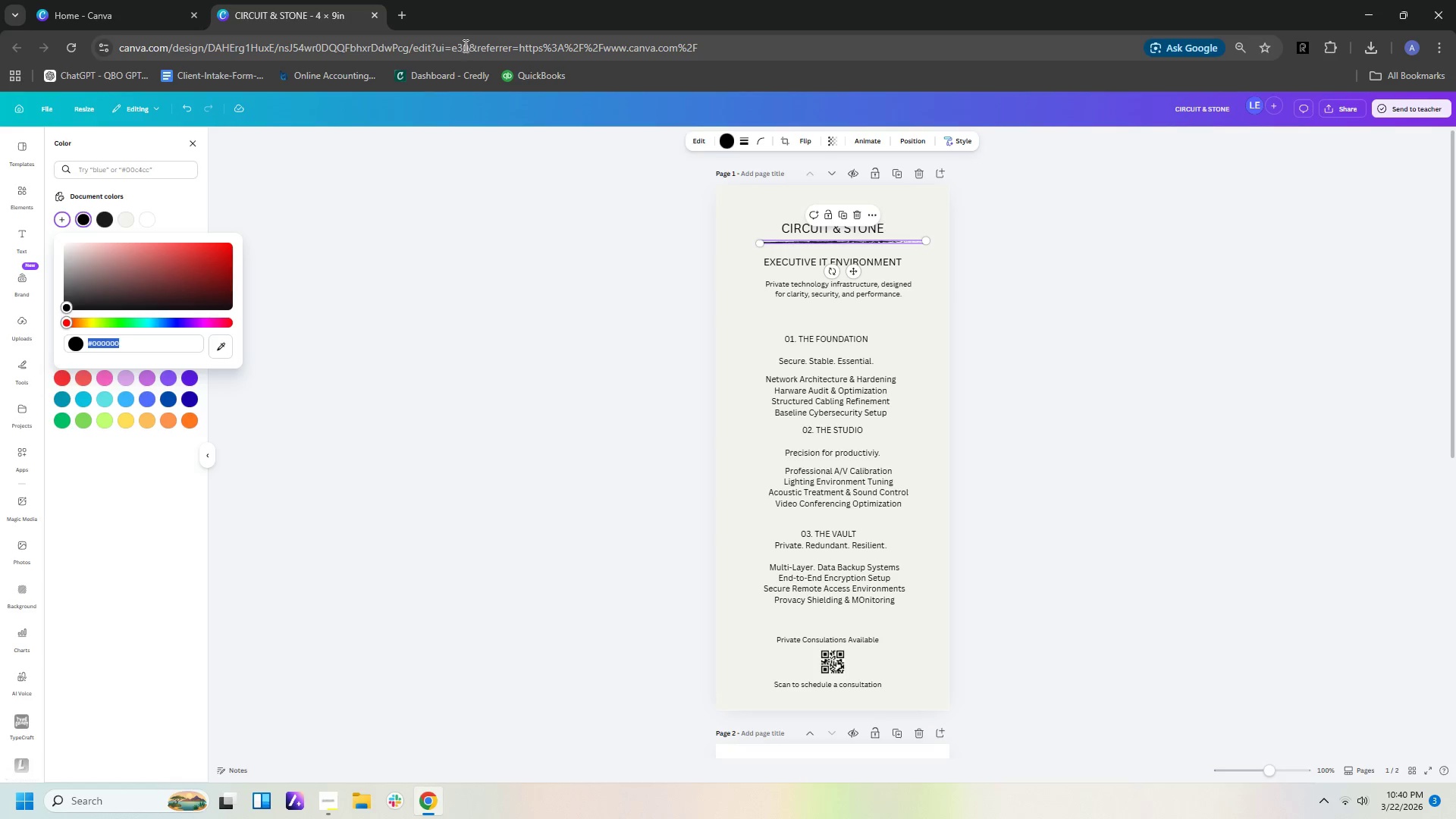 
wait(27.88)
 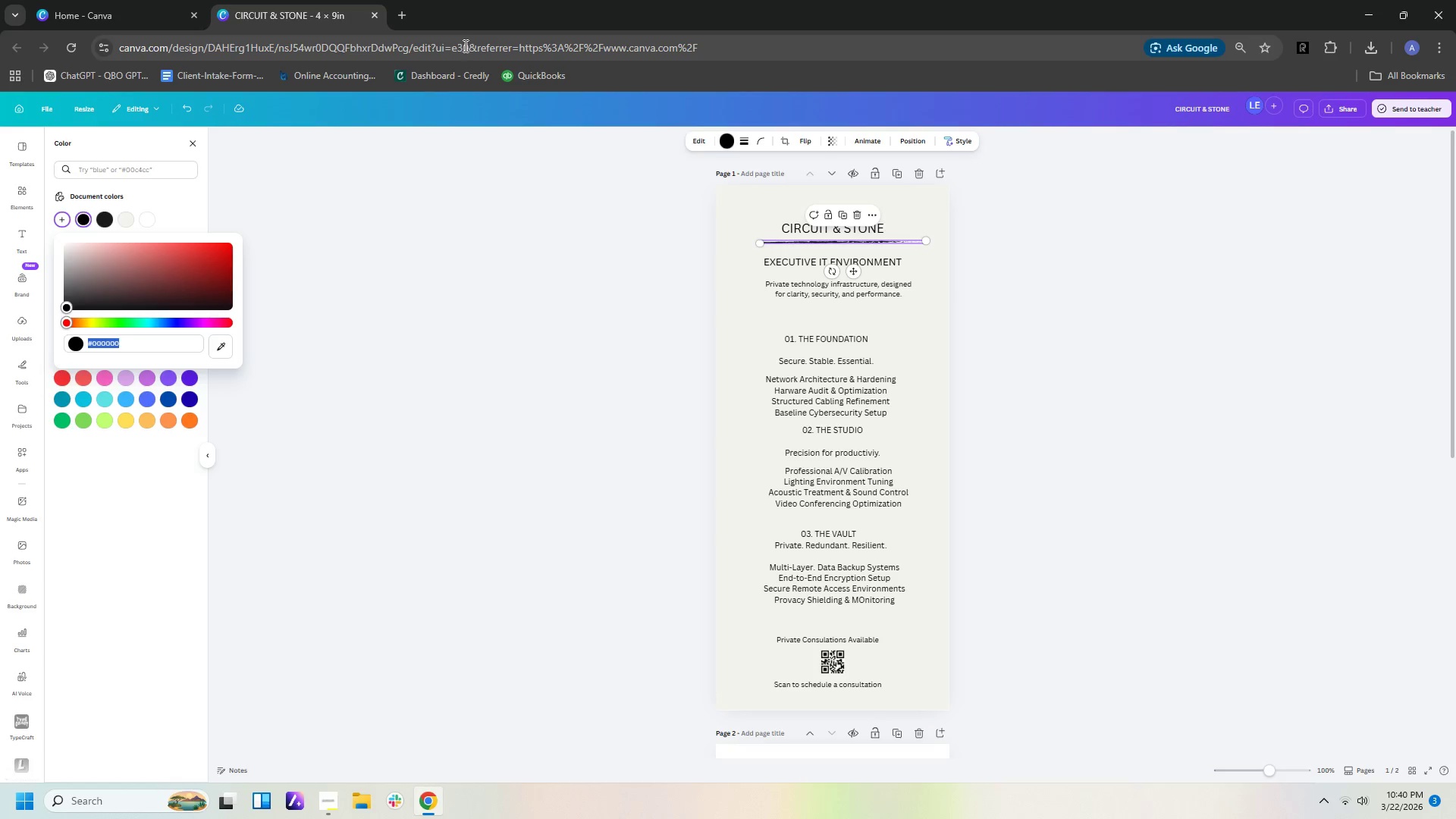 
type(C6)
 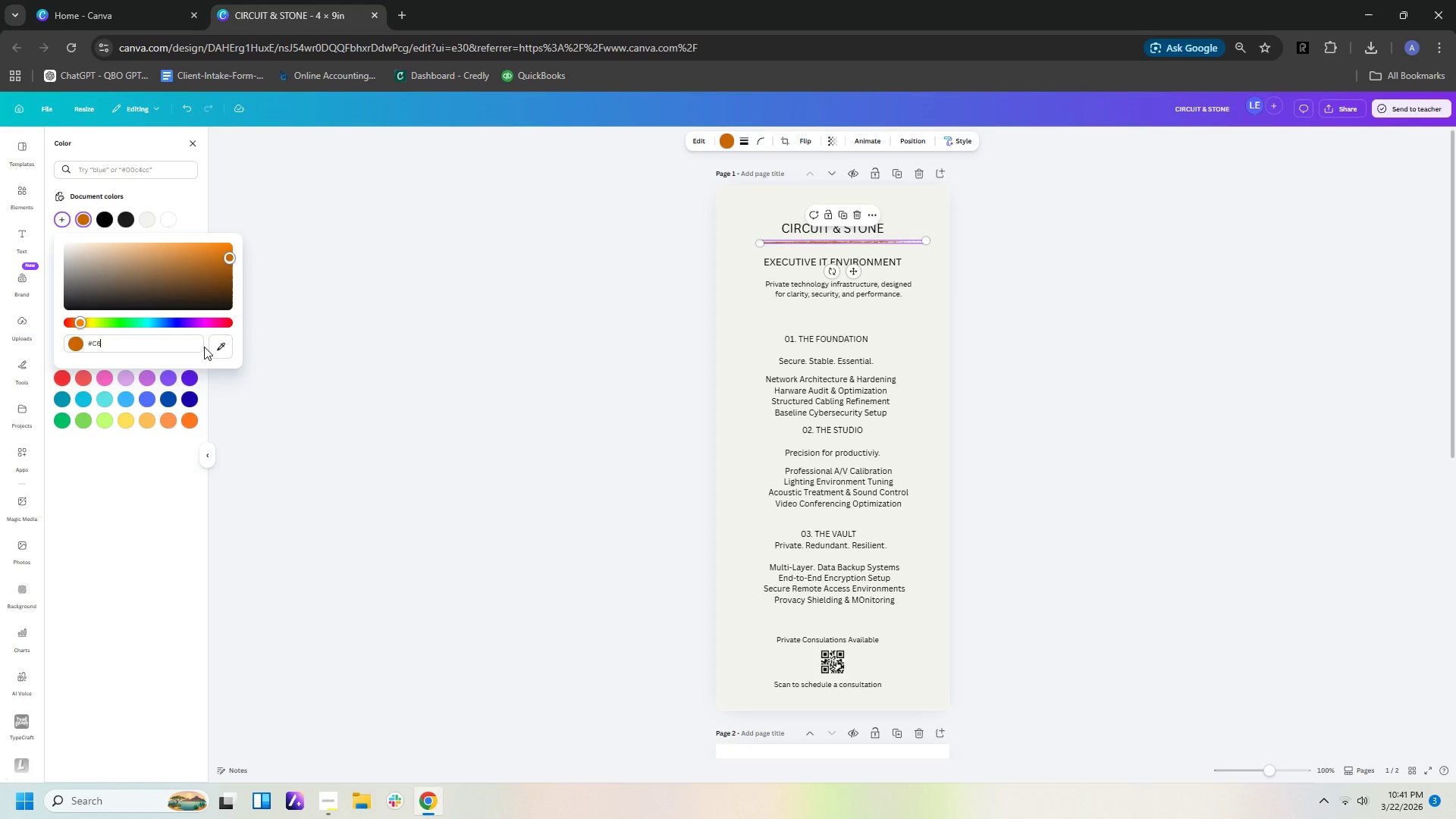 
type(A8)
 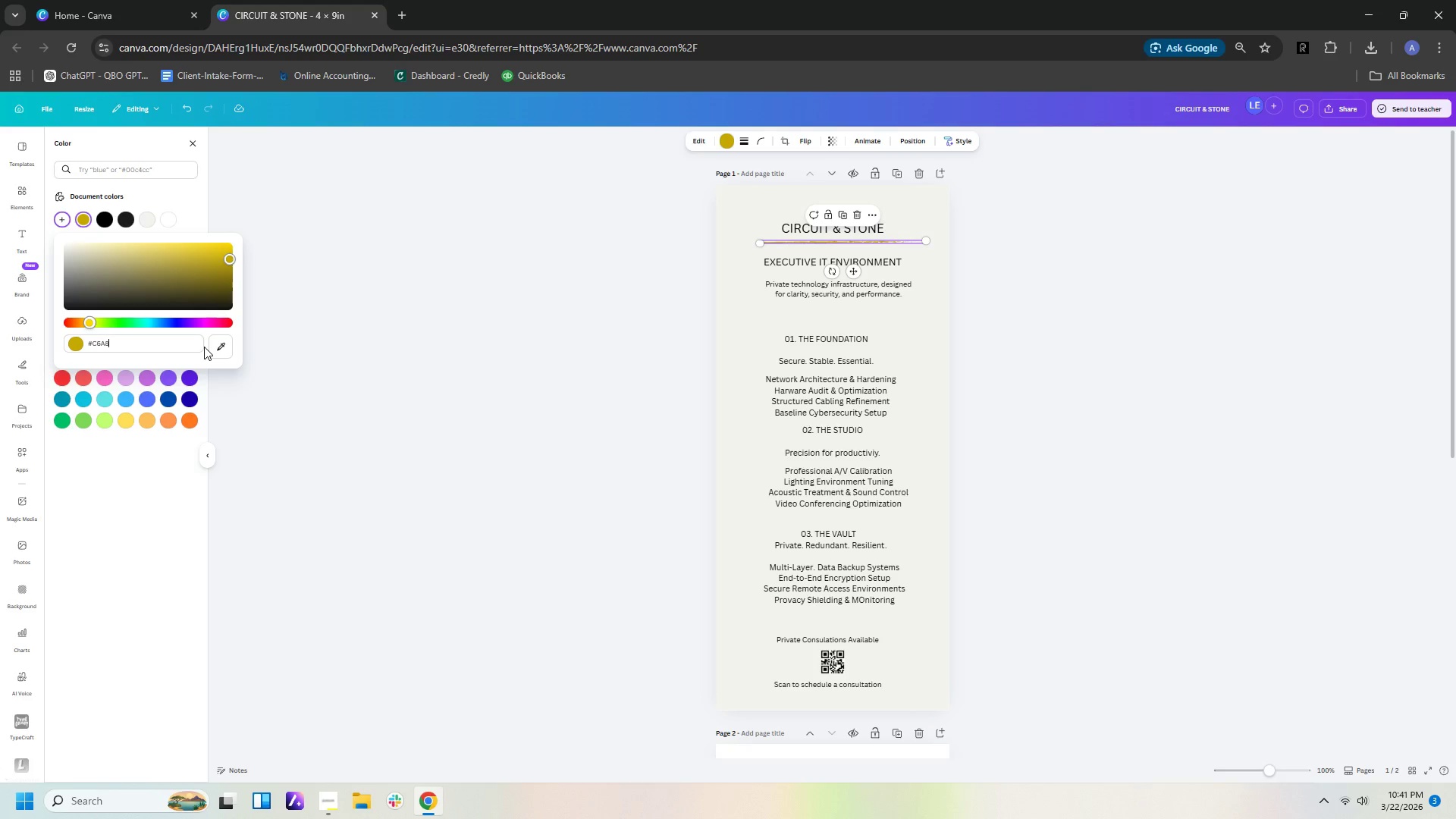 
type(6E)
 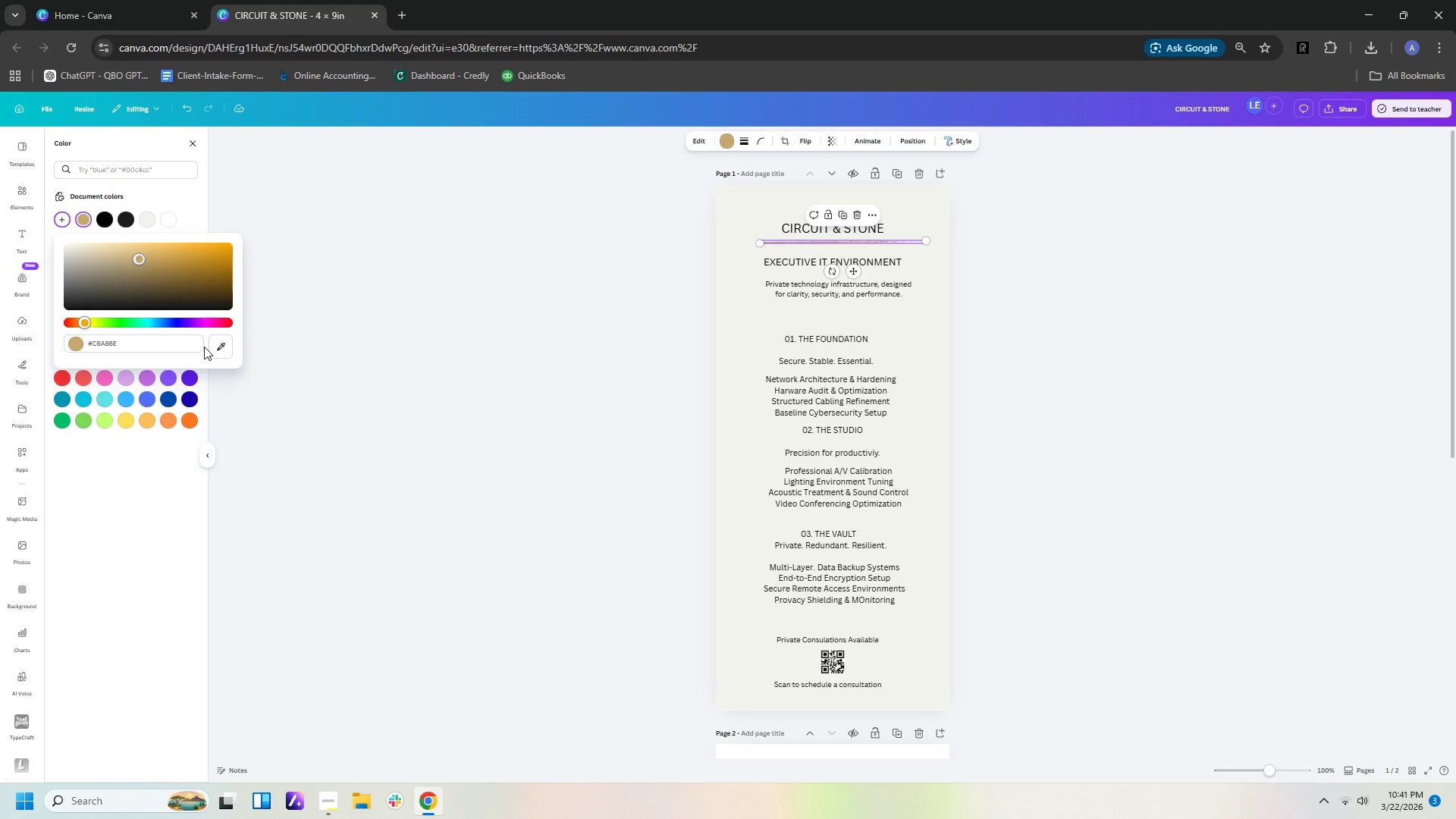 
key(Enter)
 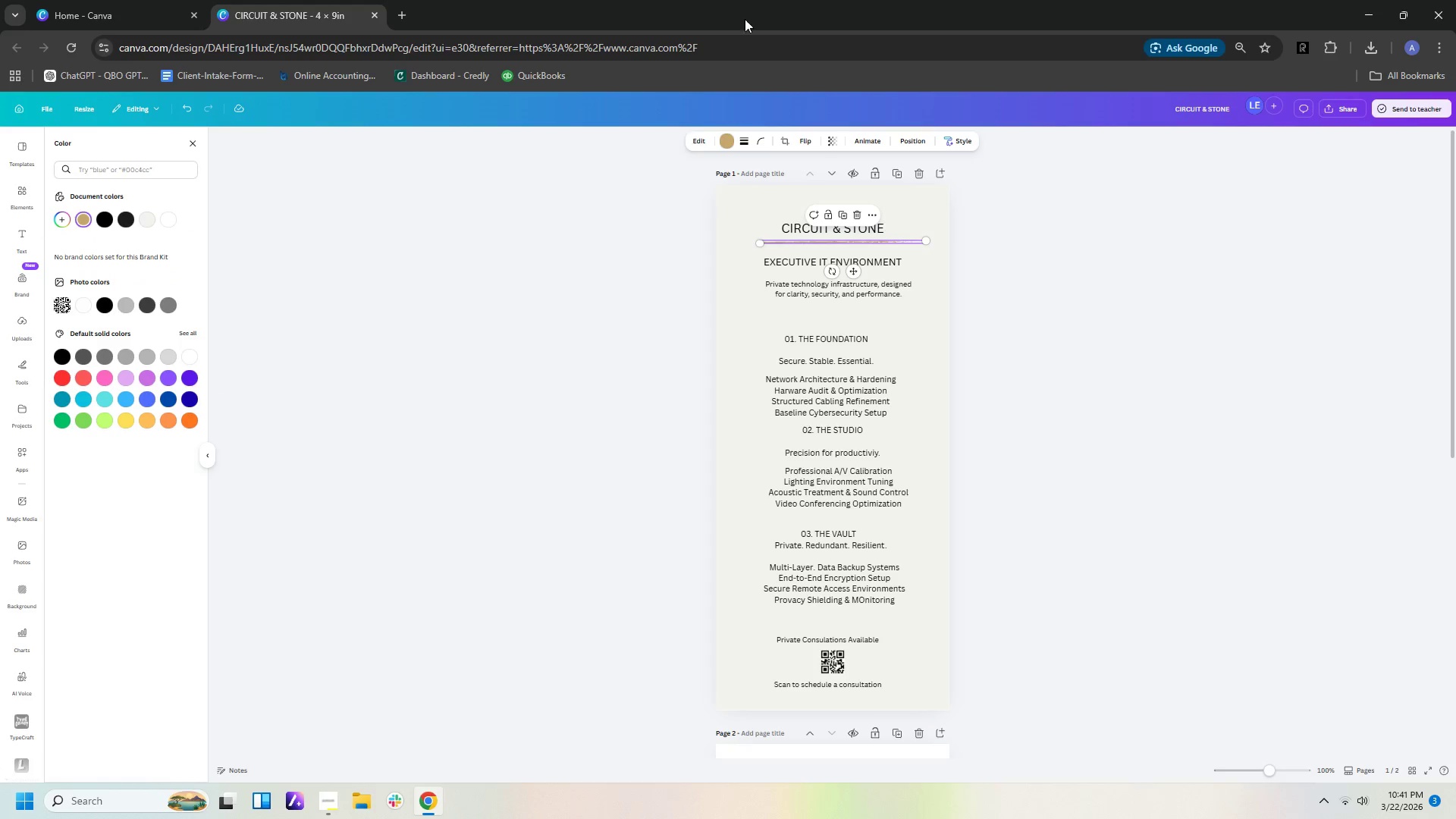 
left_click([1028, 281])
 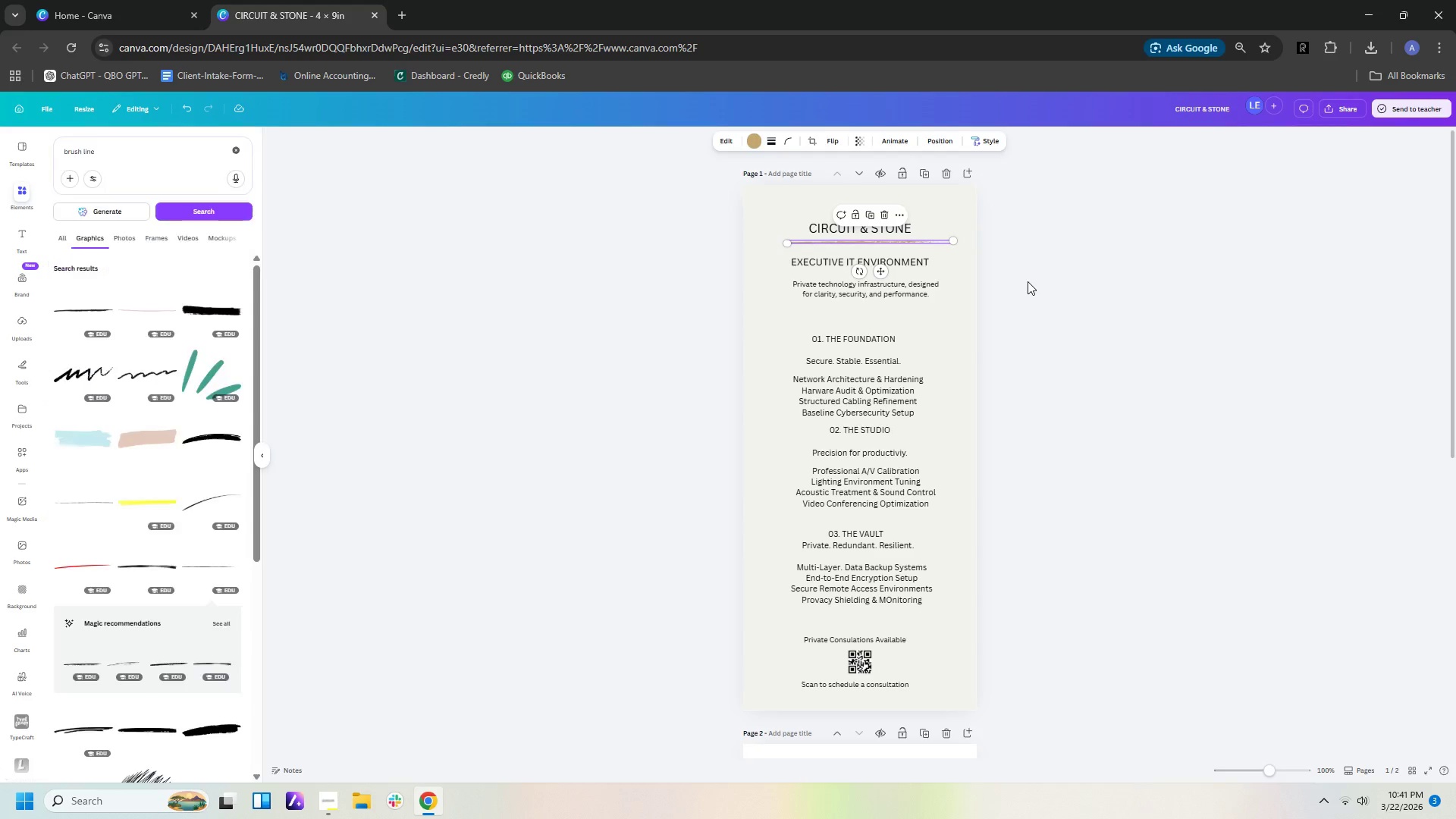 
left_click_drag(start_coordinate=[1030, 281], to_coordinate=[1034, 284])
 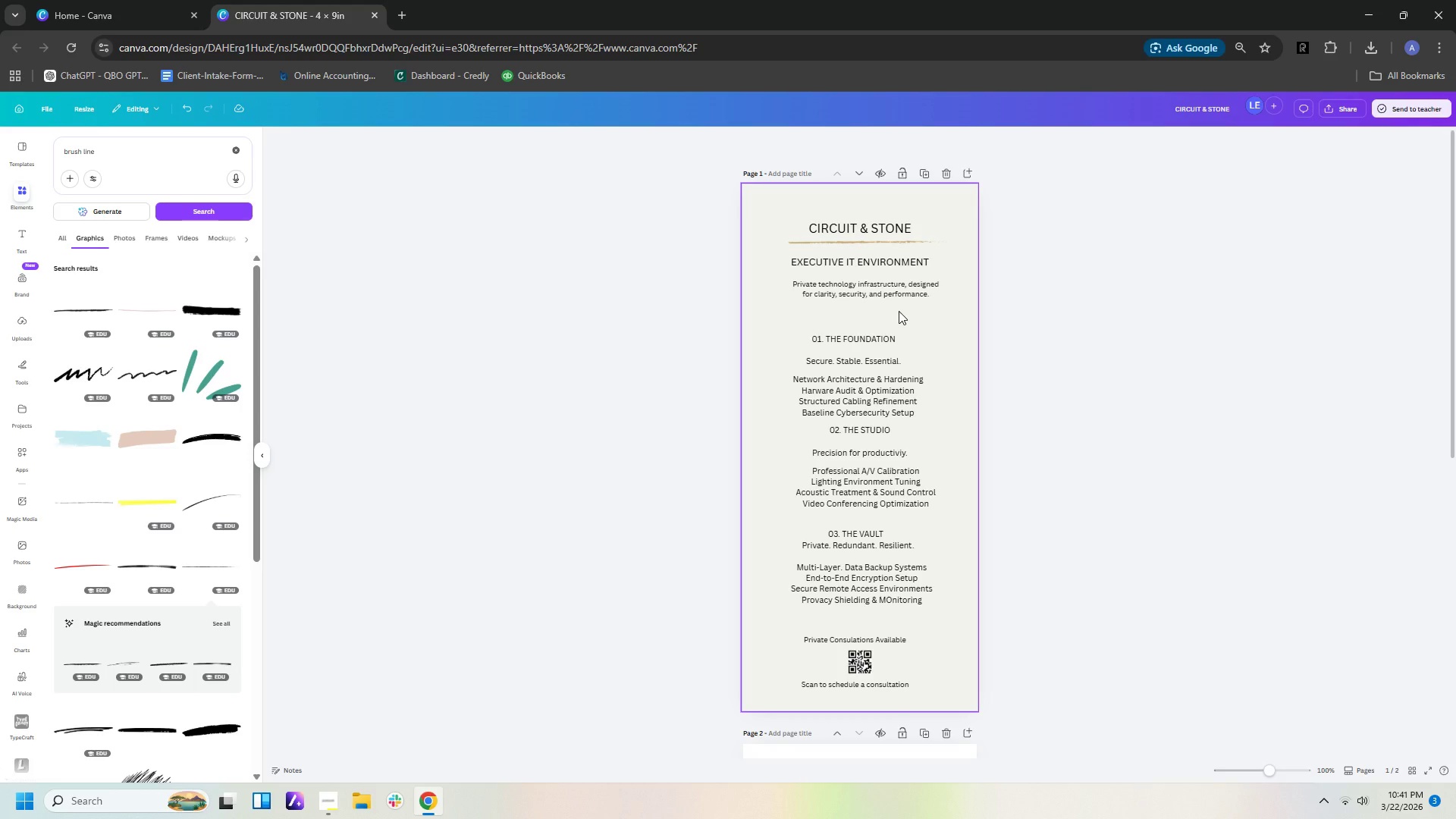 
wait(11.33)
 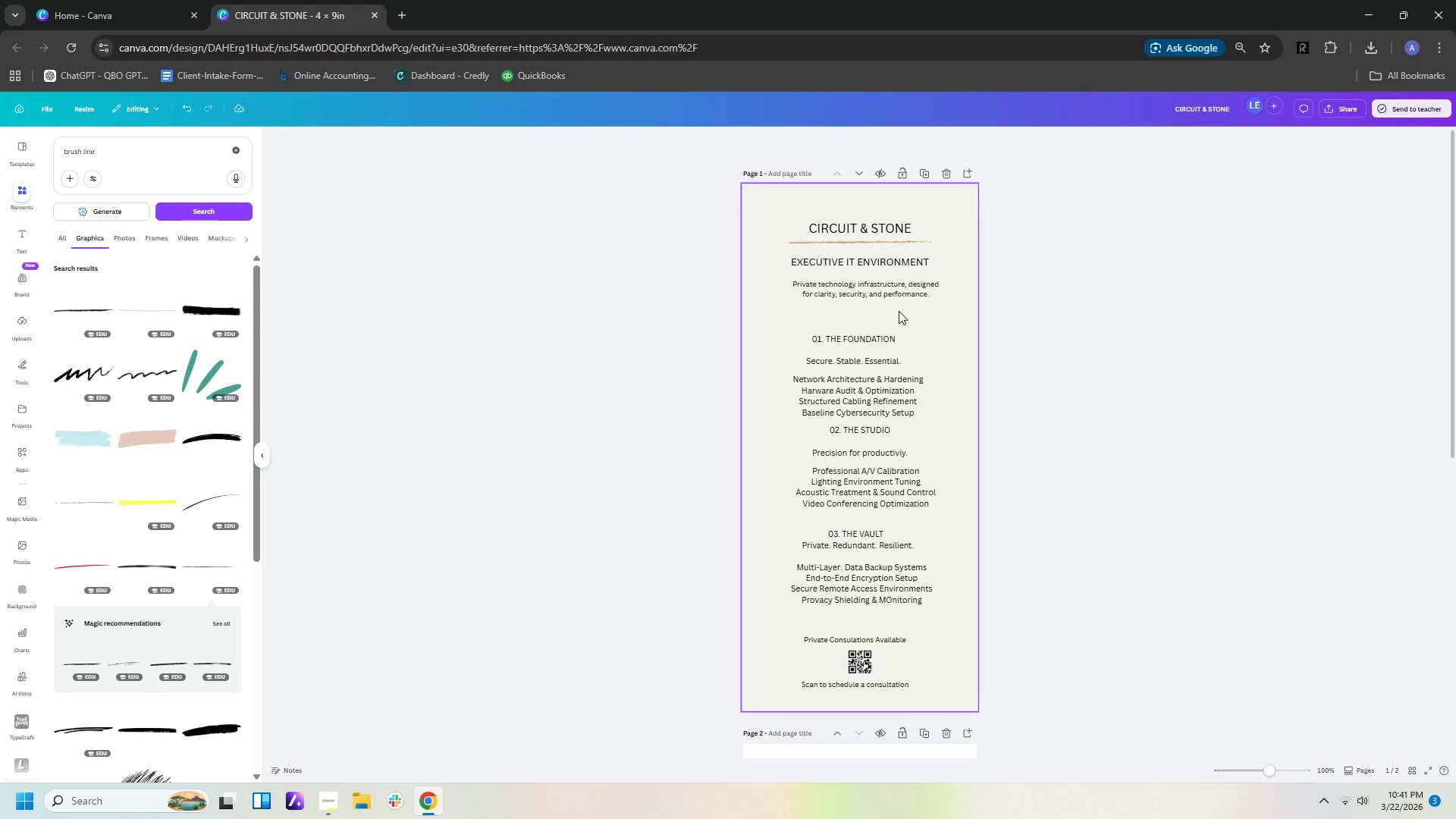 
left_click([887, 261])
 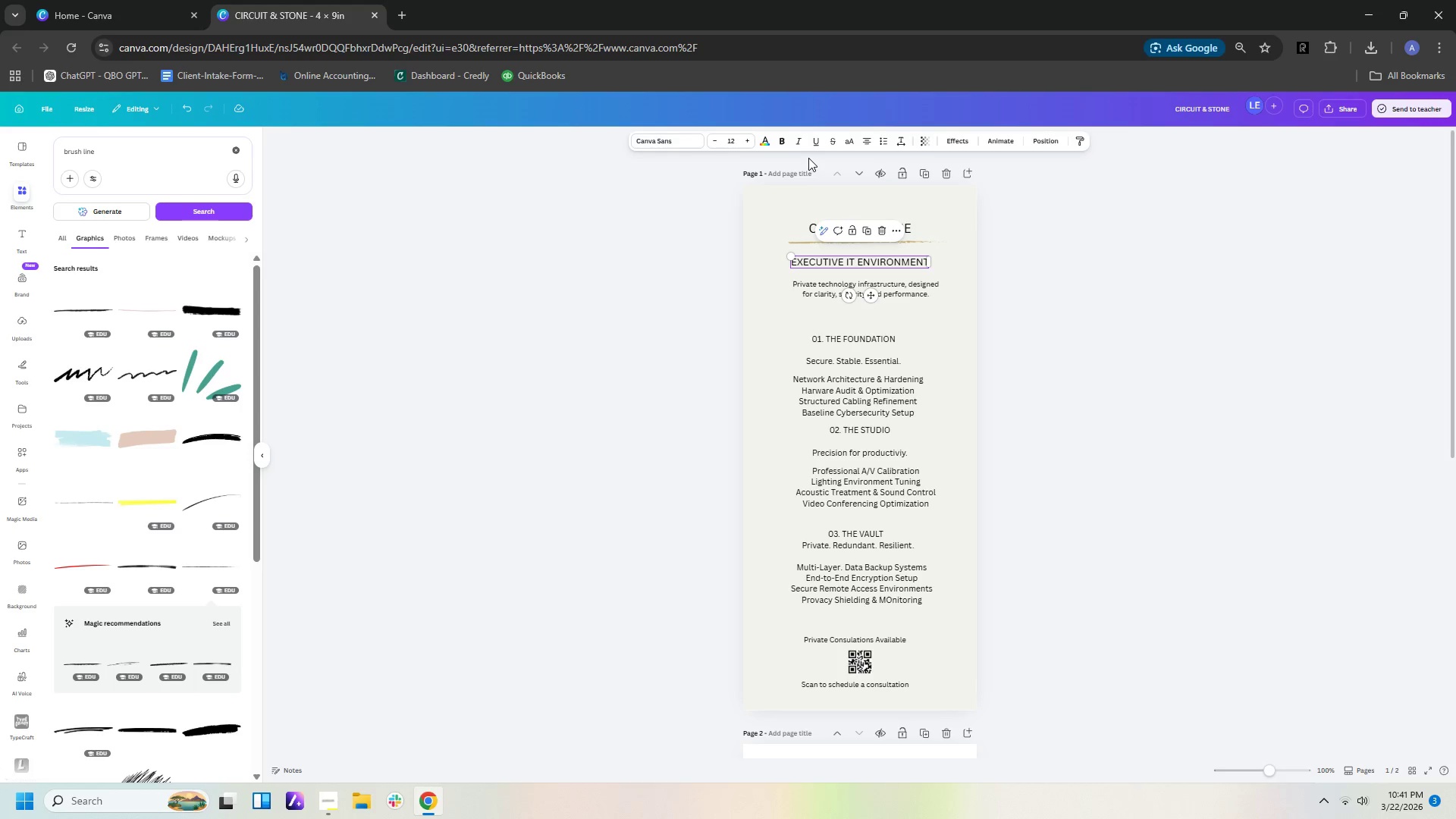 
left_click([793, 138])
 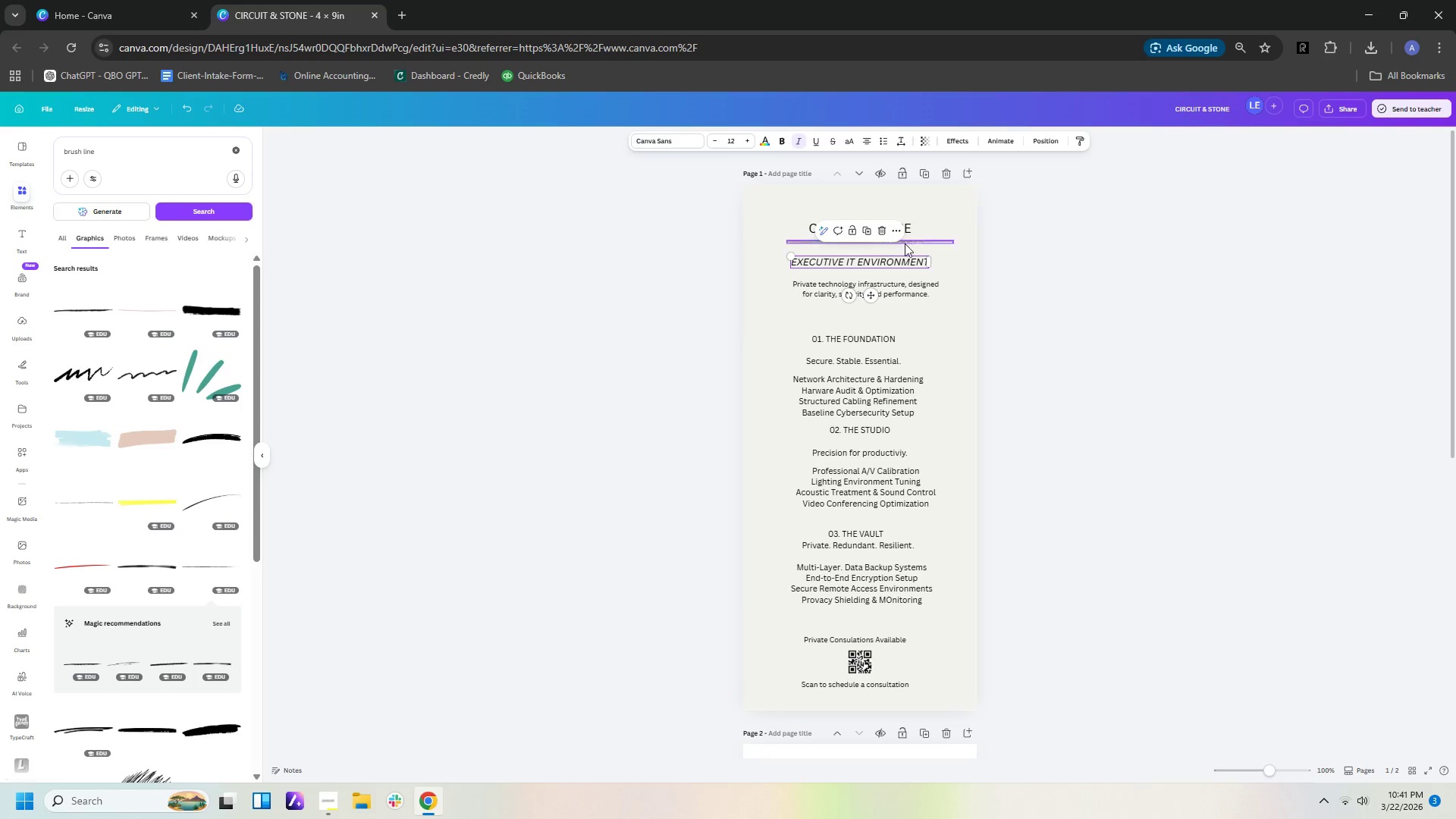 
left_click([969, 265])
 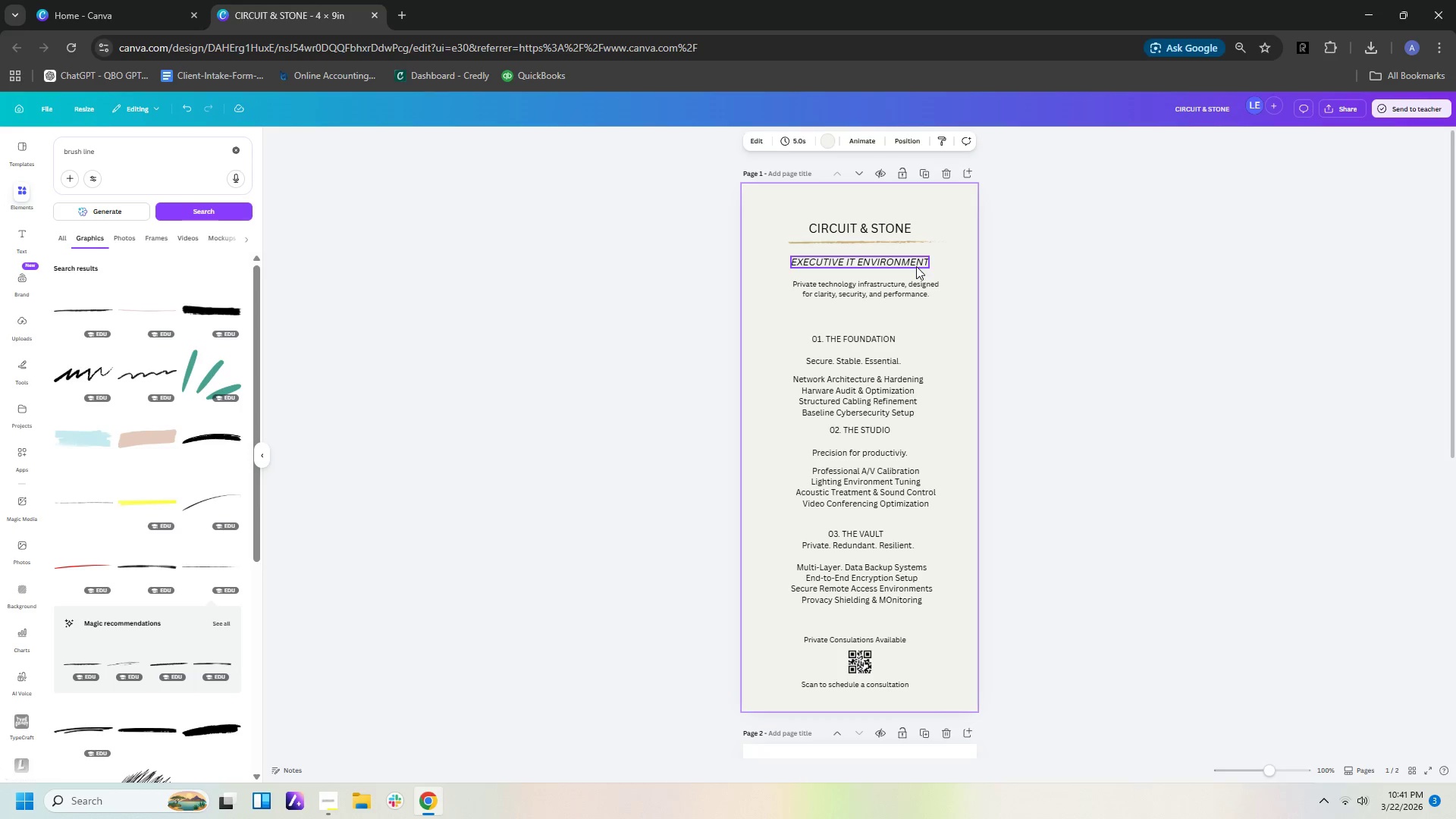 
left_click_drag(start_coordinate=[915, 262], to_coordinate=[917, 255])
 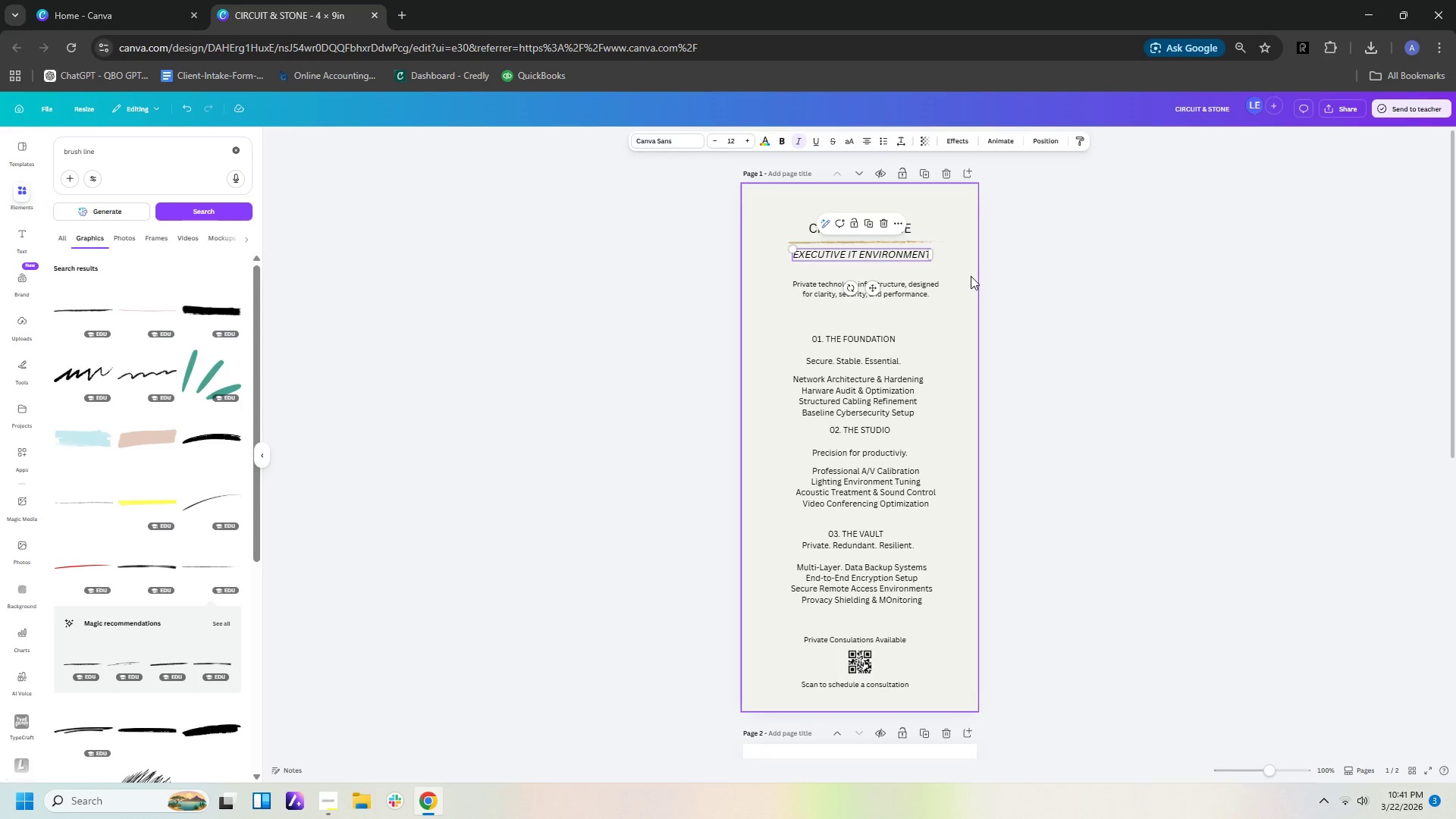 
left_click([971, 276])
 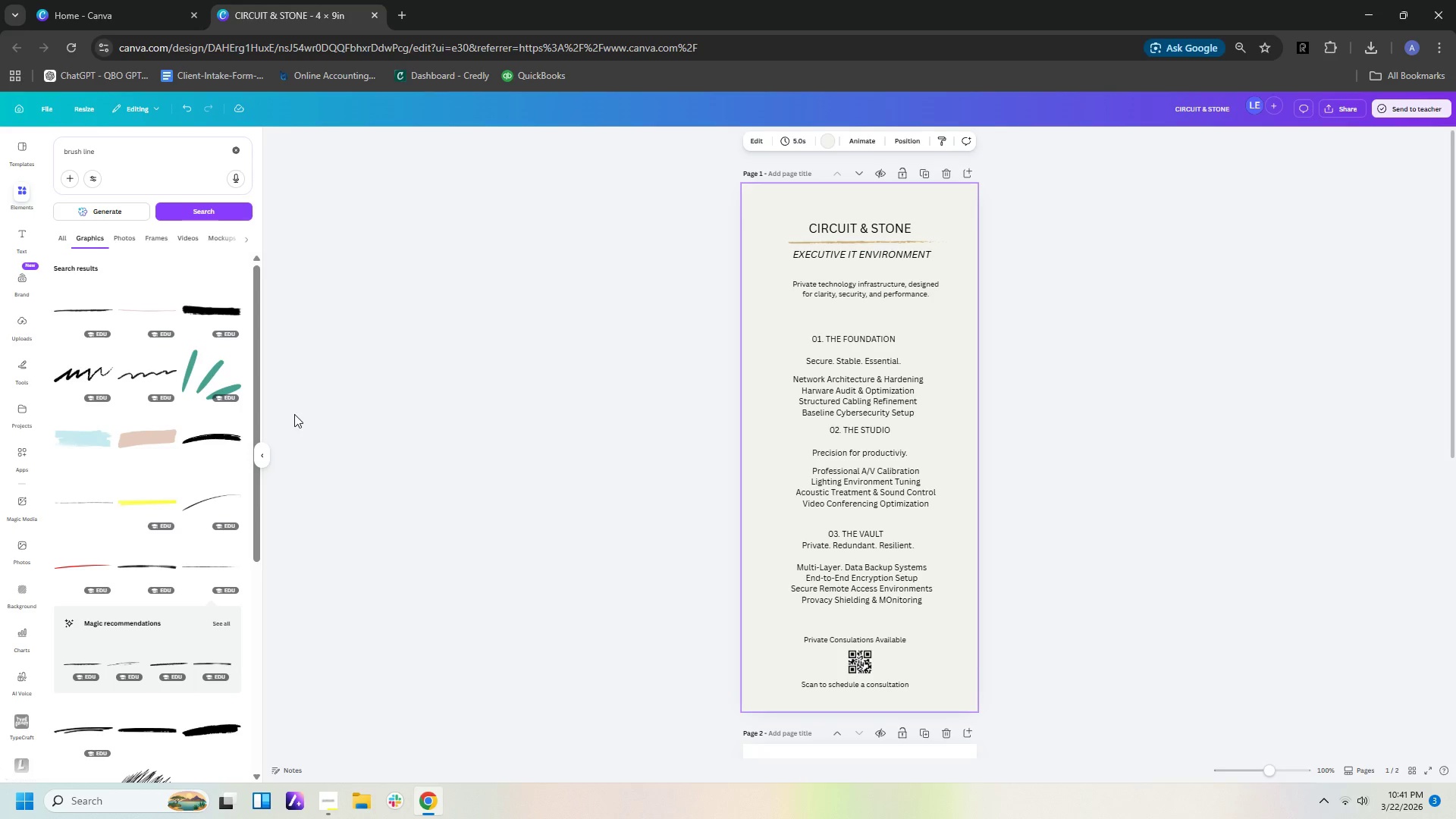 
wait(7.81)
 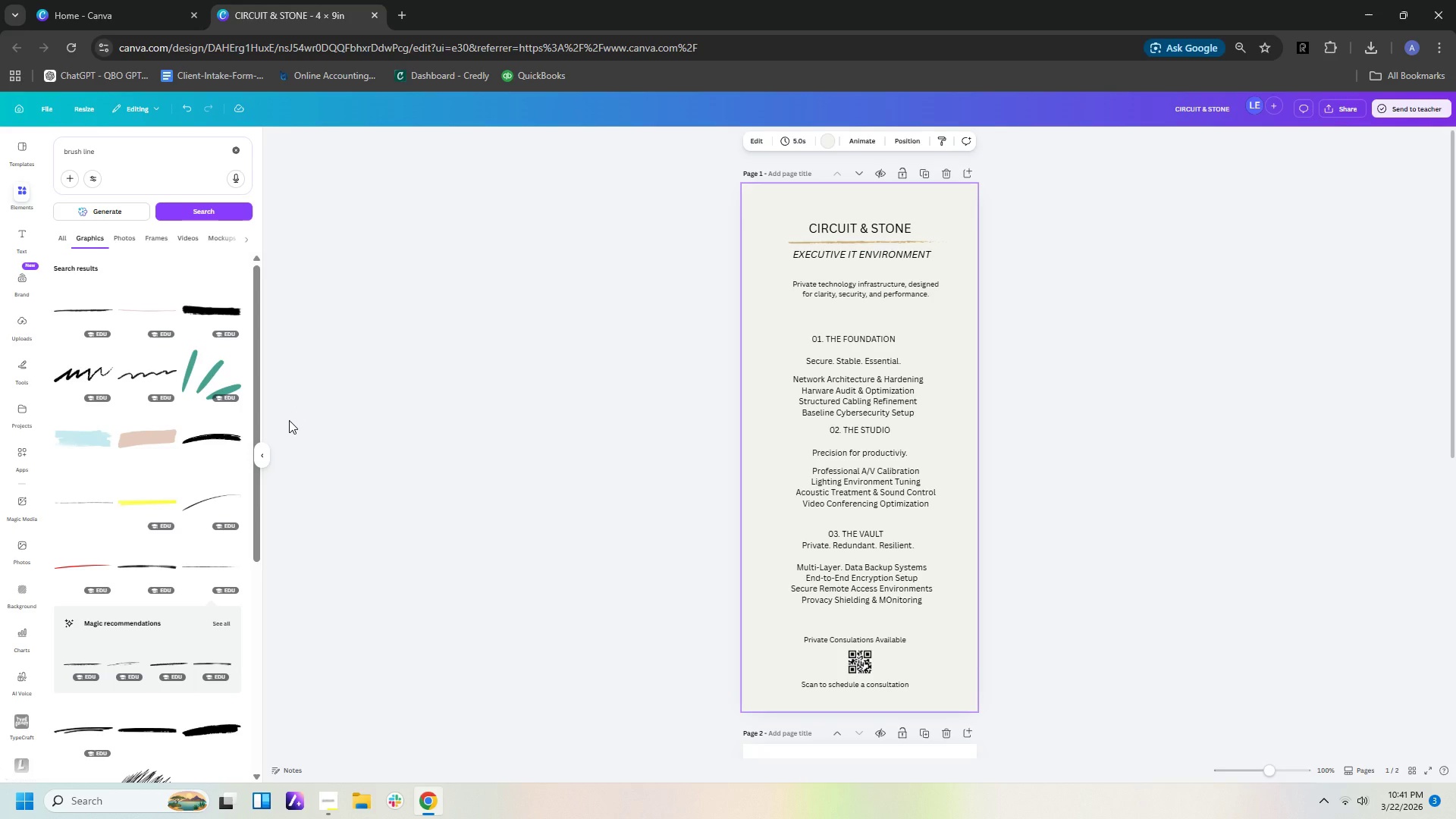 
double_click([927, 253])
 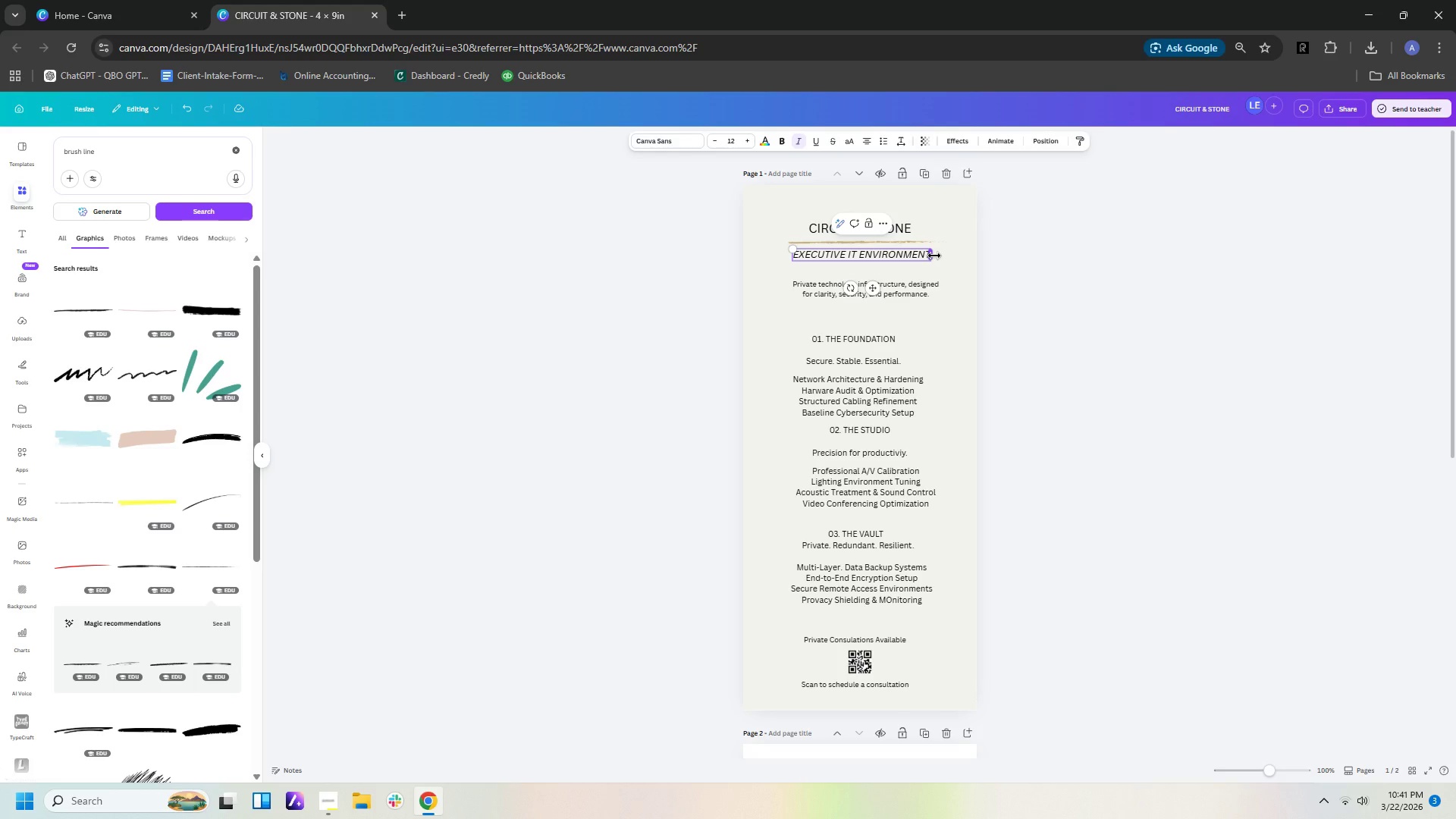 
key(ArrowRight)
 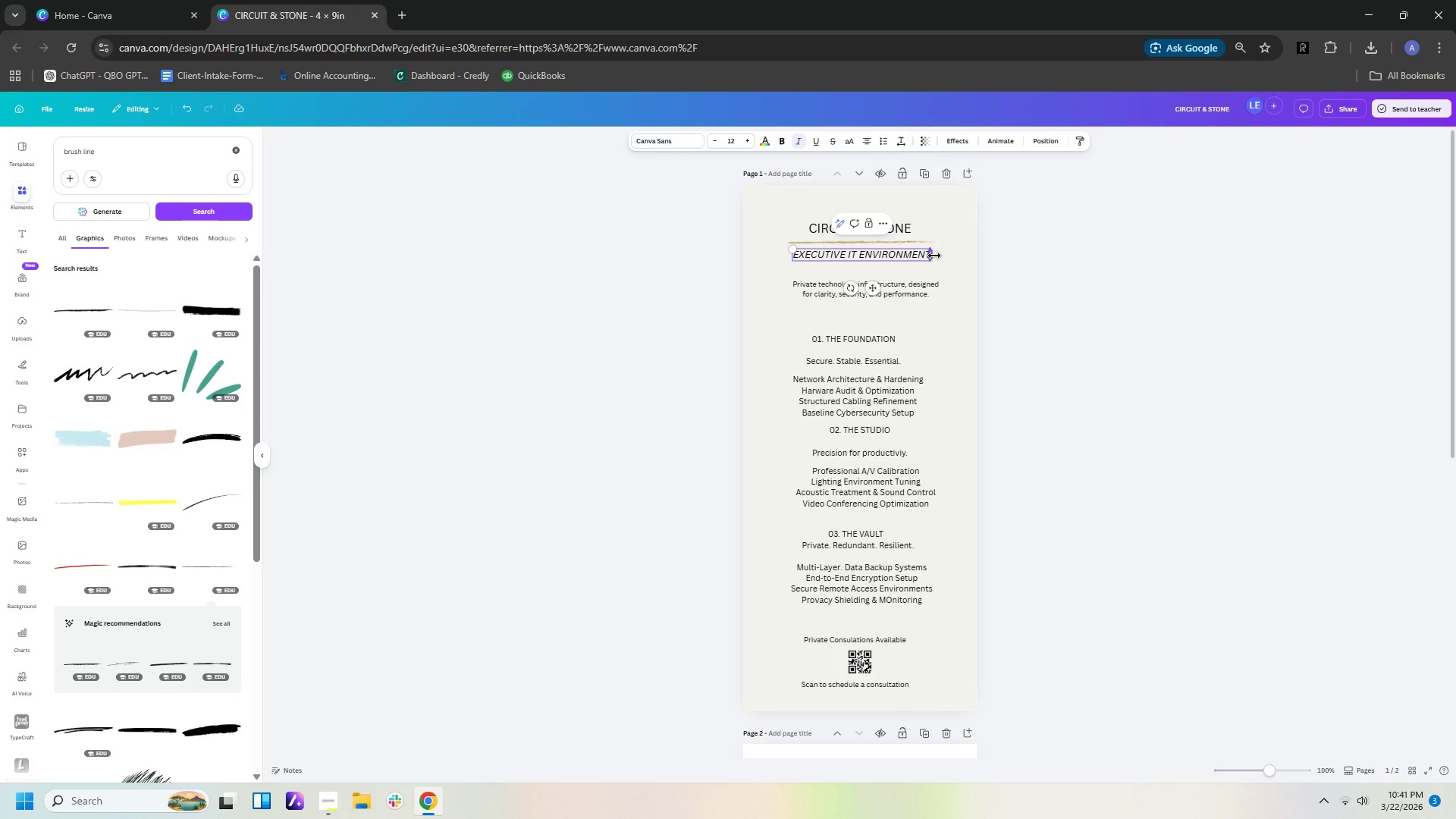 
key(S)
 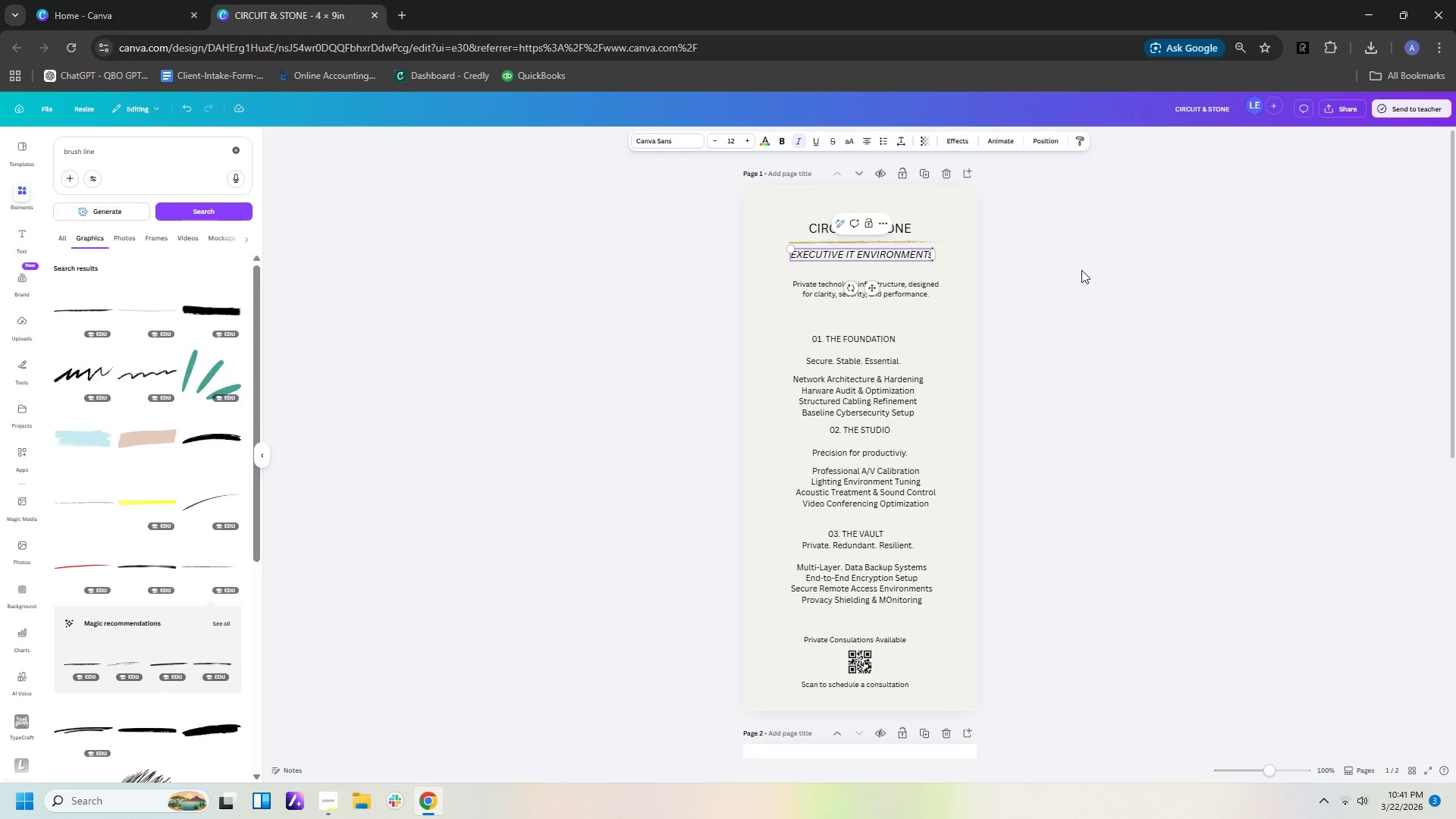 
key(Backspace)
 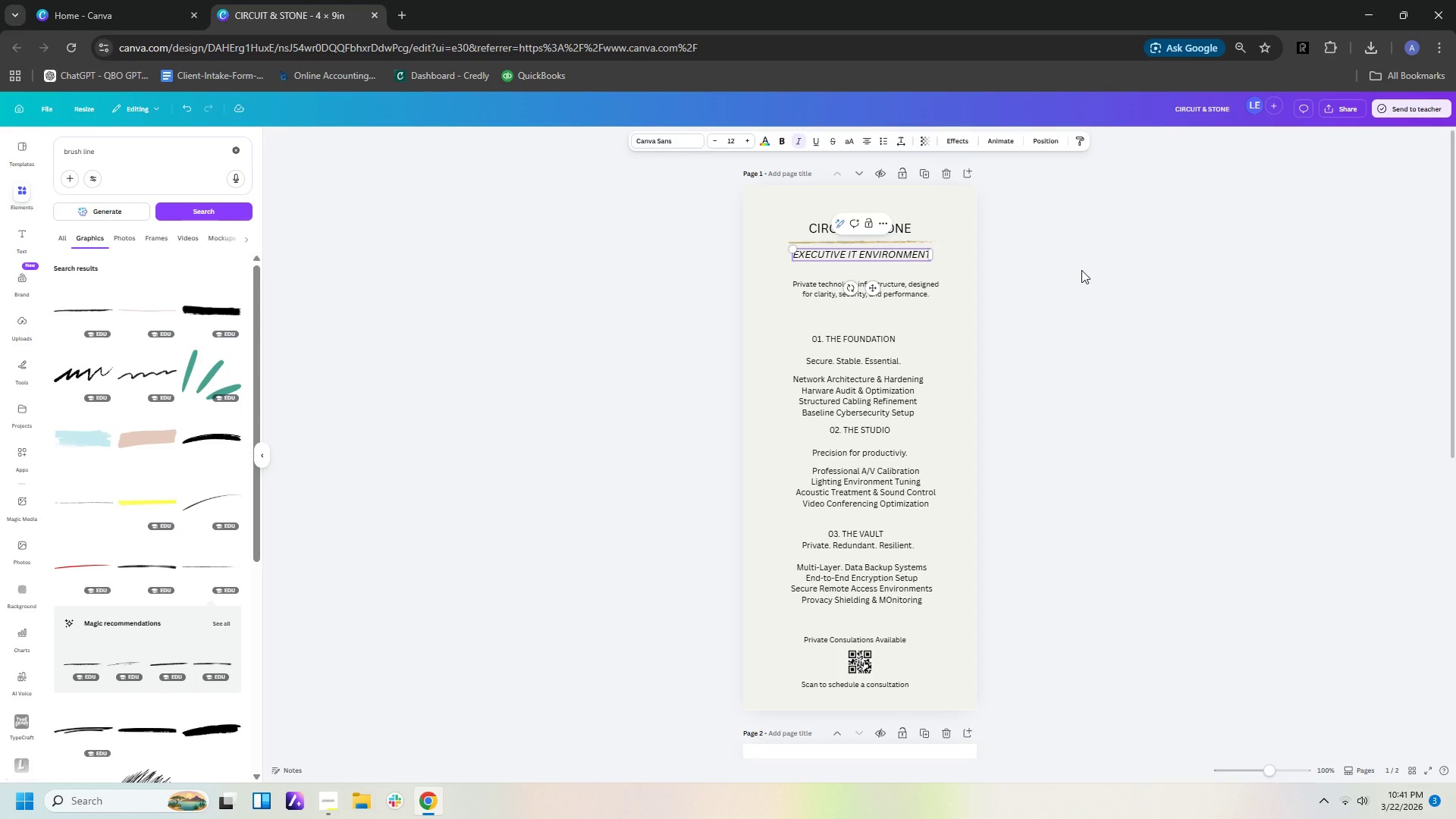 
key(Shift+ShiftLeft)
 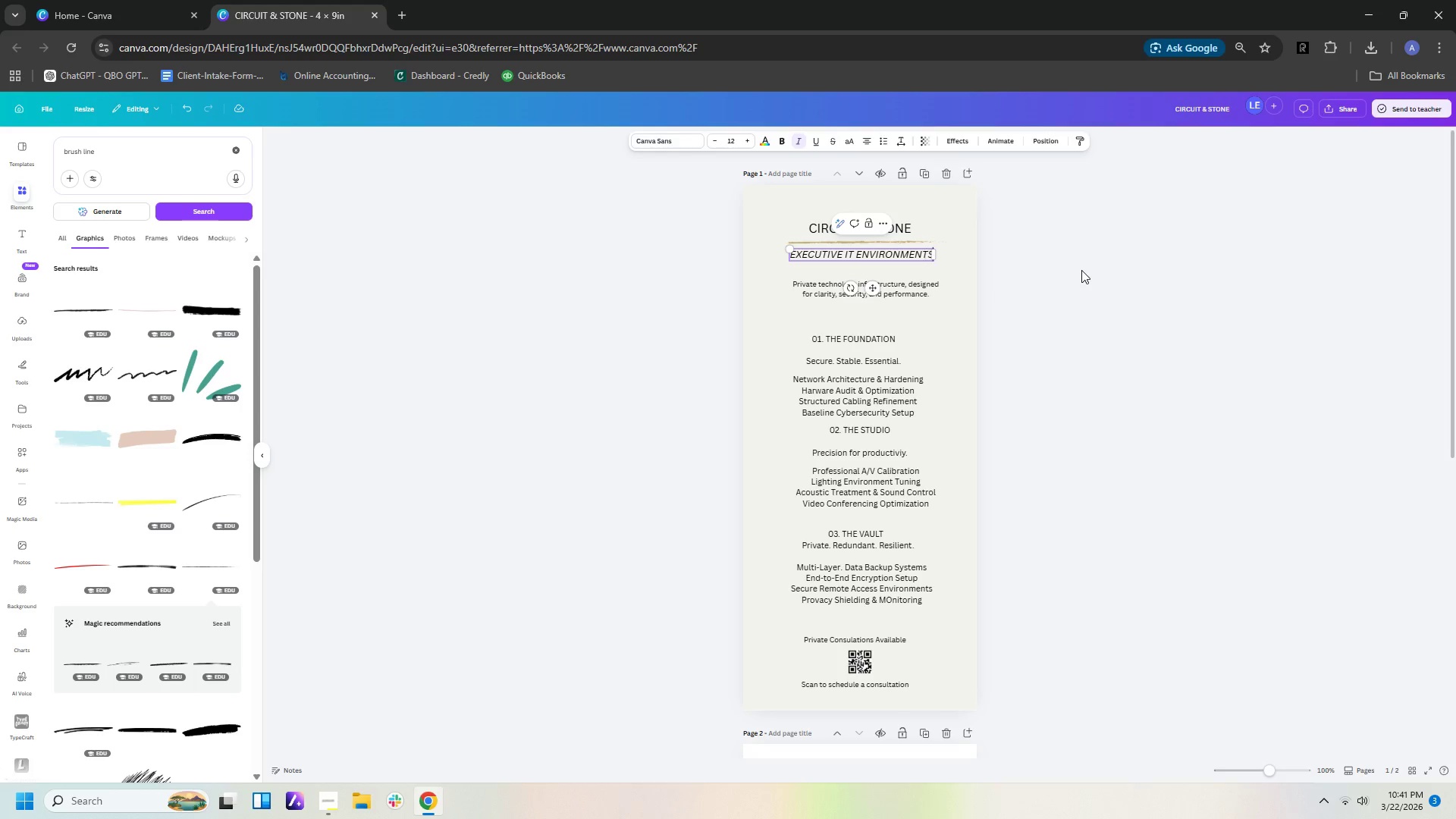 
key(Shift+S)
 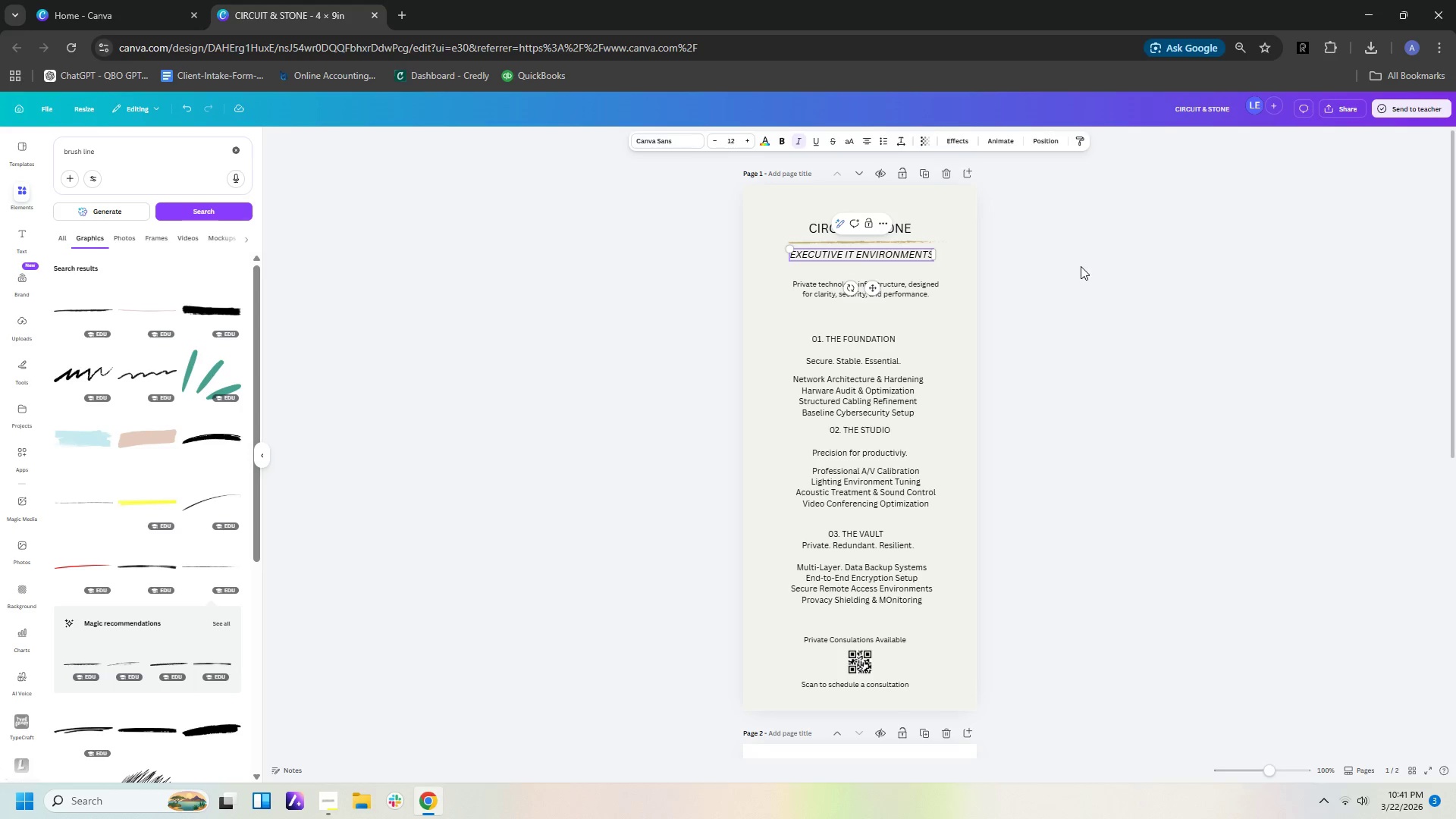 
left_click([1081, 275])
 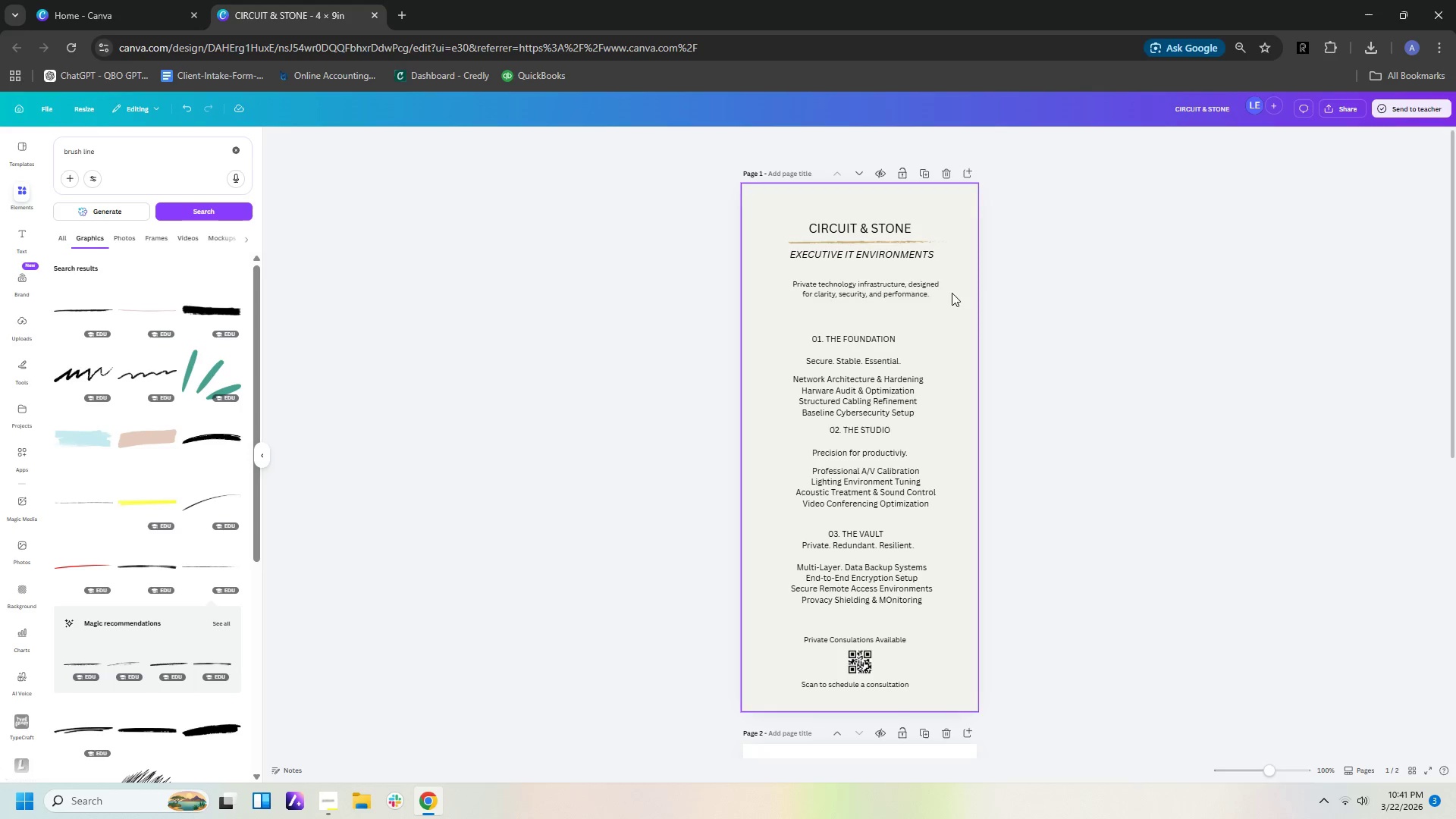 
left_click([918, 256])
 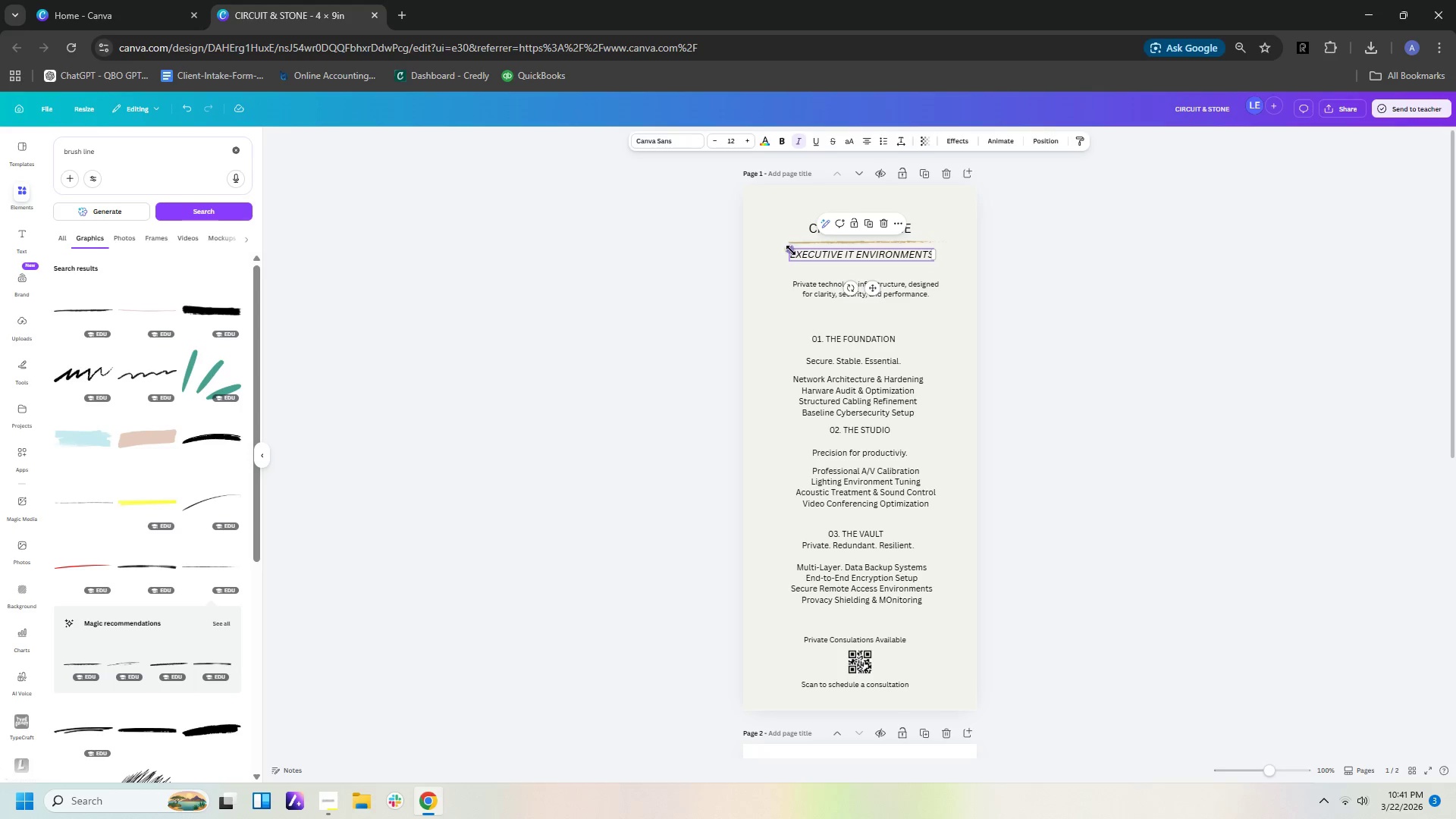 
left_click_drag(start_coordinate=[792, 250], to_coordinate=[832, 253])
 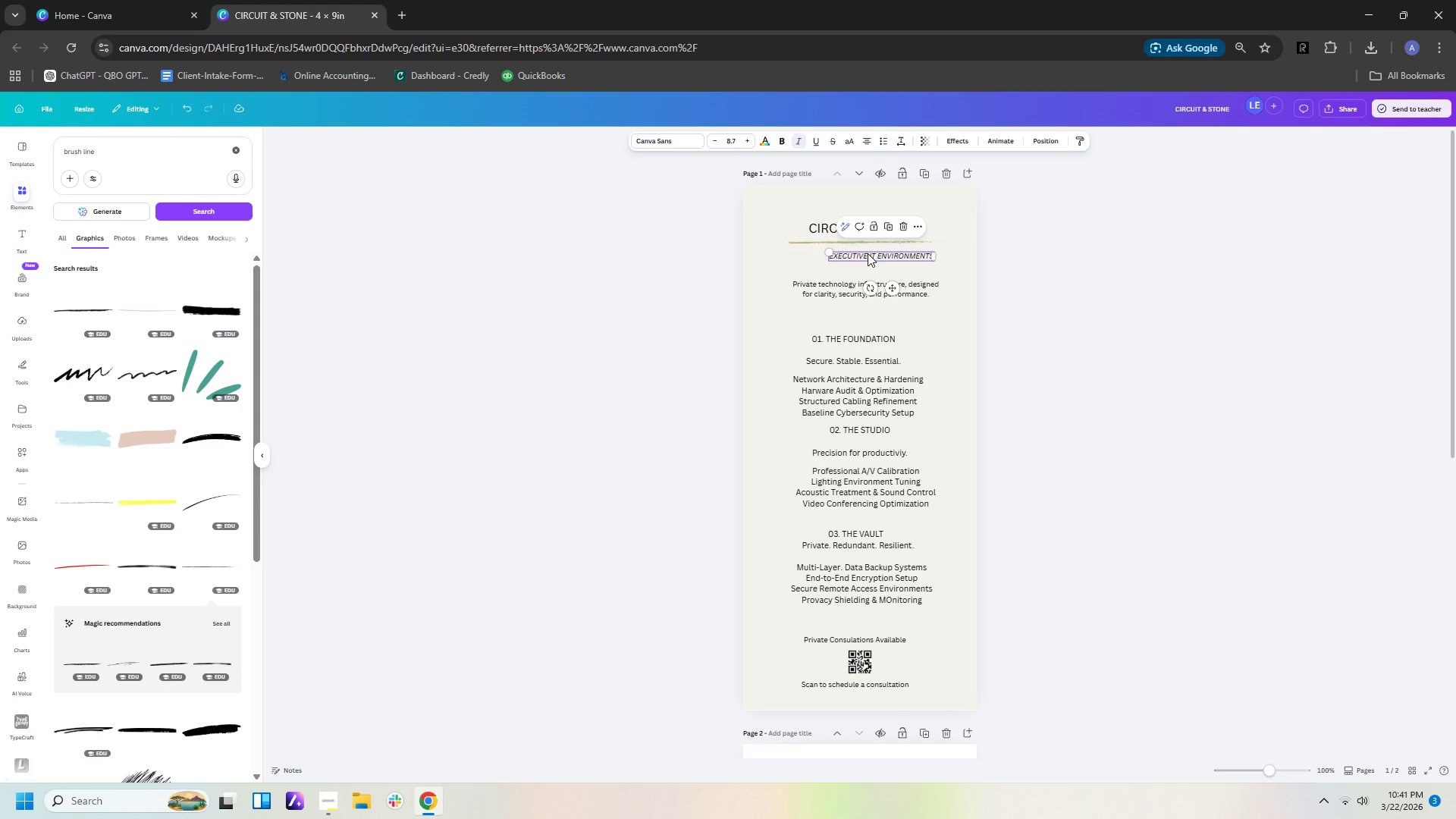 
left_click([868, 253])
 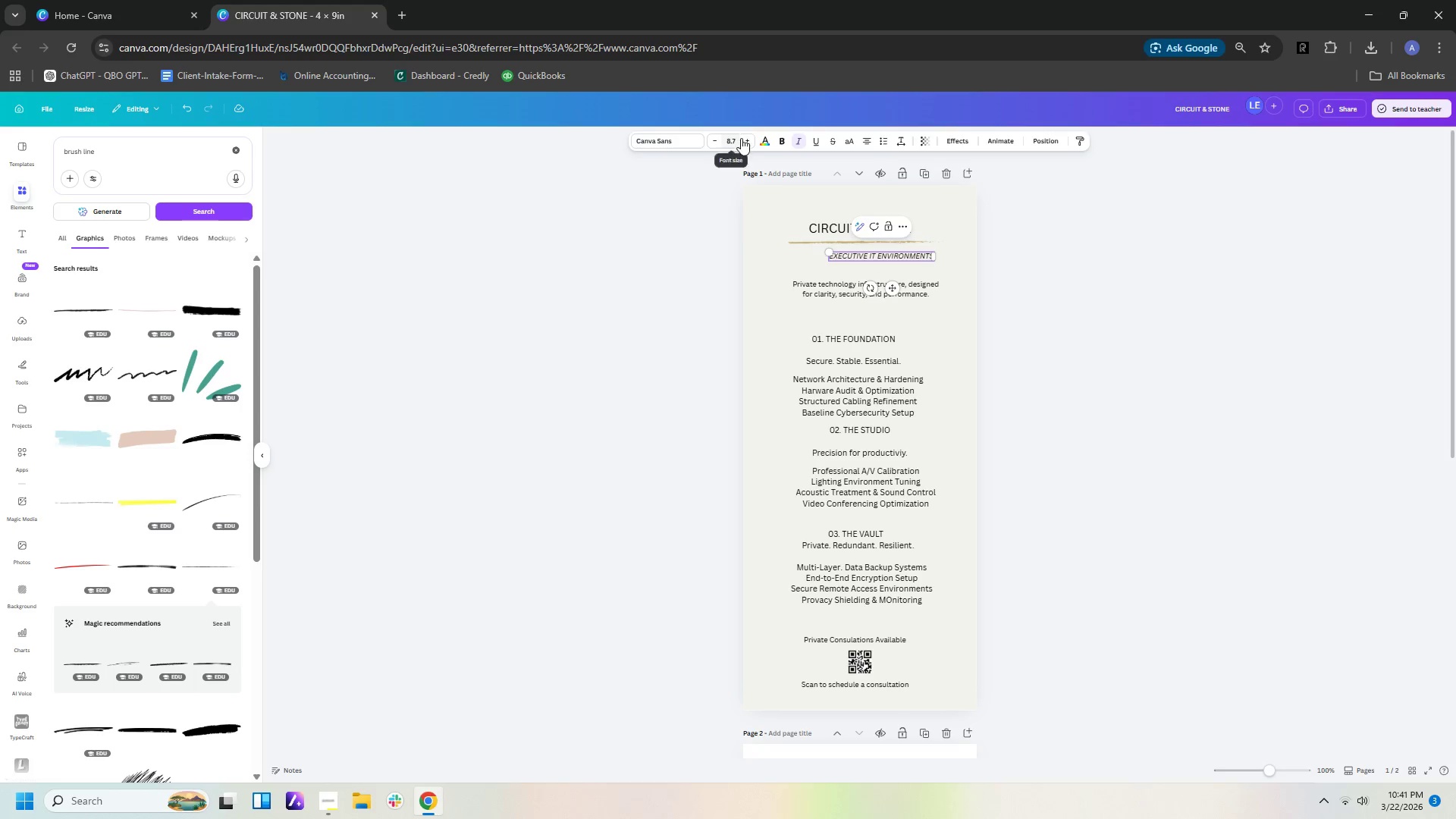 
left_click([741, 138])
 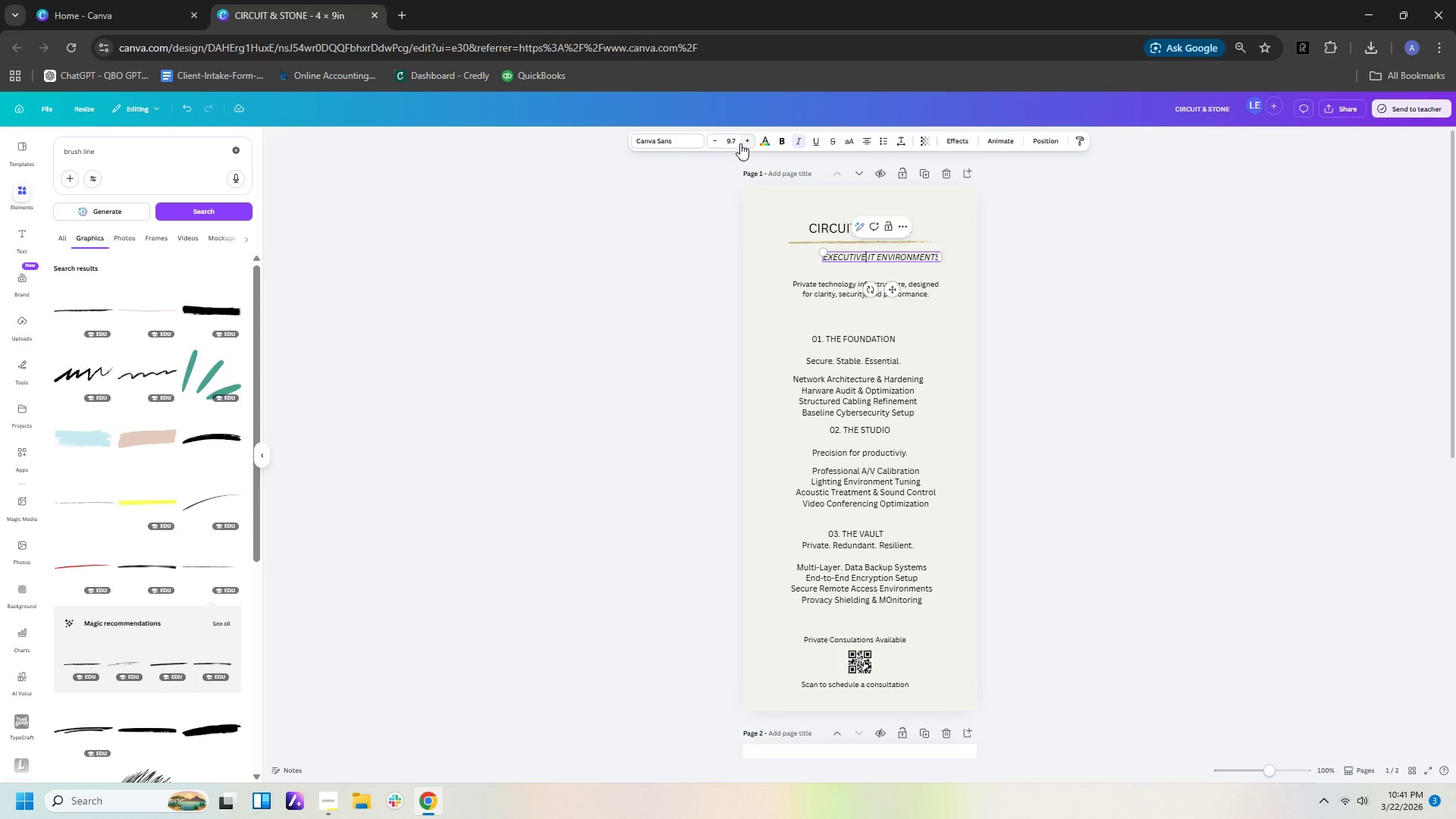 
left_click([737, 143])
 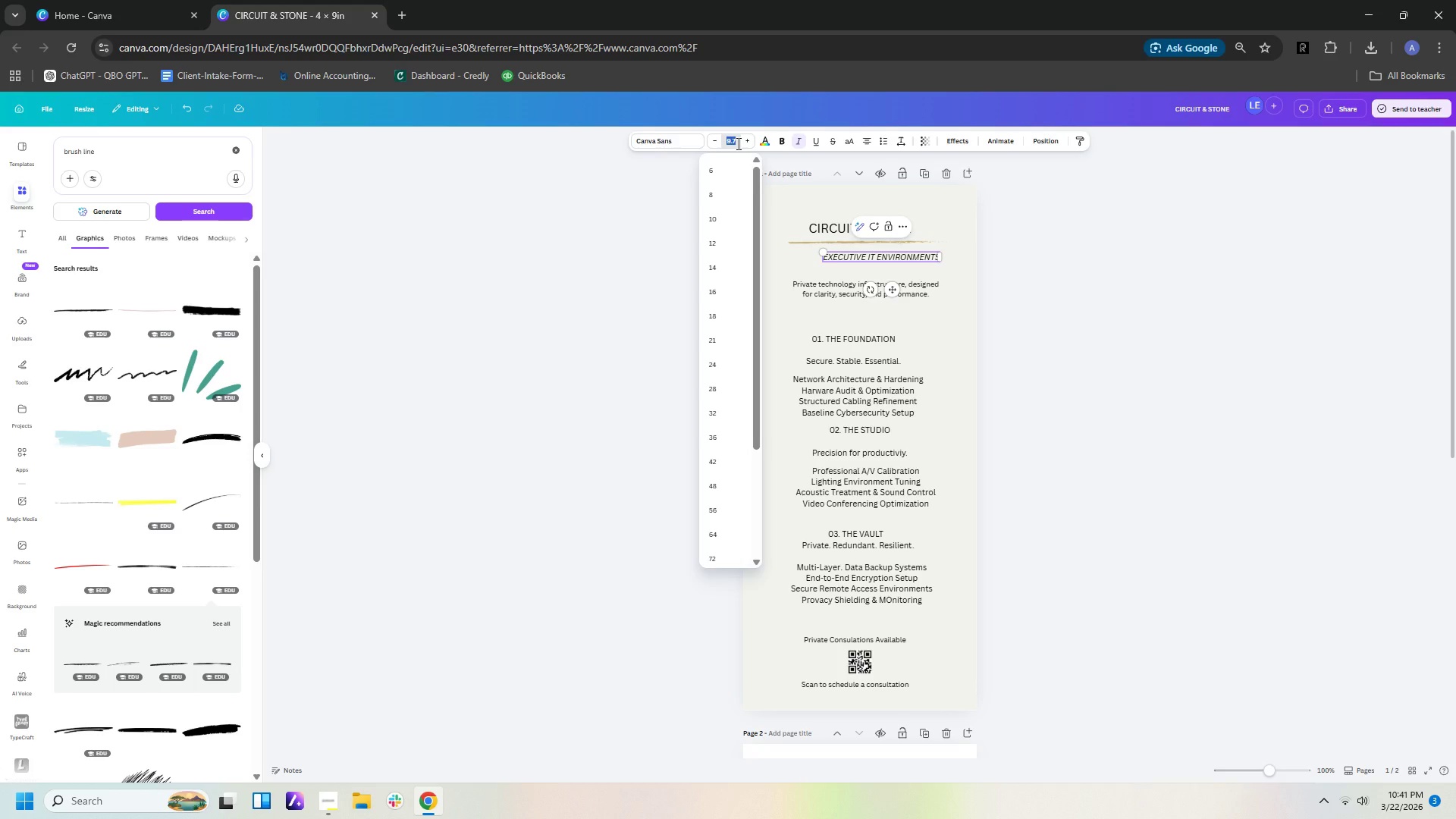 
key(8)
 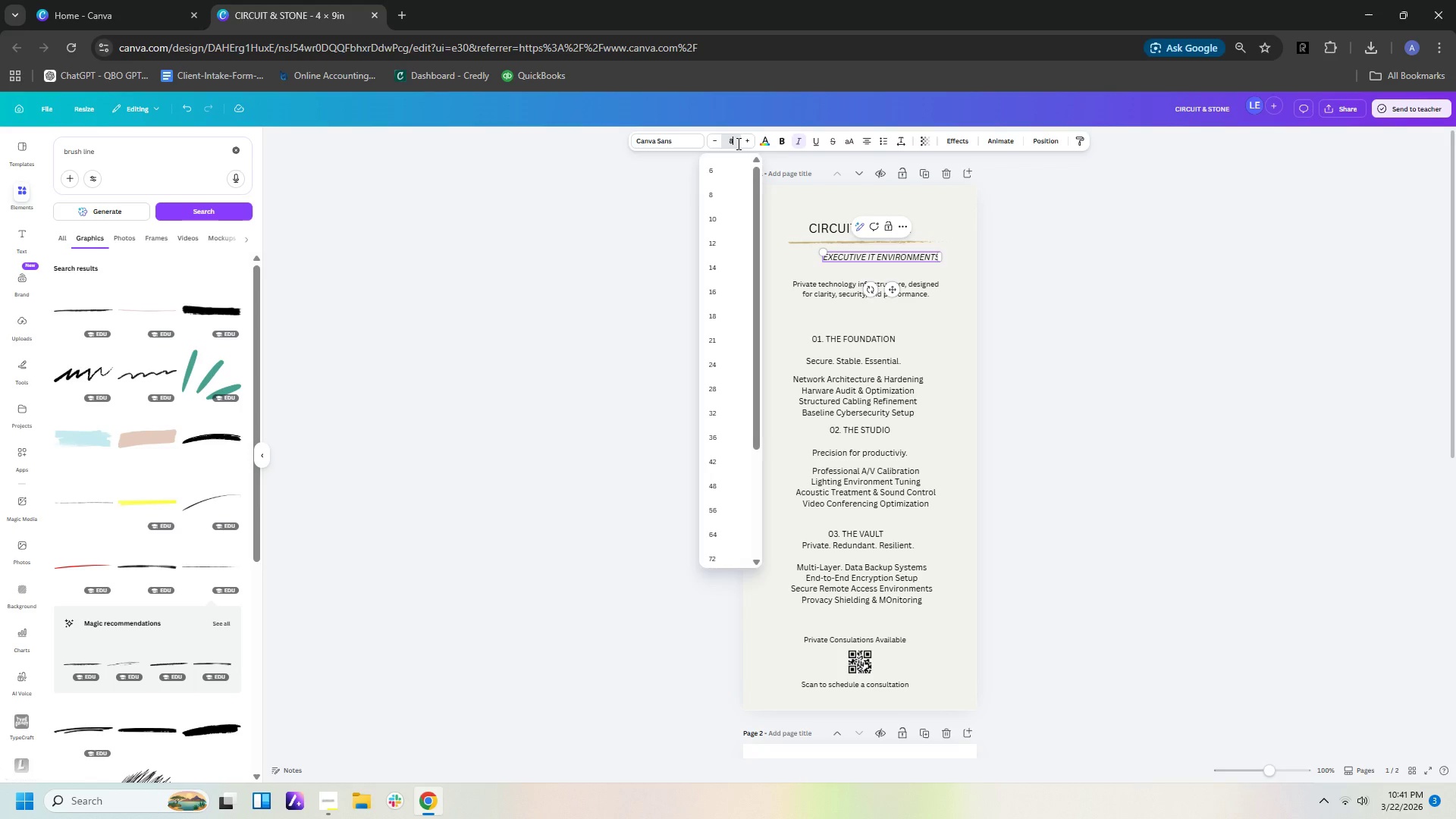 
key(Enter)
 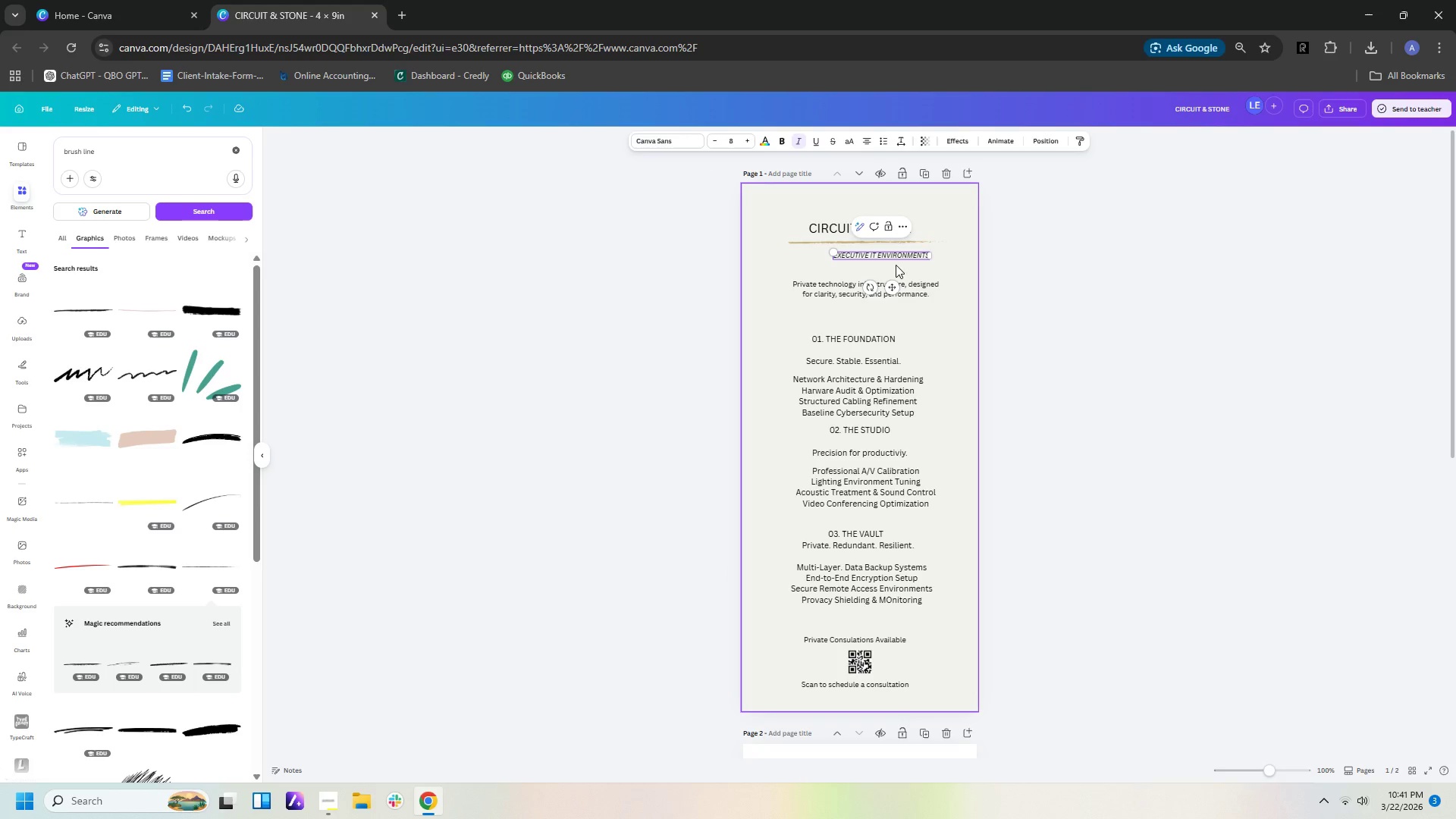 
left_click([902, 265])
 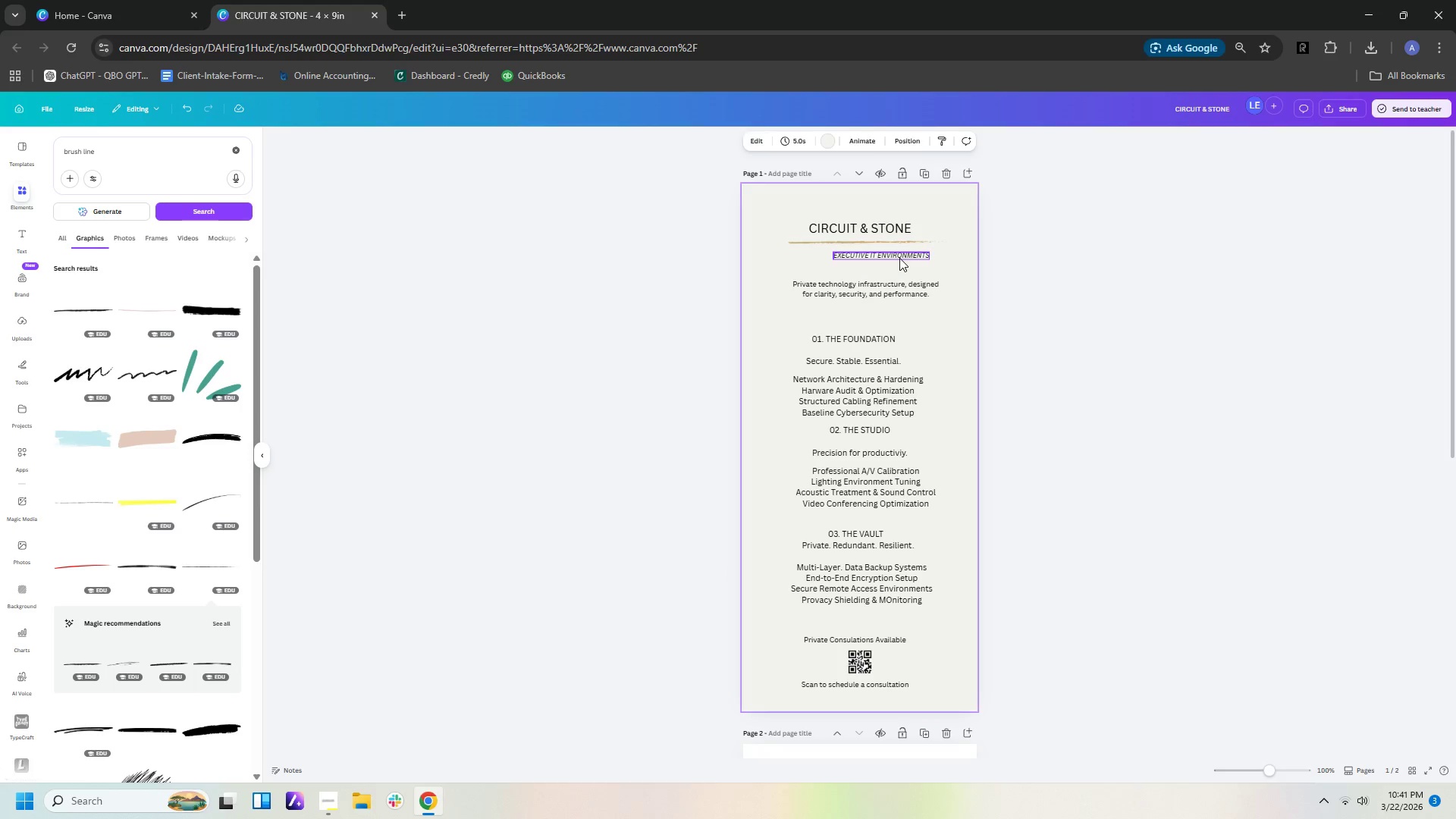 
left_click_drag(start_coordinate=[899, 258], to_coordinate=[879, 258])
 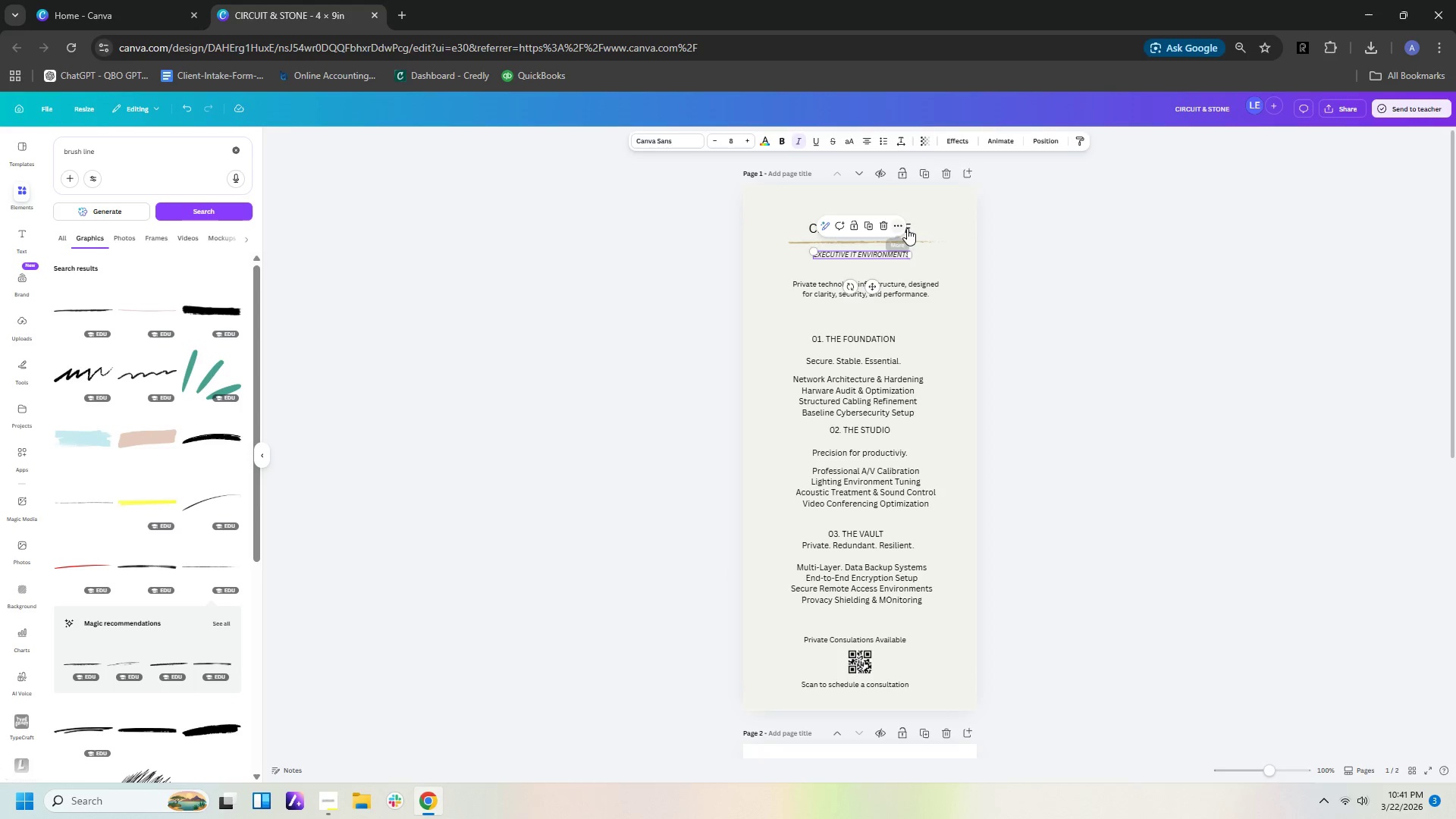 
left_click([915, 228])
 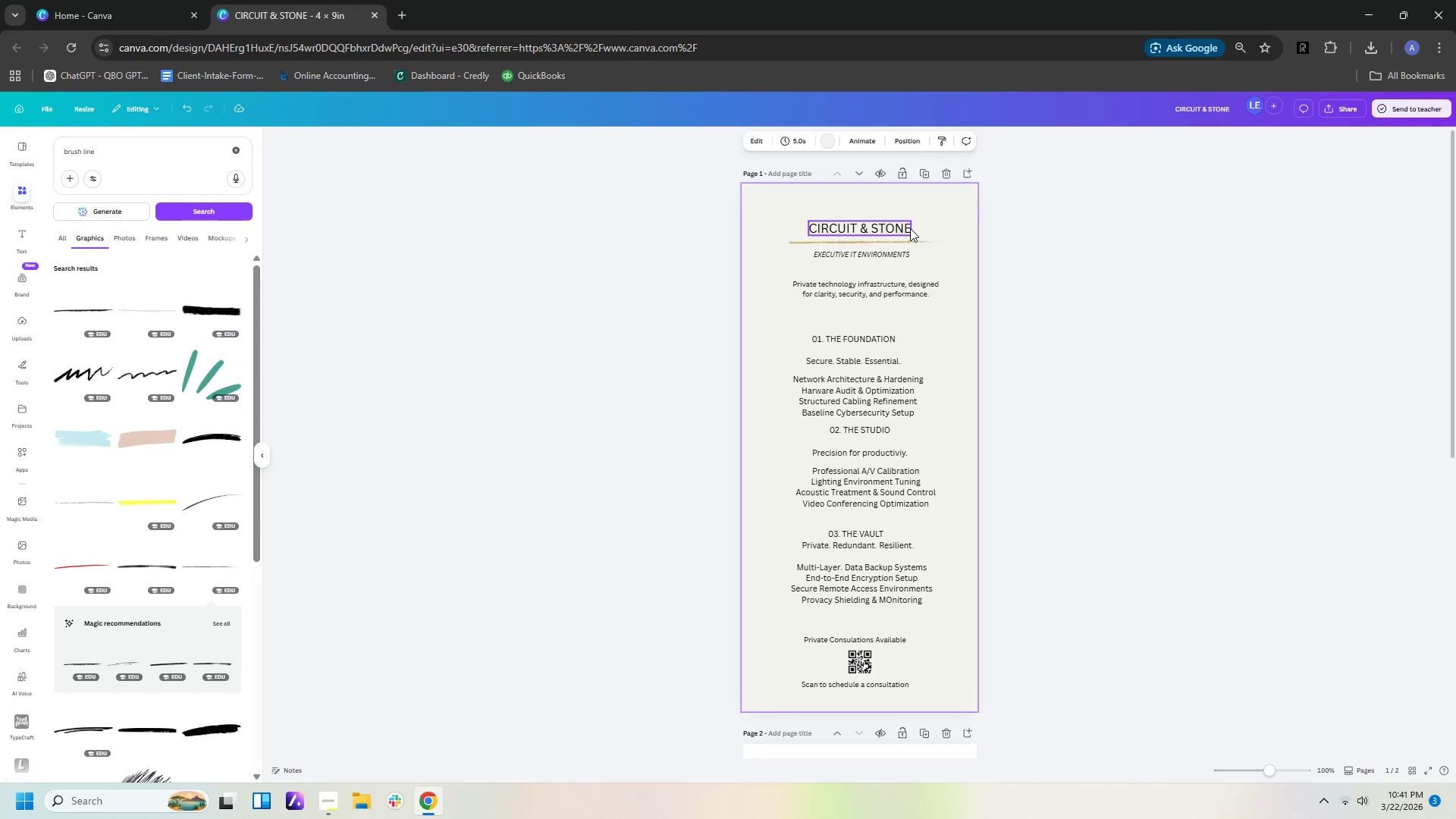 
left_click([907, 228])
 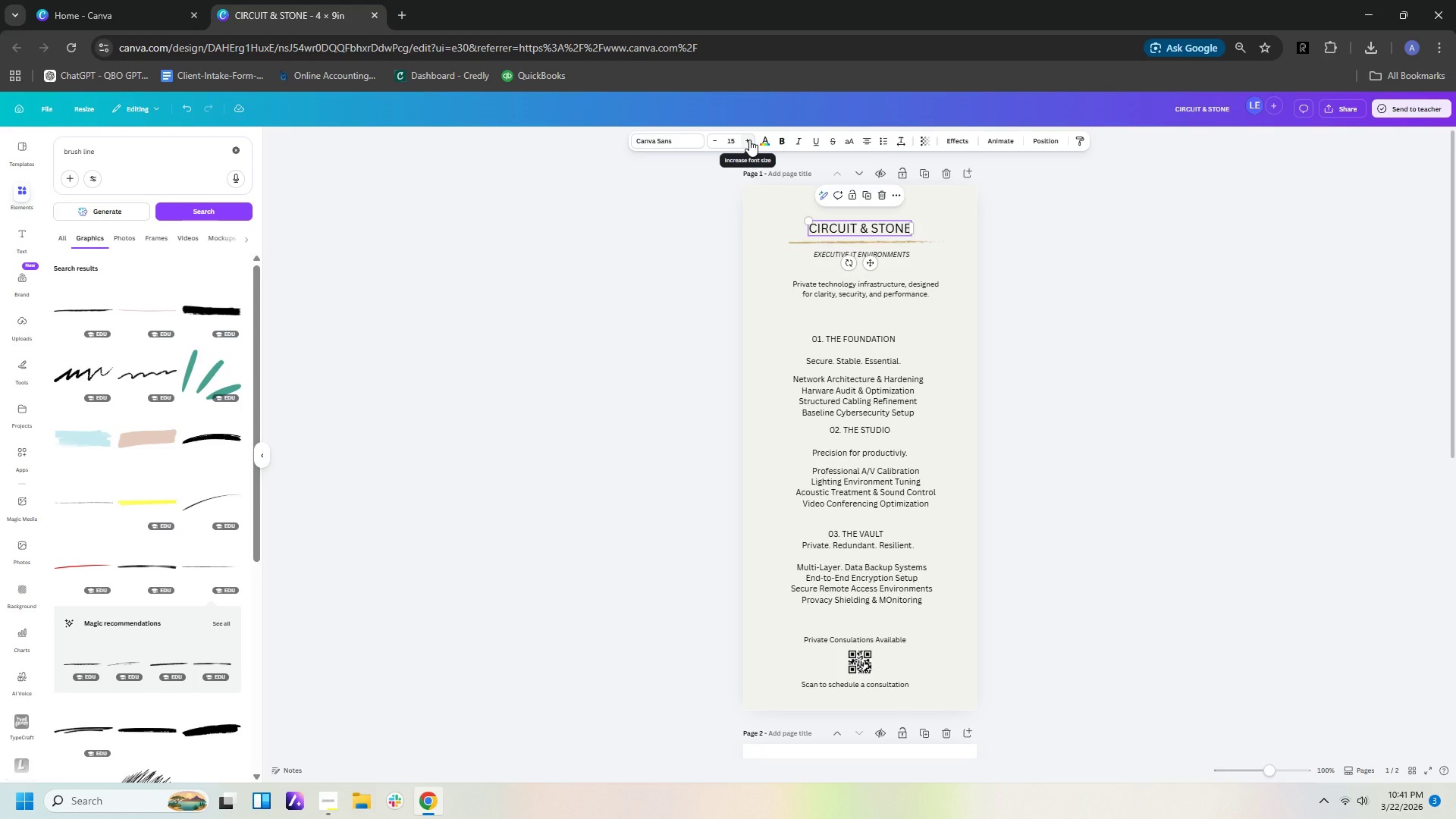 
double_click([749, 140])
 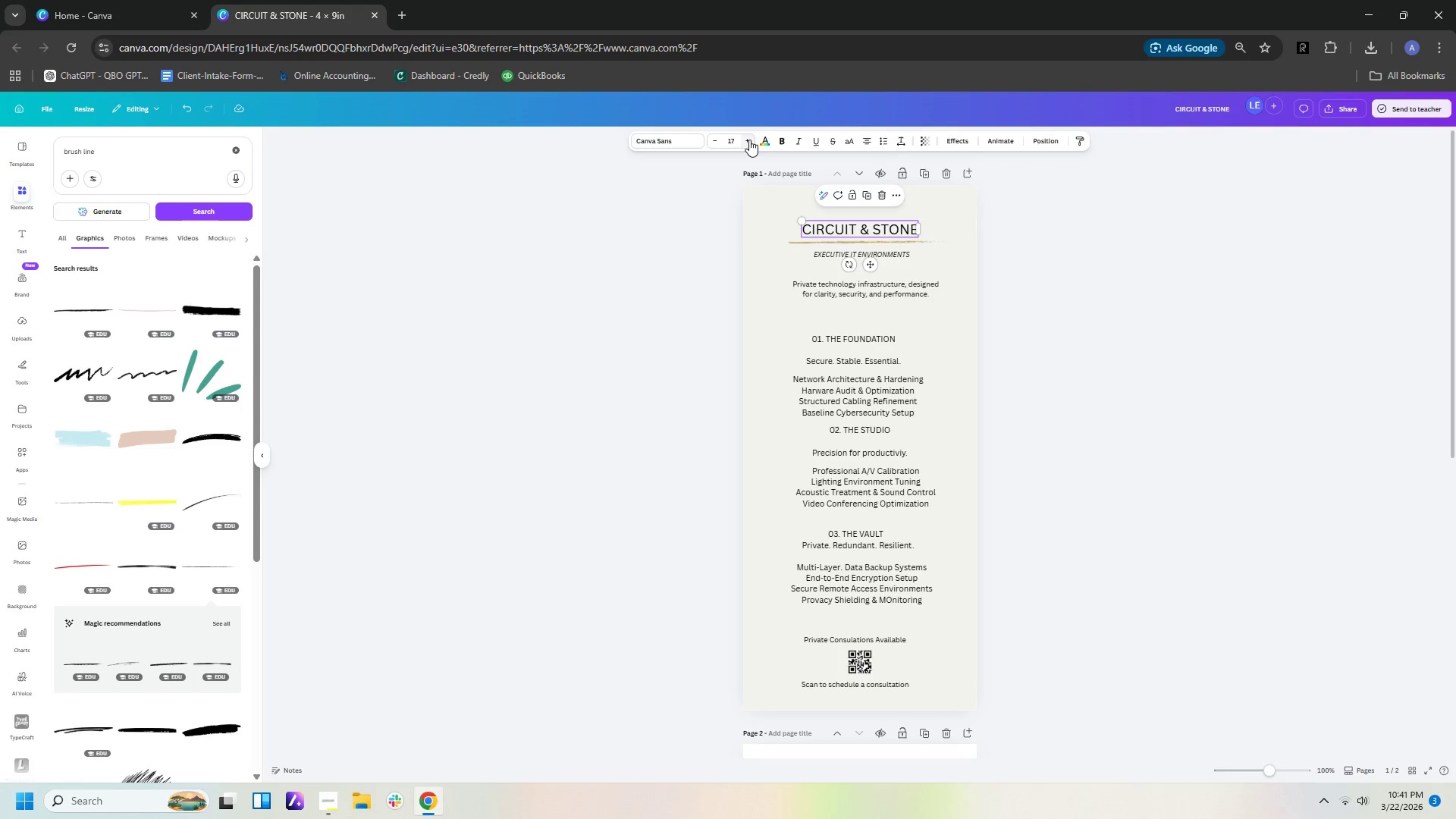 
left_click([749, 140])
 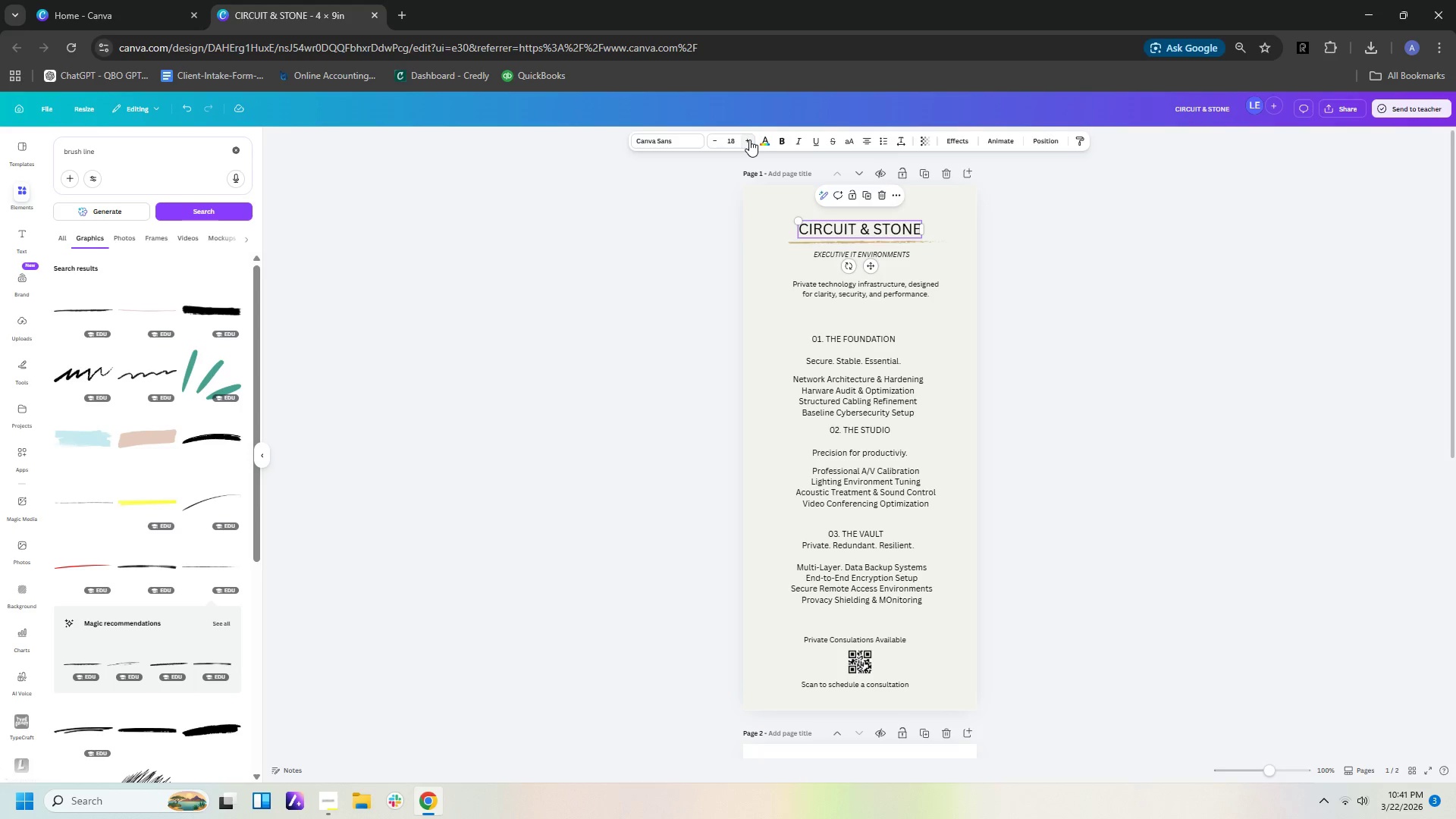 
left_click([749, 140])
 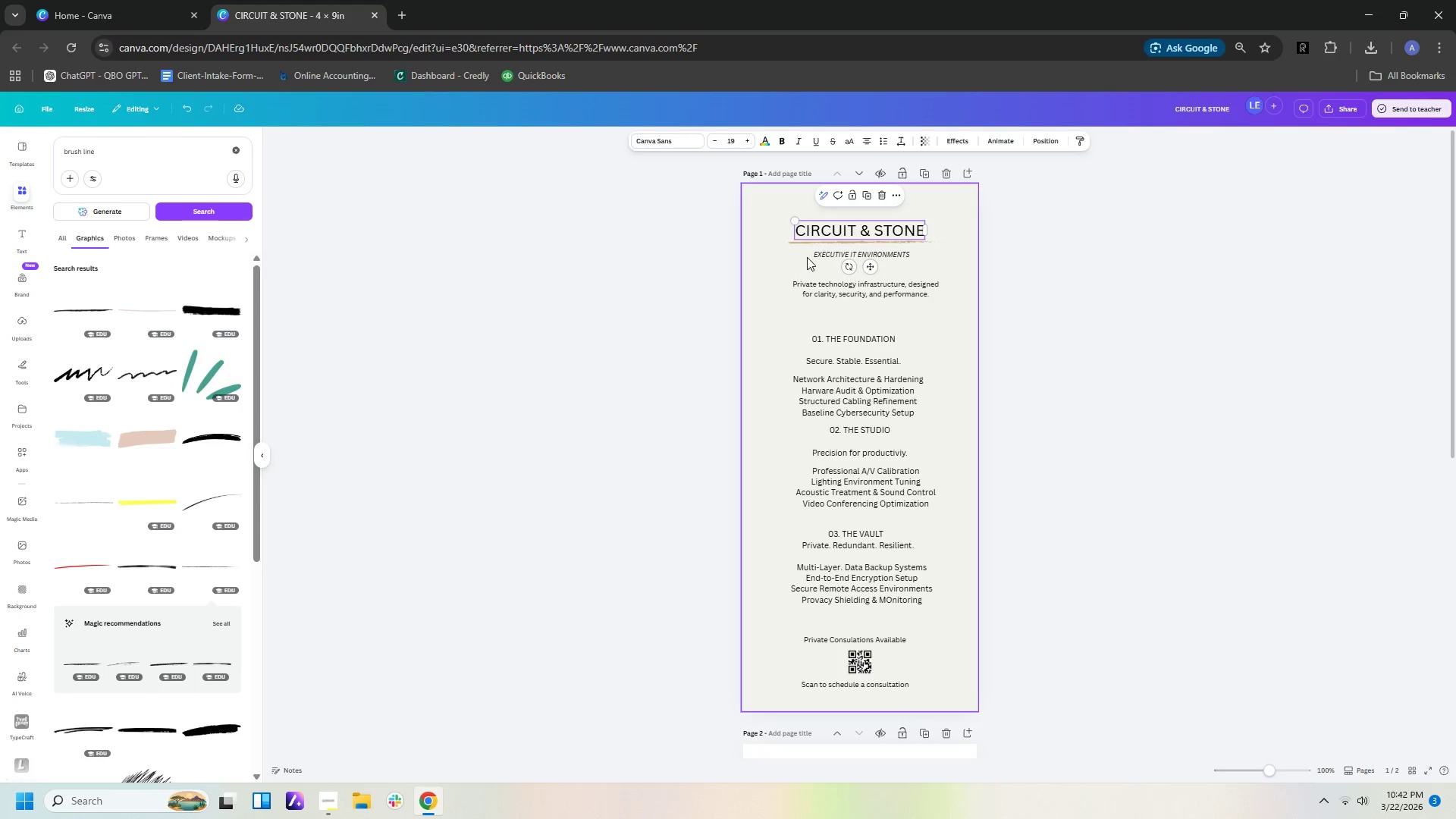 
left_click([804, 246])
 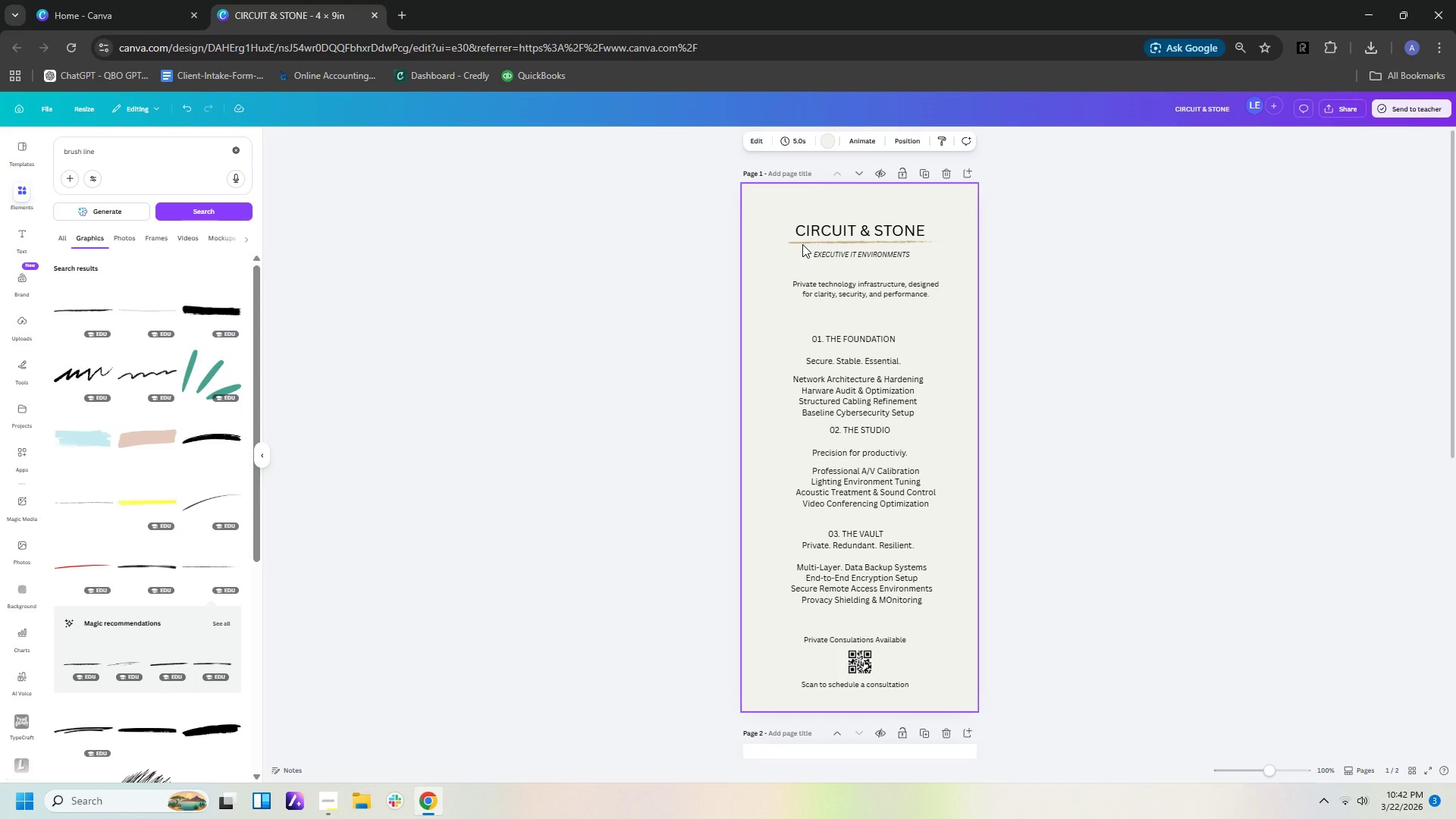 
left_click([802, 244])
 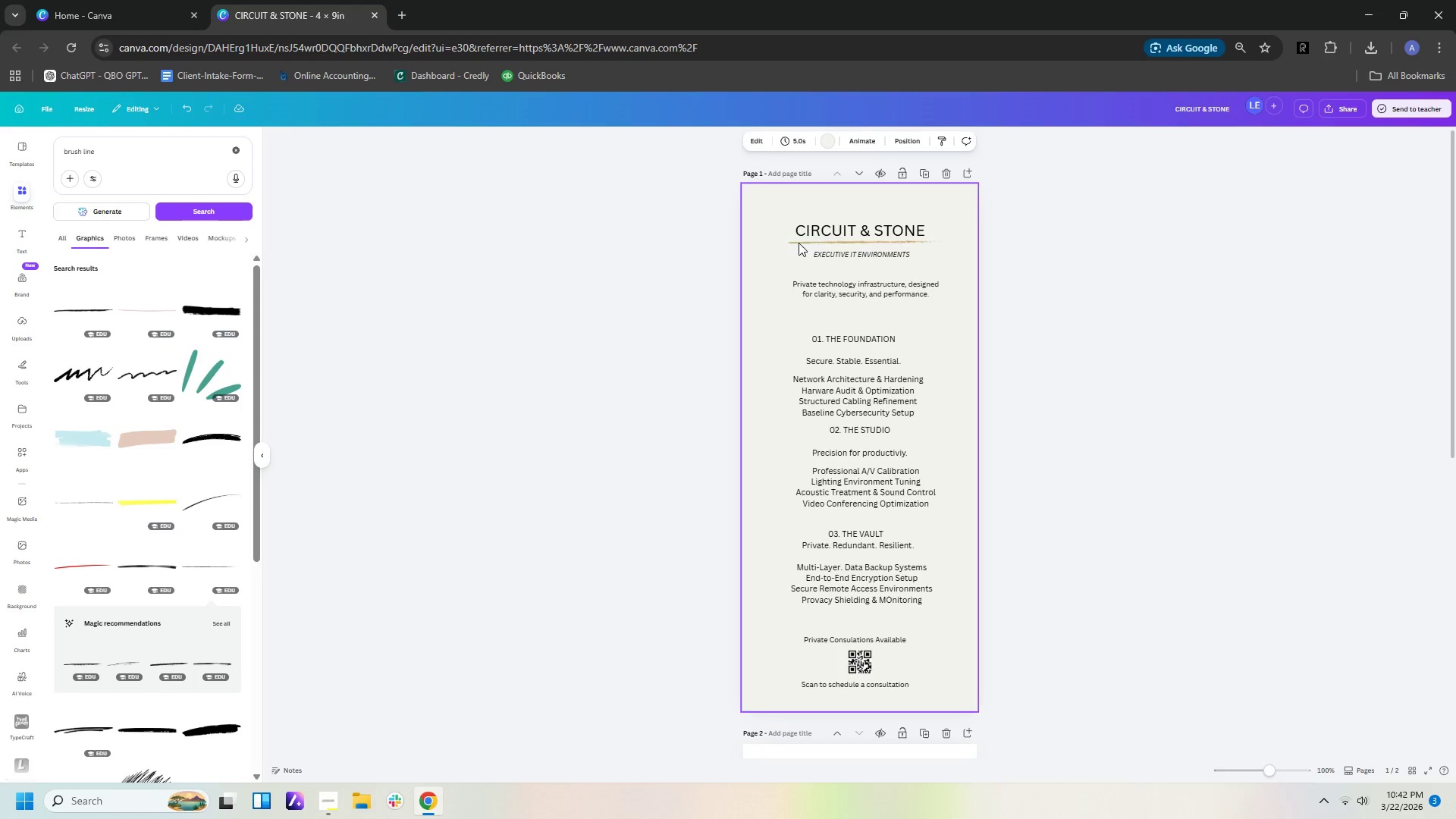 
double_click([799, 243])
 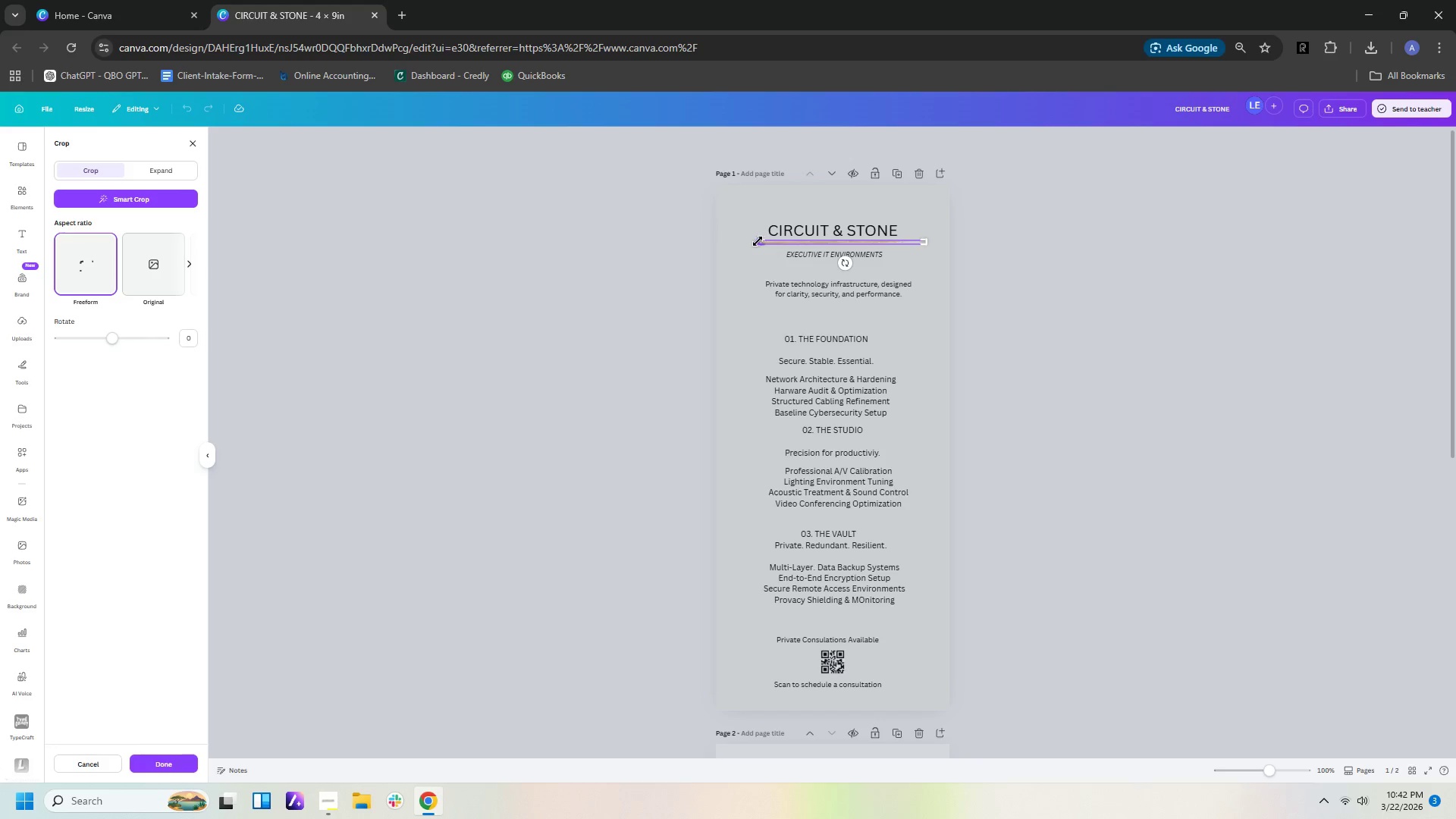 
left_click_drag(start_coordinate=[758, 241], to_coordinate=[736, 242])
 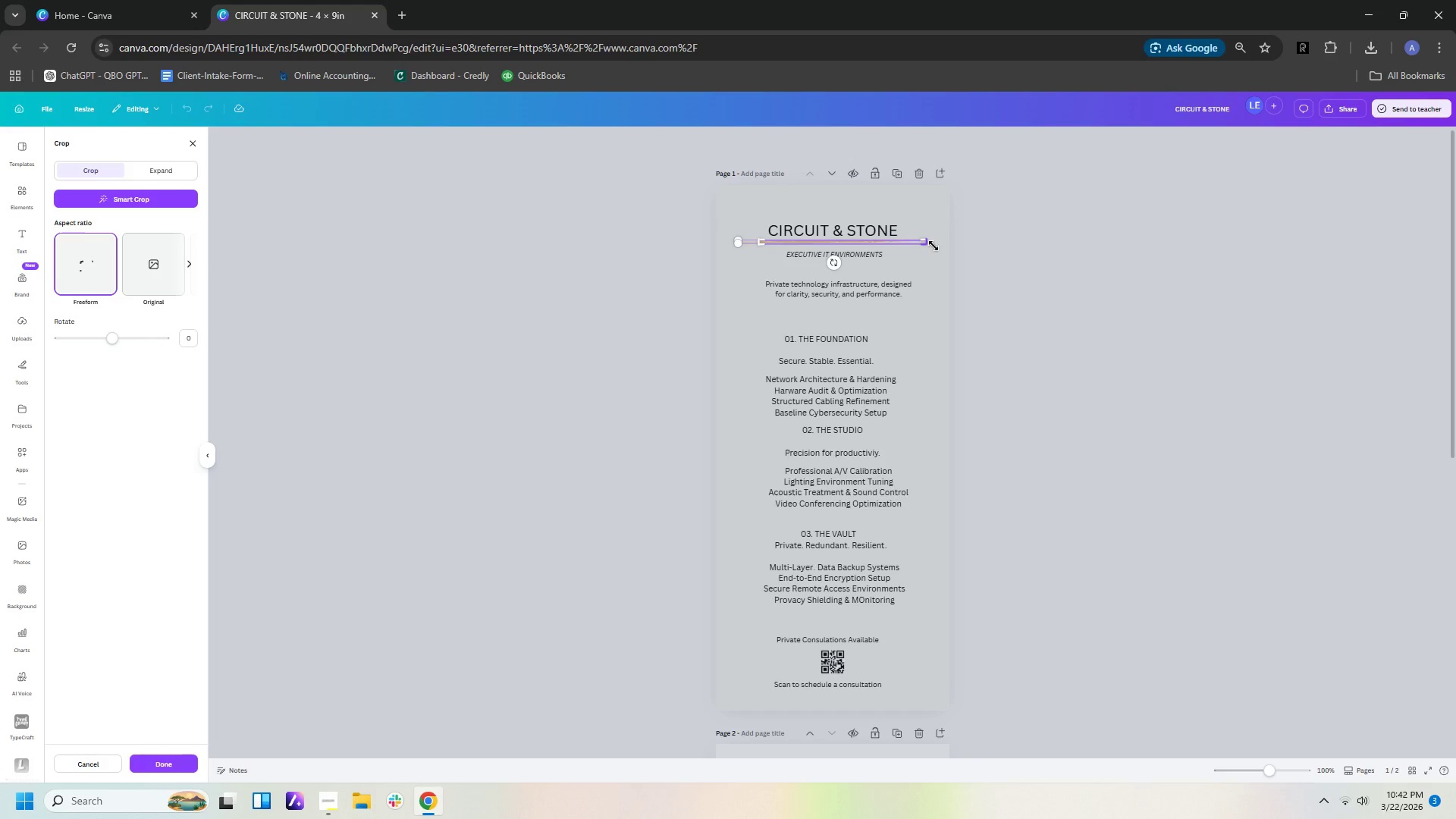 
left_click([949, 262])
 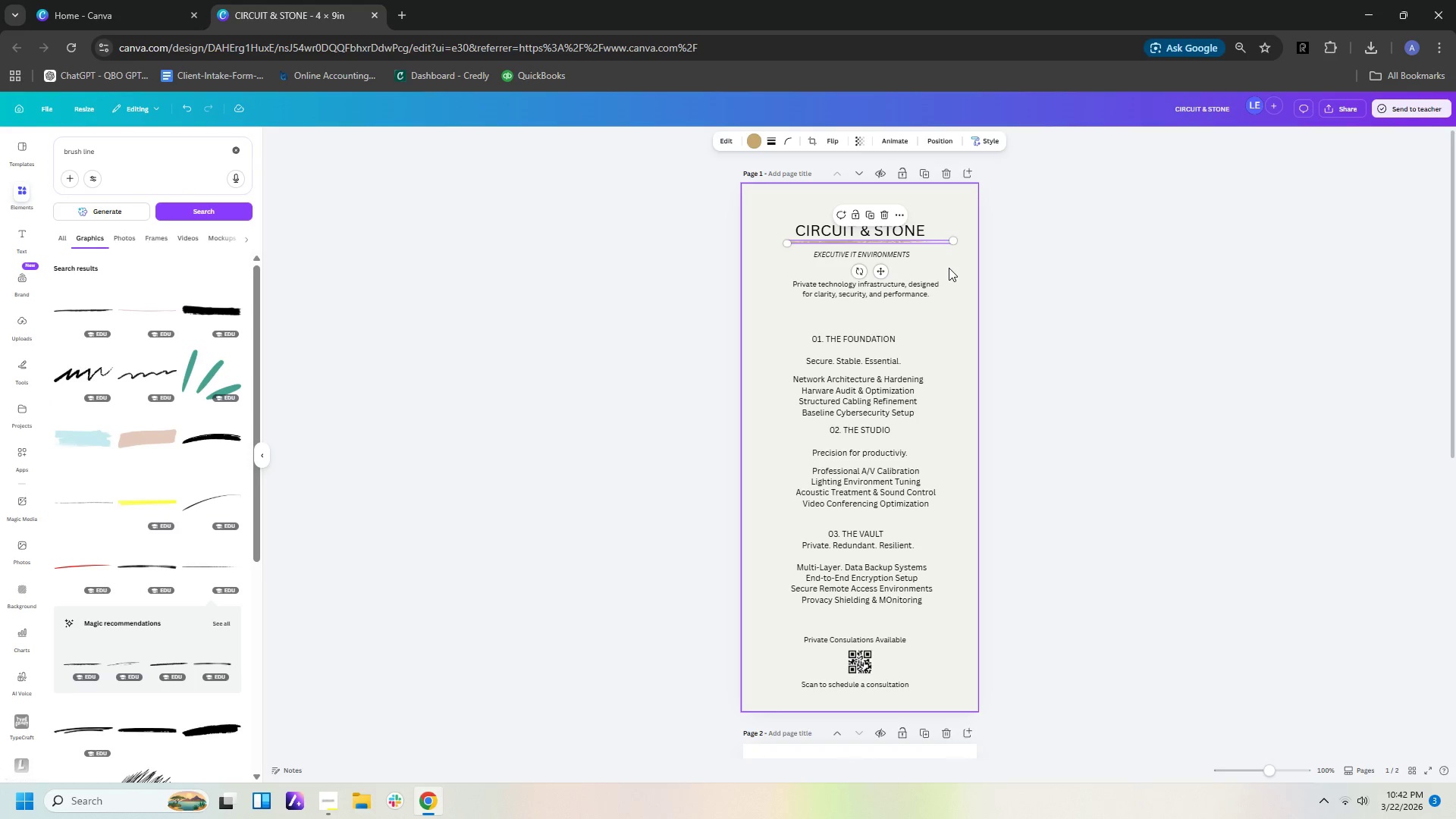 
scroll: coordinate [949, 268], scroll_direction: down, amount: 4.0
 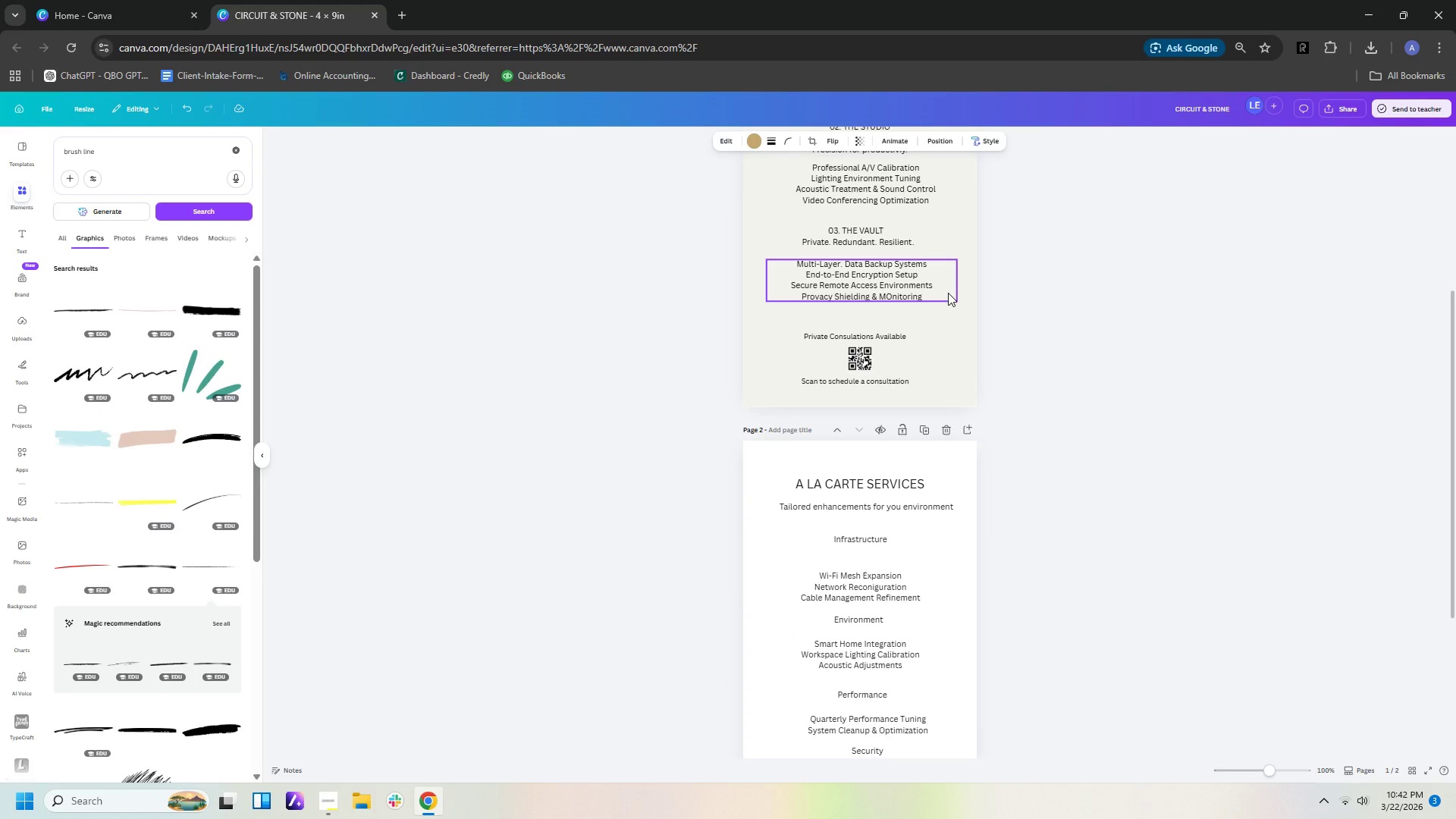 
left_click([1047, 336])
 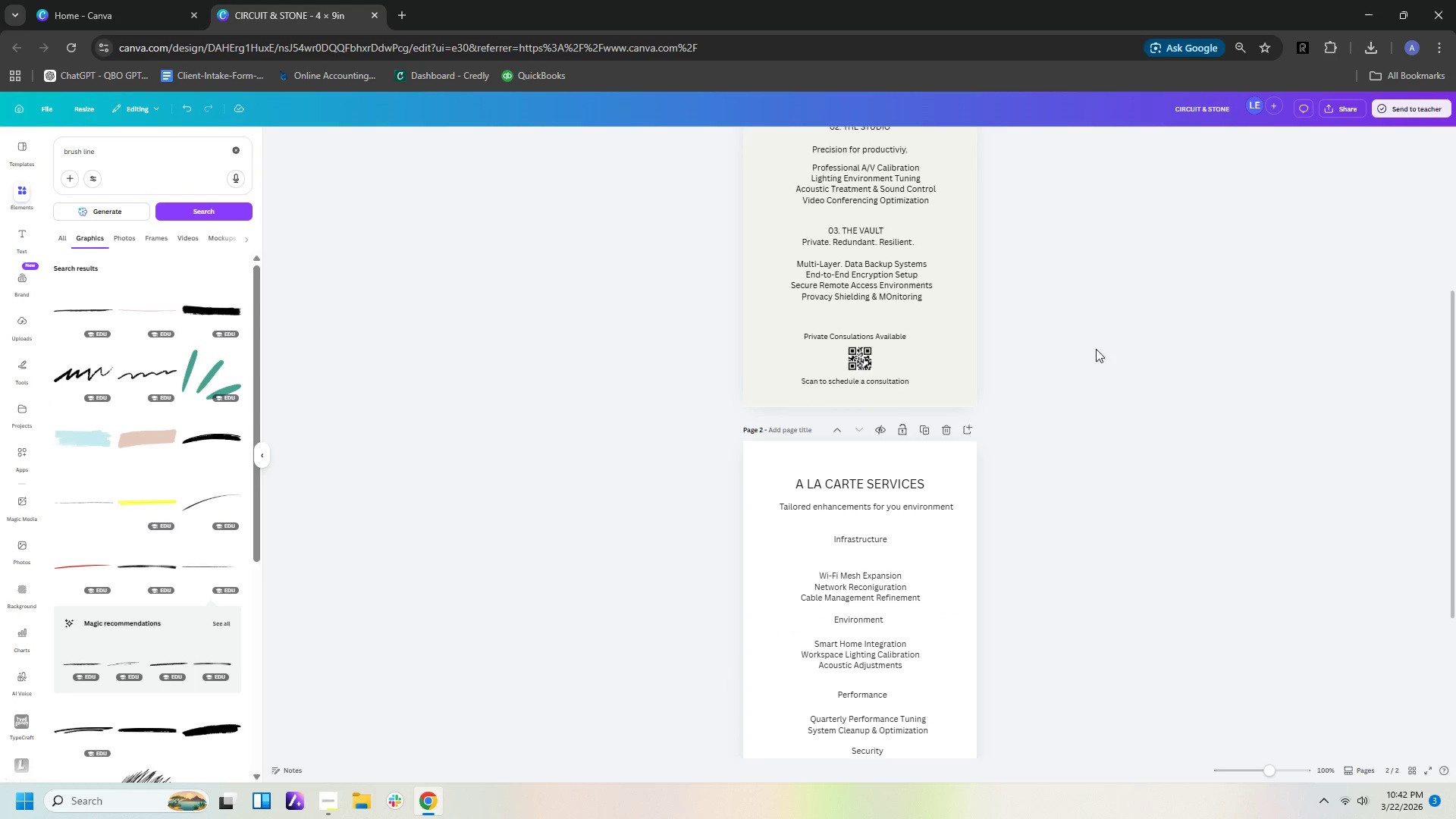 
scroll: coordinate [1106, 312], scroll_direction: up, amount: 4.0
 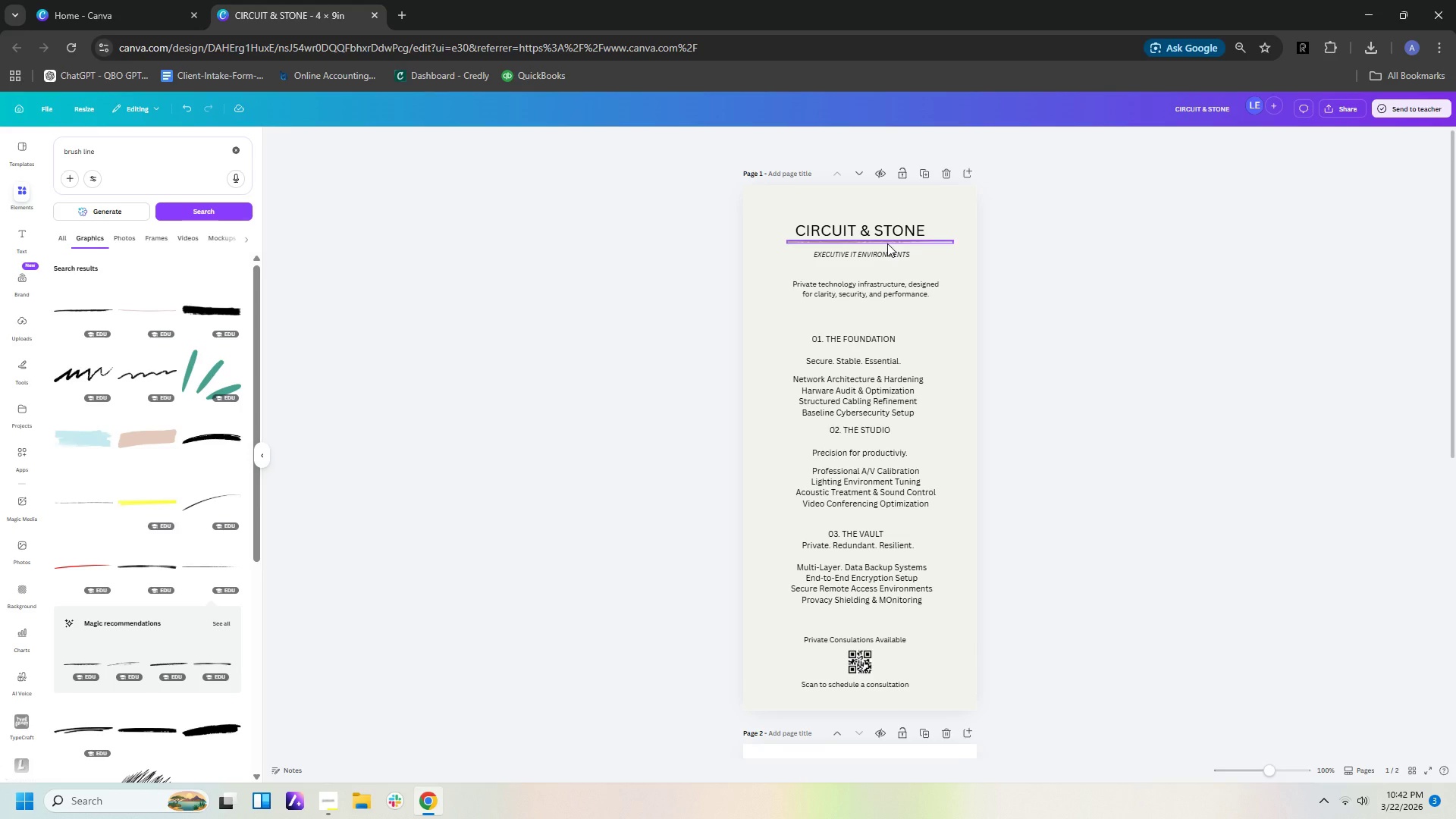 
left_click([887, 243])
 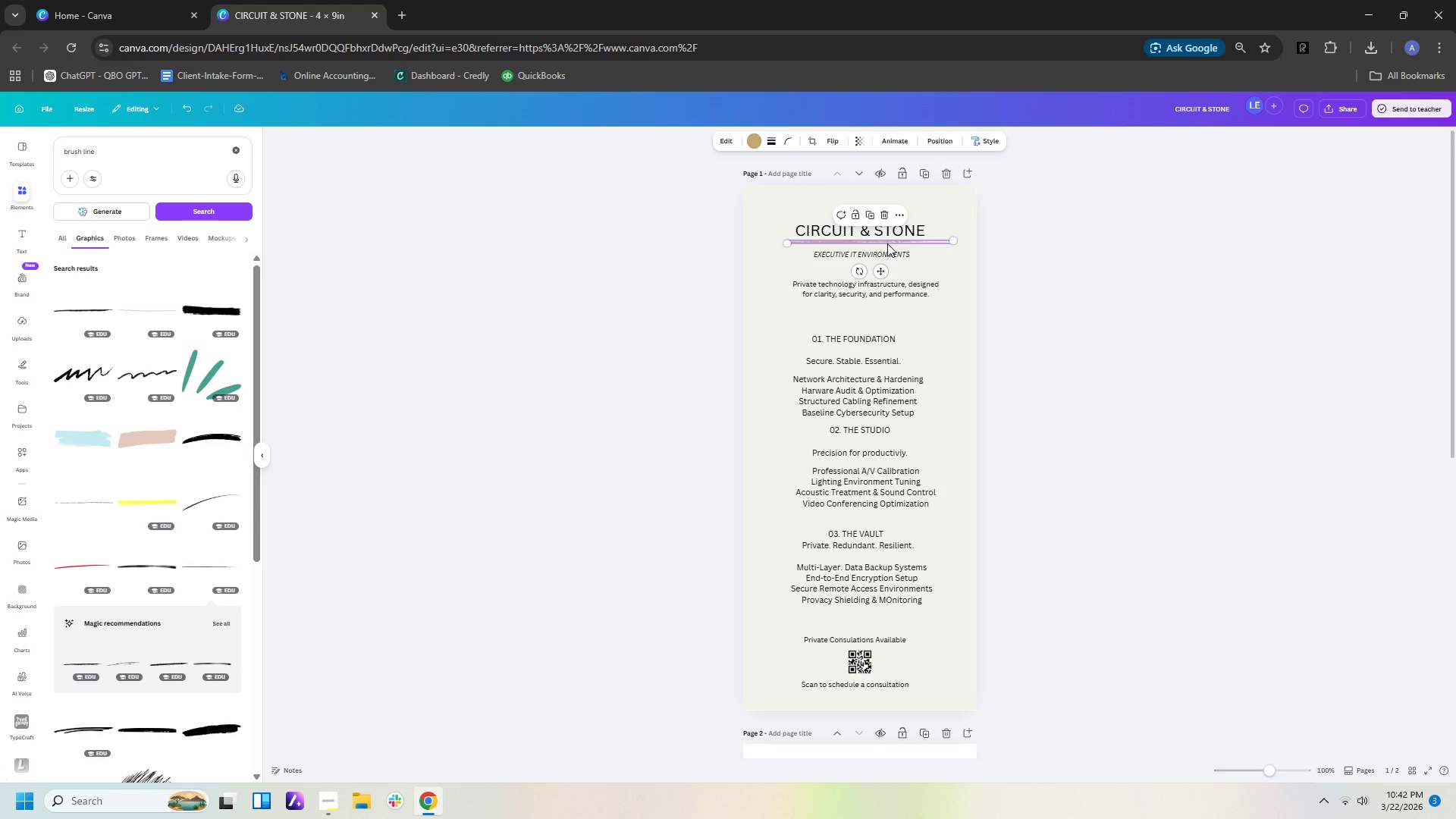 
key(Control+C)
 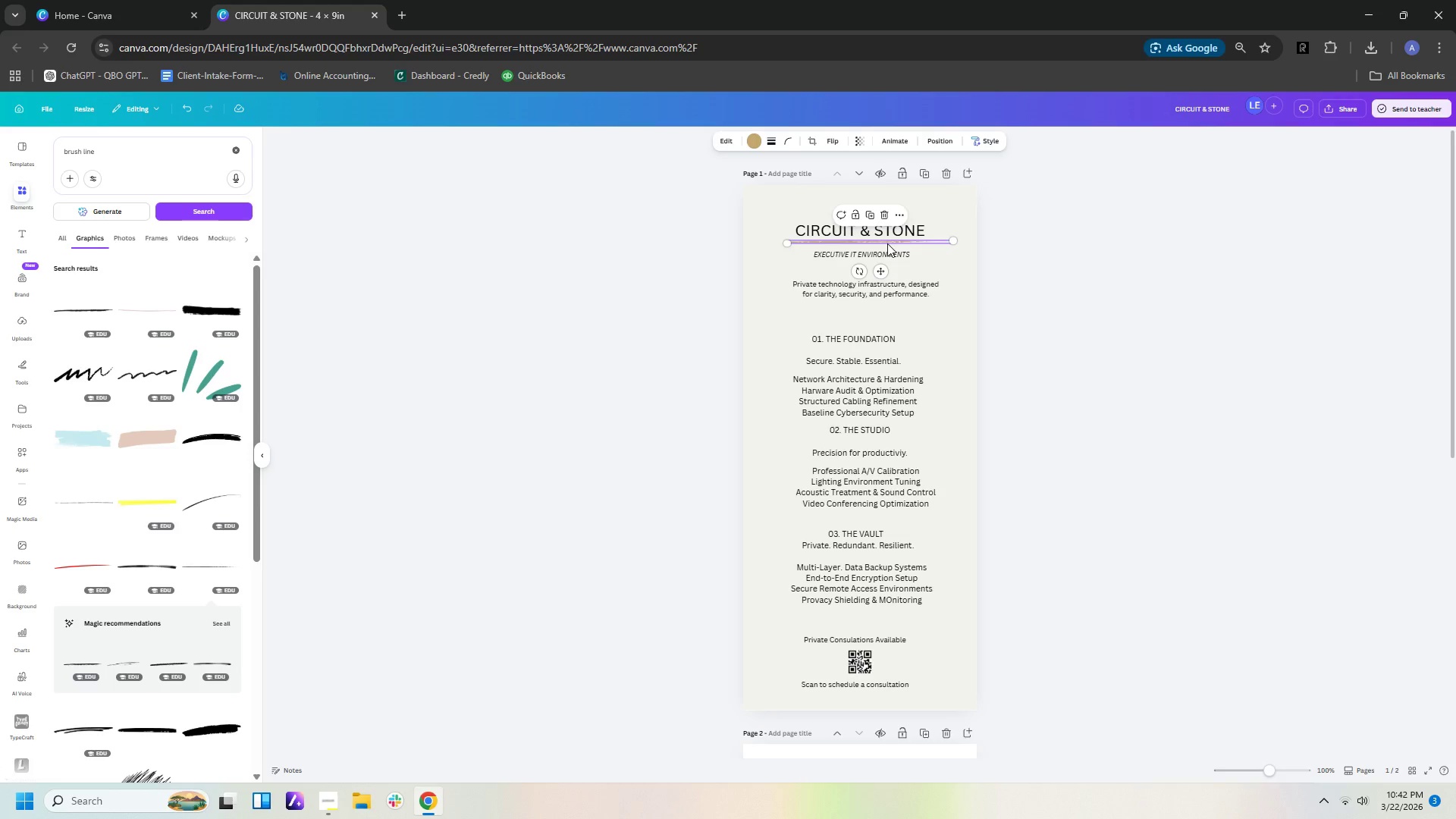 
key(Control+V)
 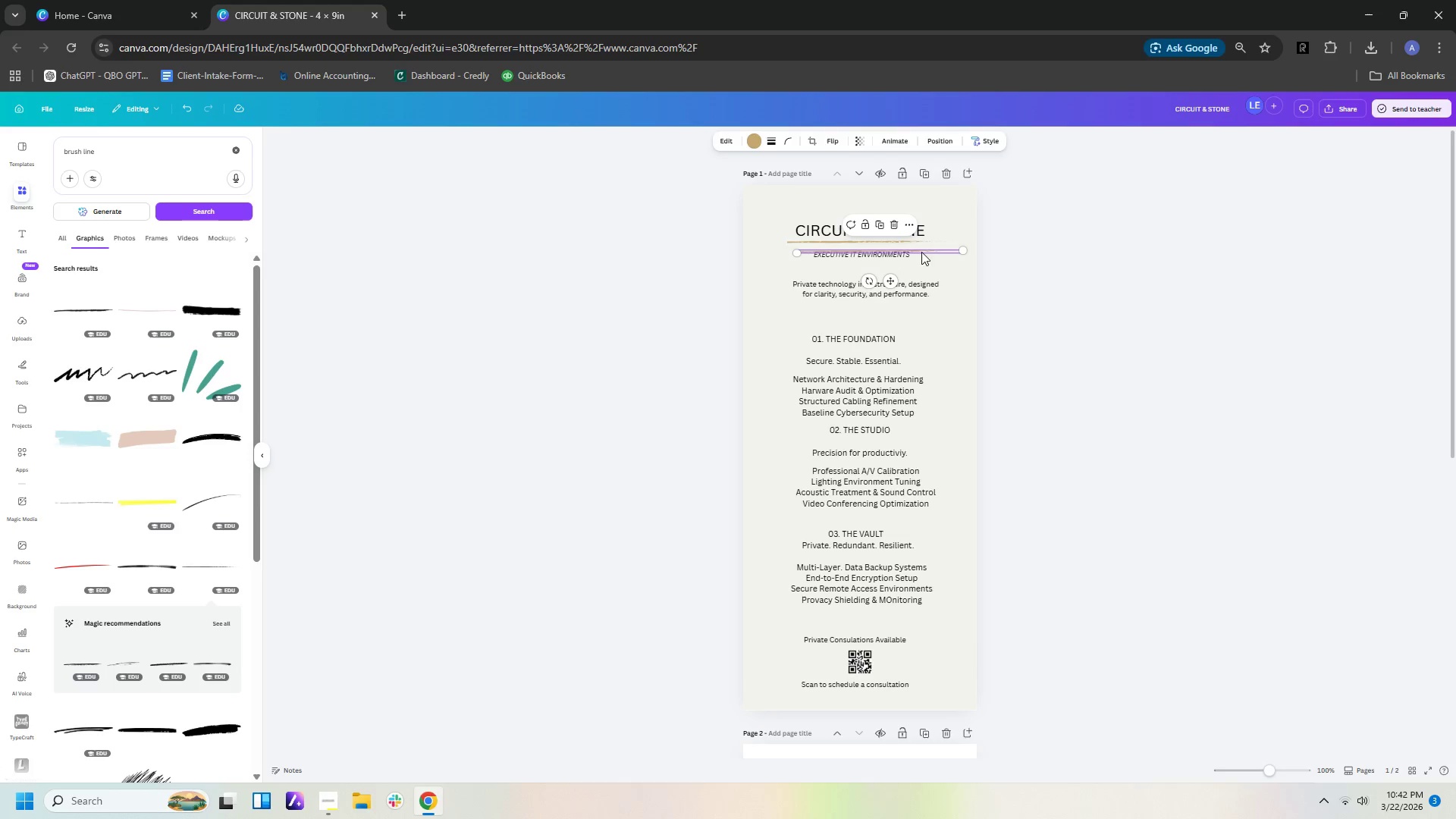 
left_click_drag(start_coordinate=[931, 252], to_coordinate=[960, 265])
 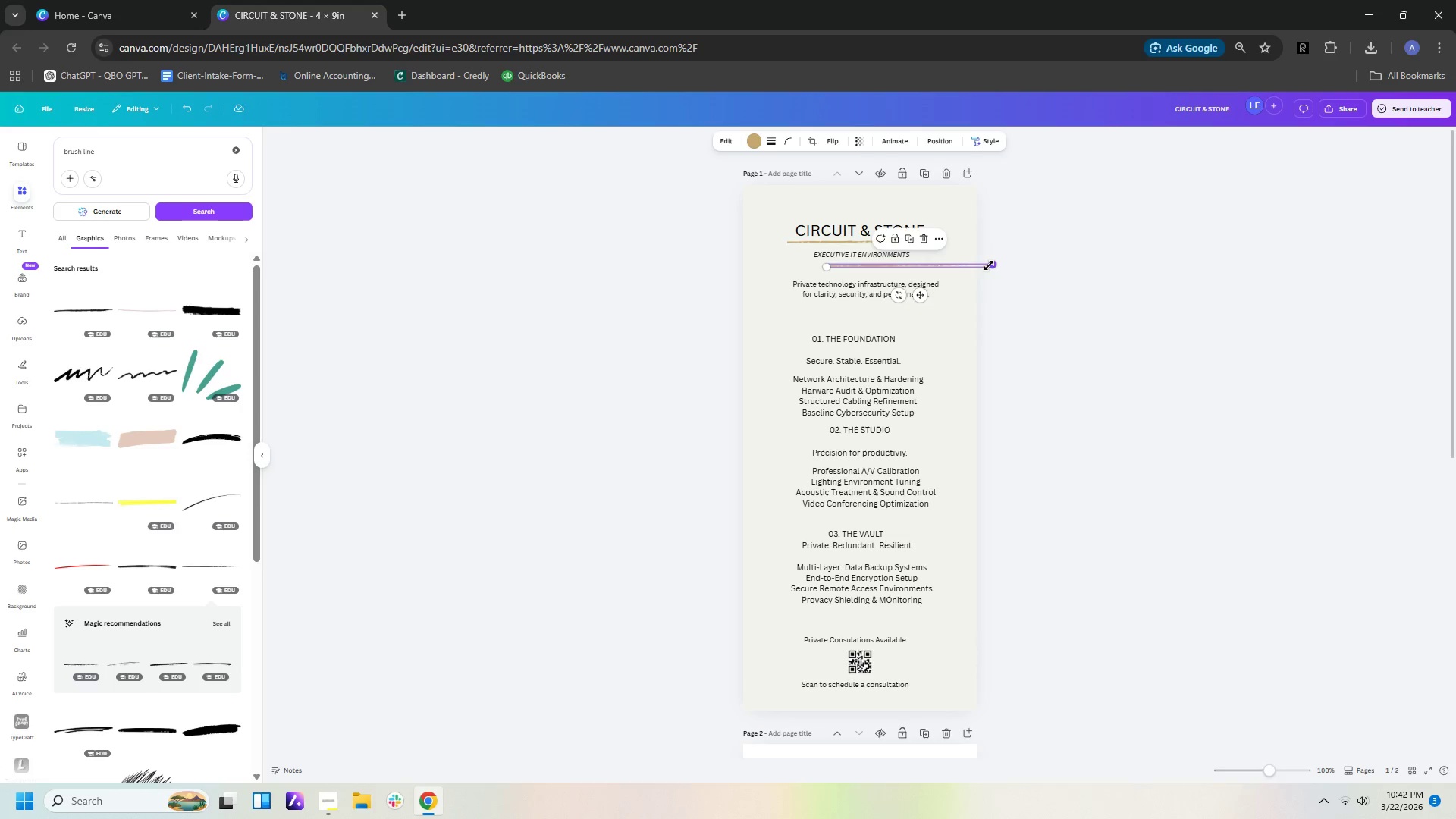 
left_click_drag(start_coordinate=[989, 265], to_coordinate=[881, 259])
 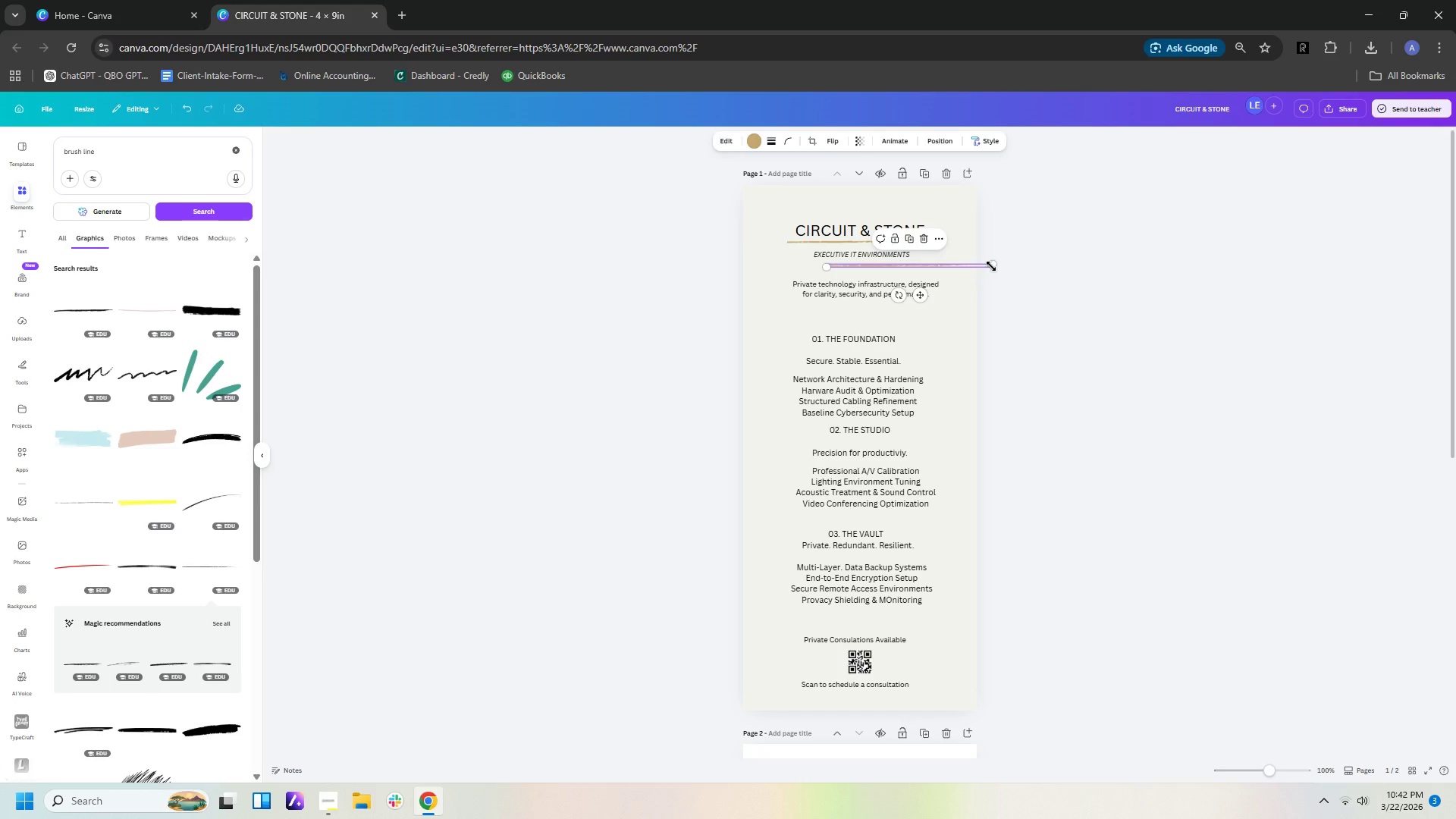 
left_click_drag(start_coordinate=[991, 266], to_coordinate=[890, 264])
 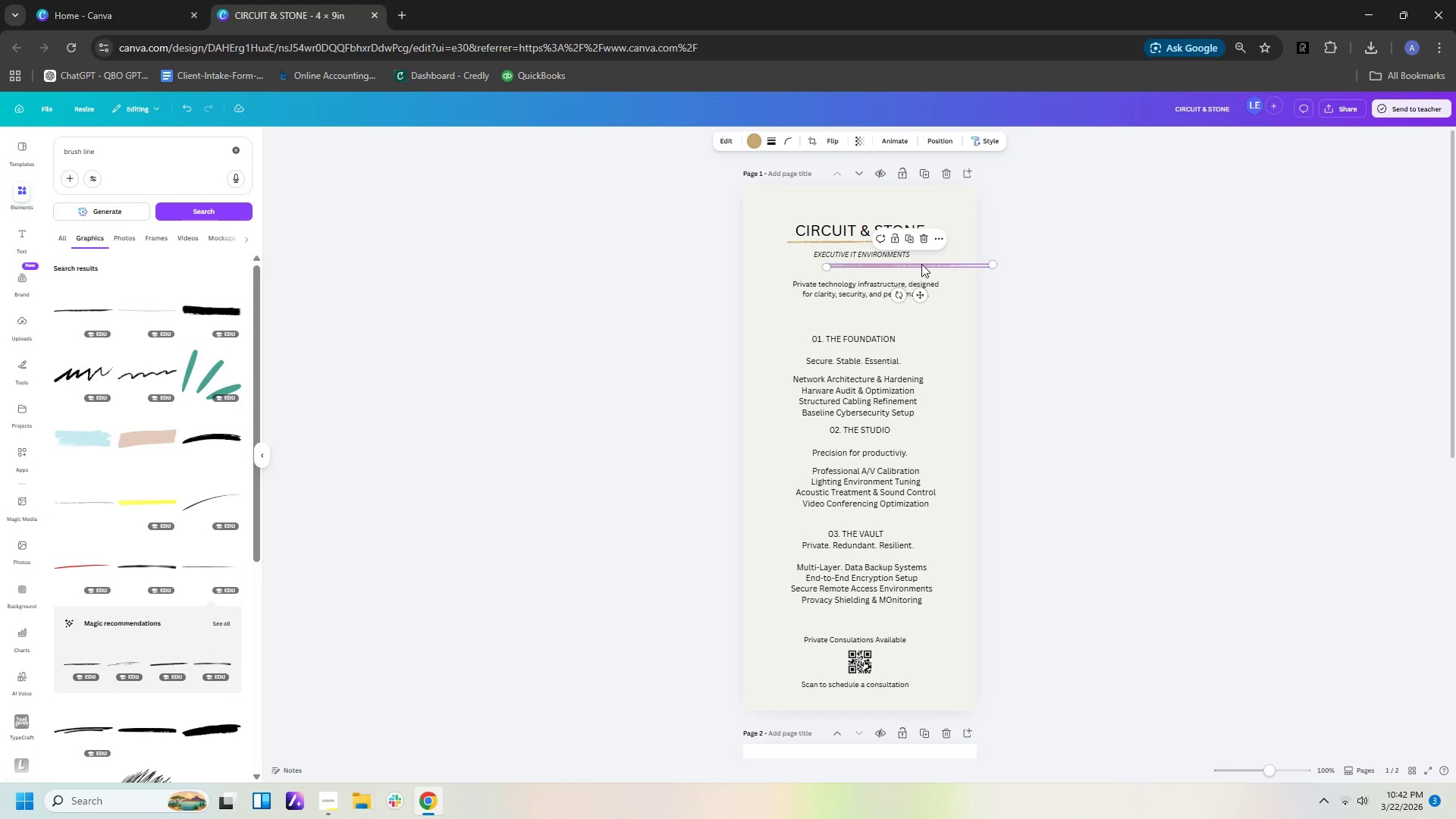 
left_click_drag(start_coordinate=[921, 264], to_coordinate=[868, 264])
 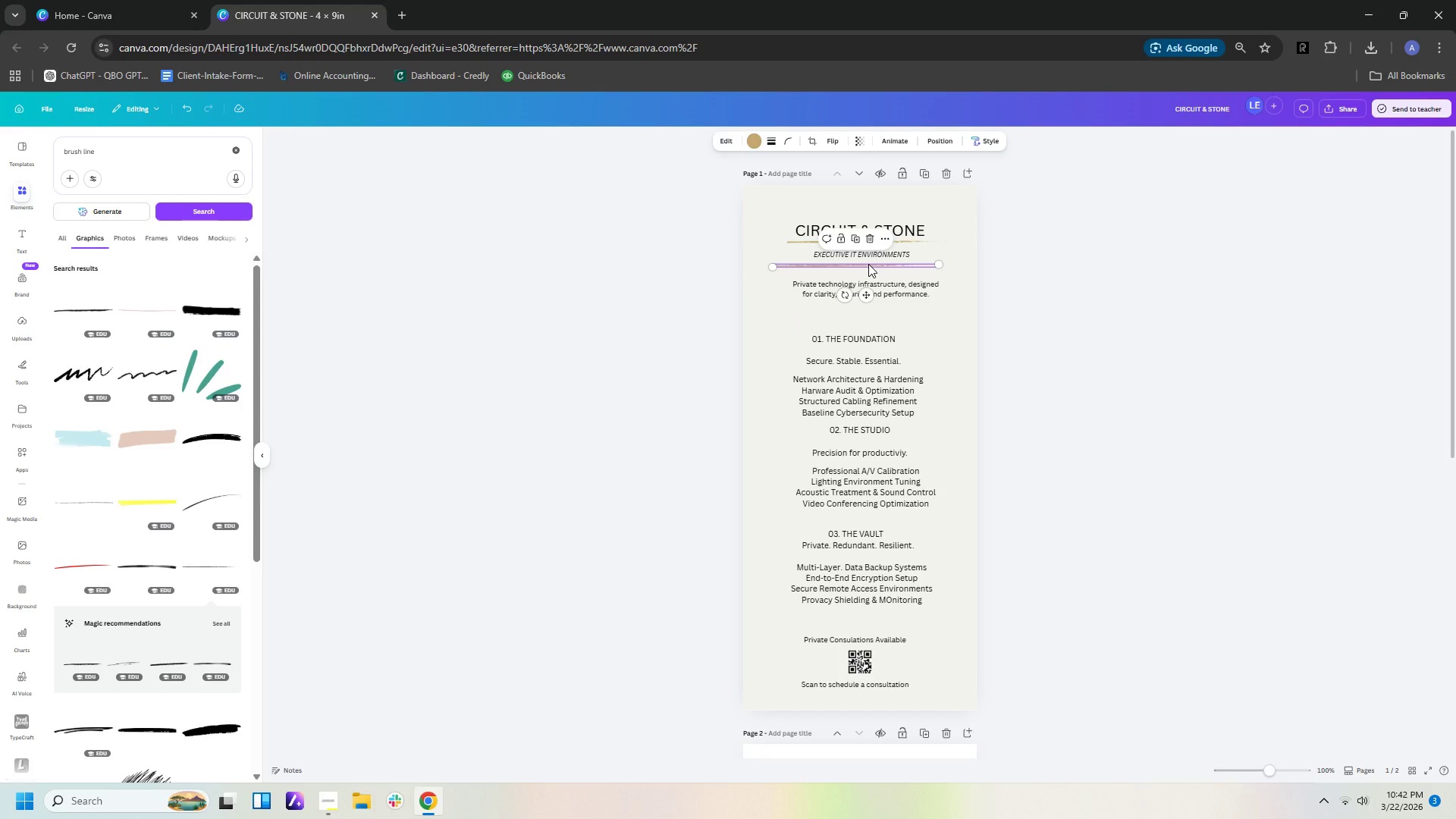 
key(Delete)
 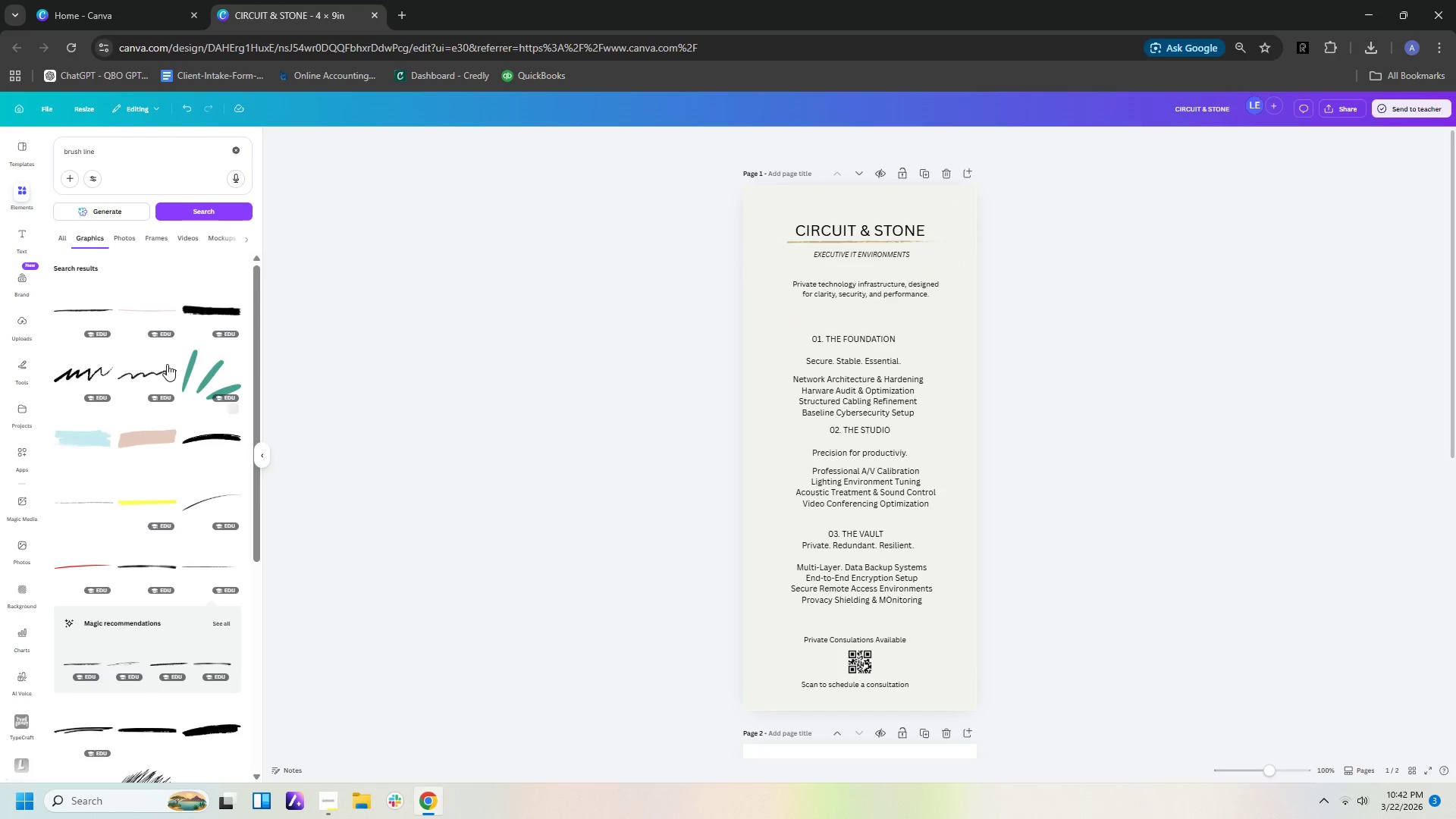 
left_click([143, 315])
 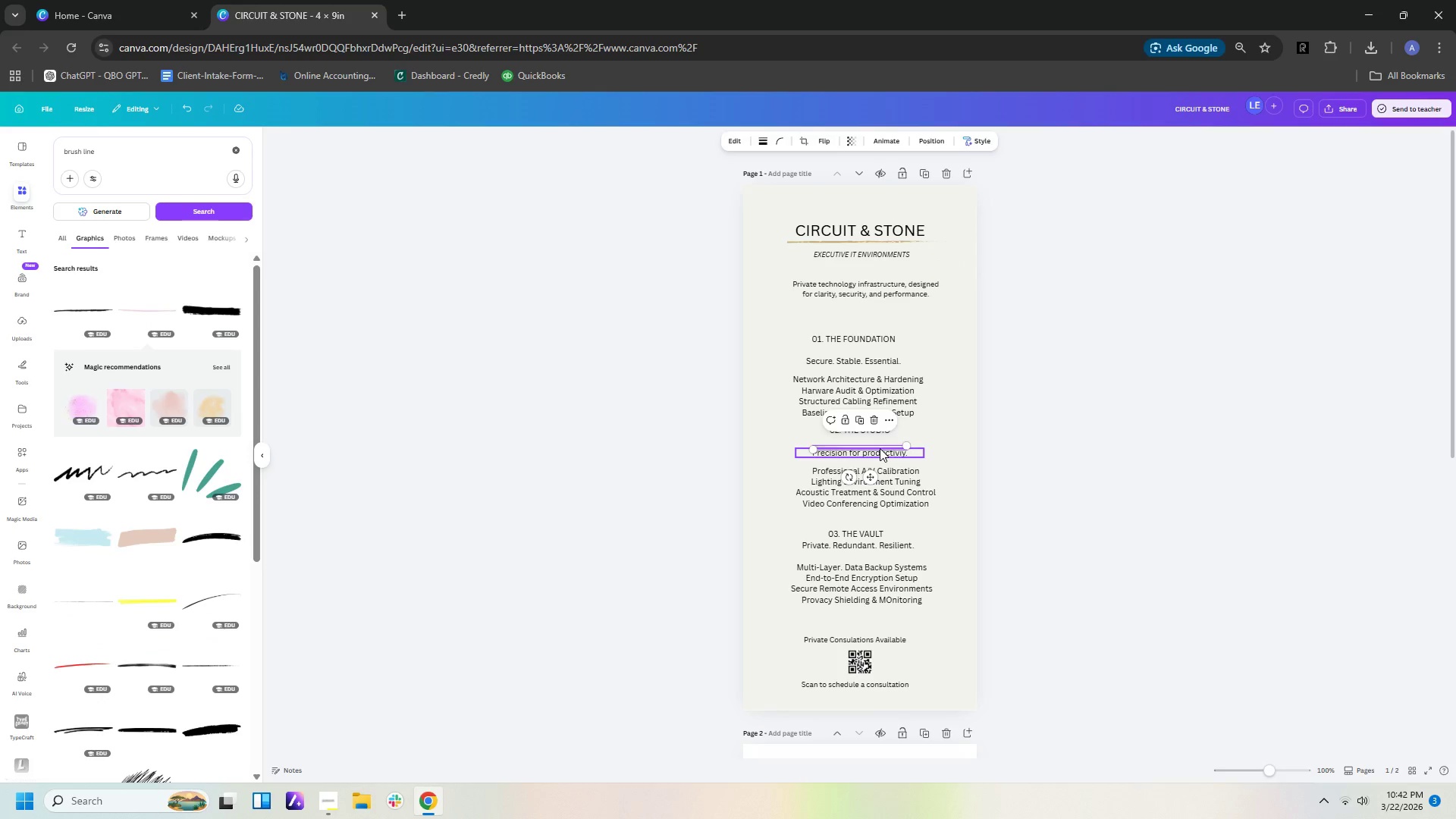 
left_click_drag(start_coordinate=[876, 446], to_coordinate=[878, 322])
 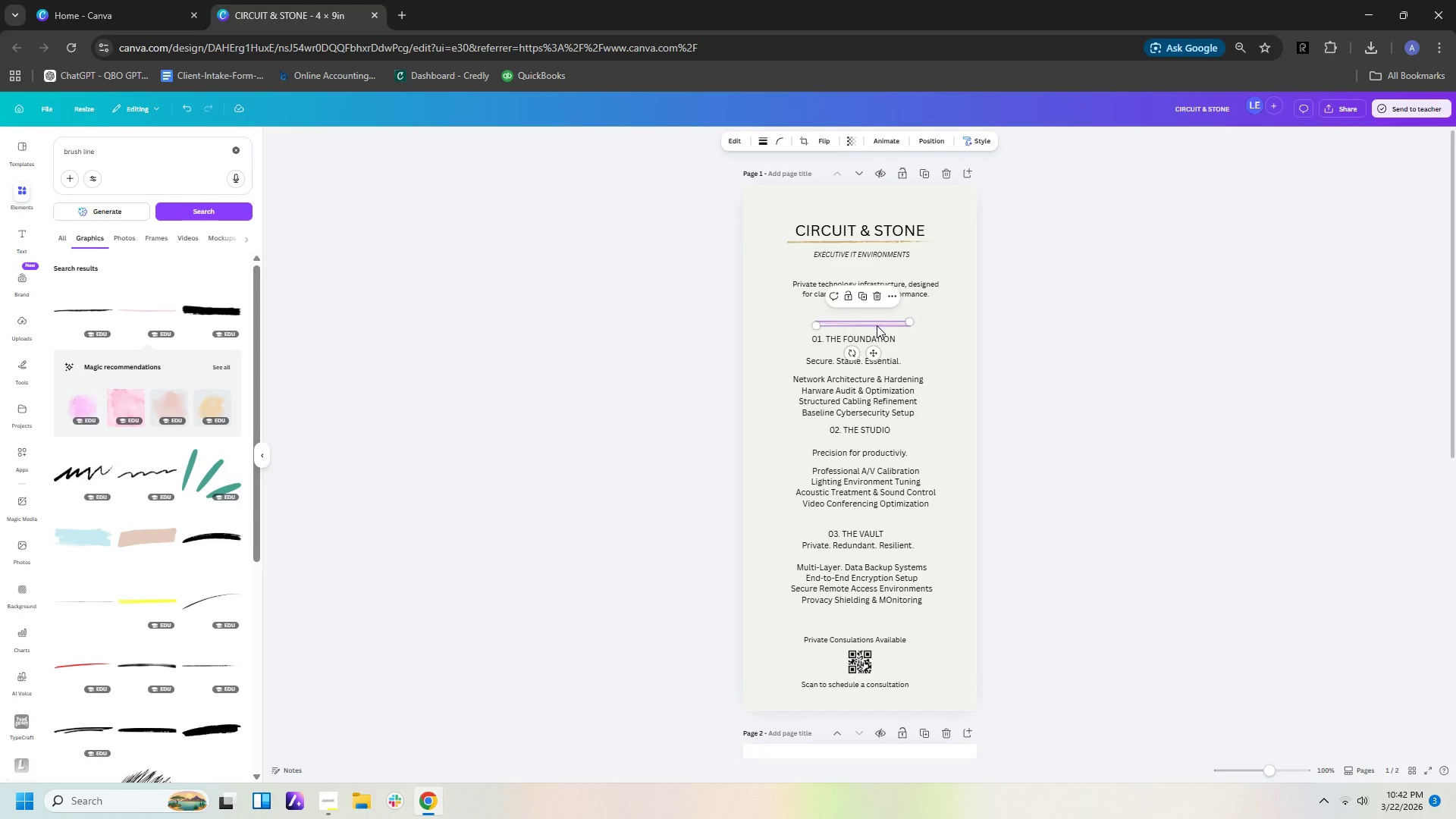 
left_click_drag(start_coordinate=[877, 325], to_coordinate=[869, 325])
 